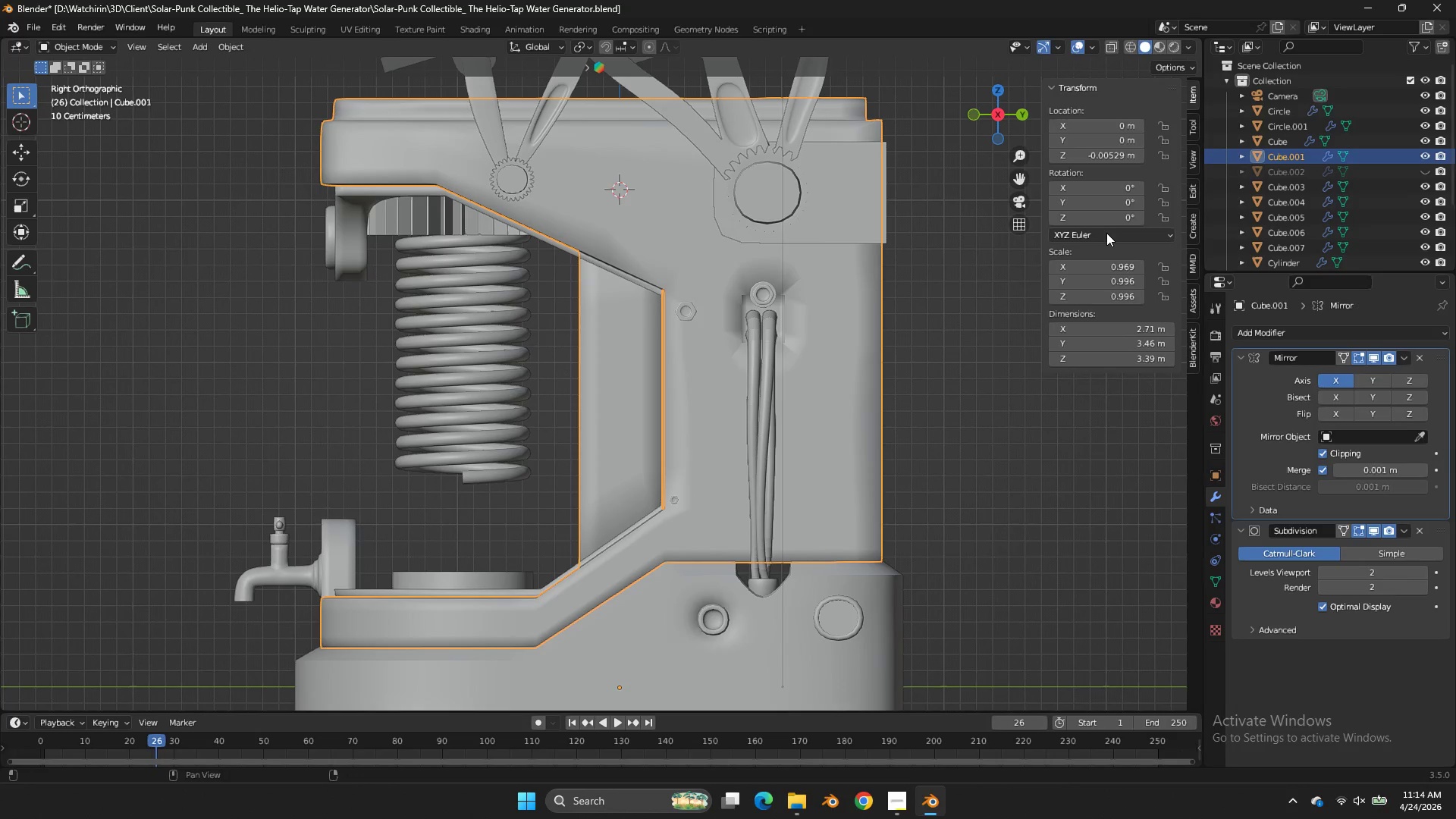 
key(Control+ControlLeft)
 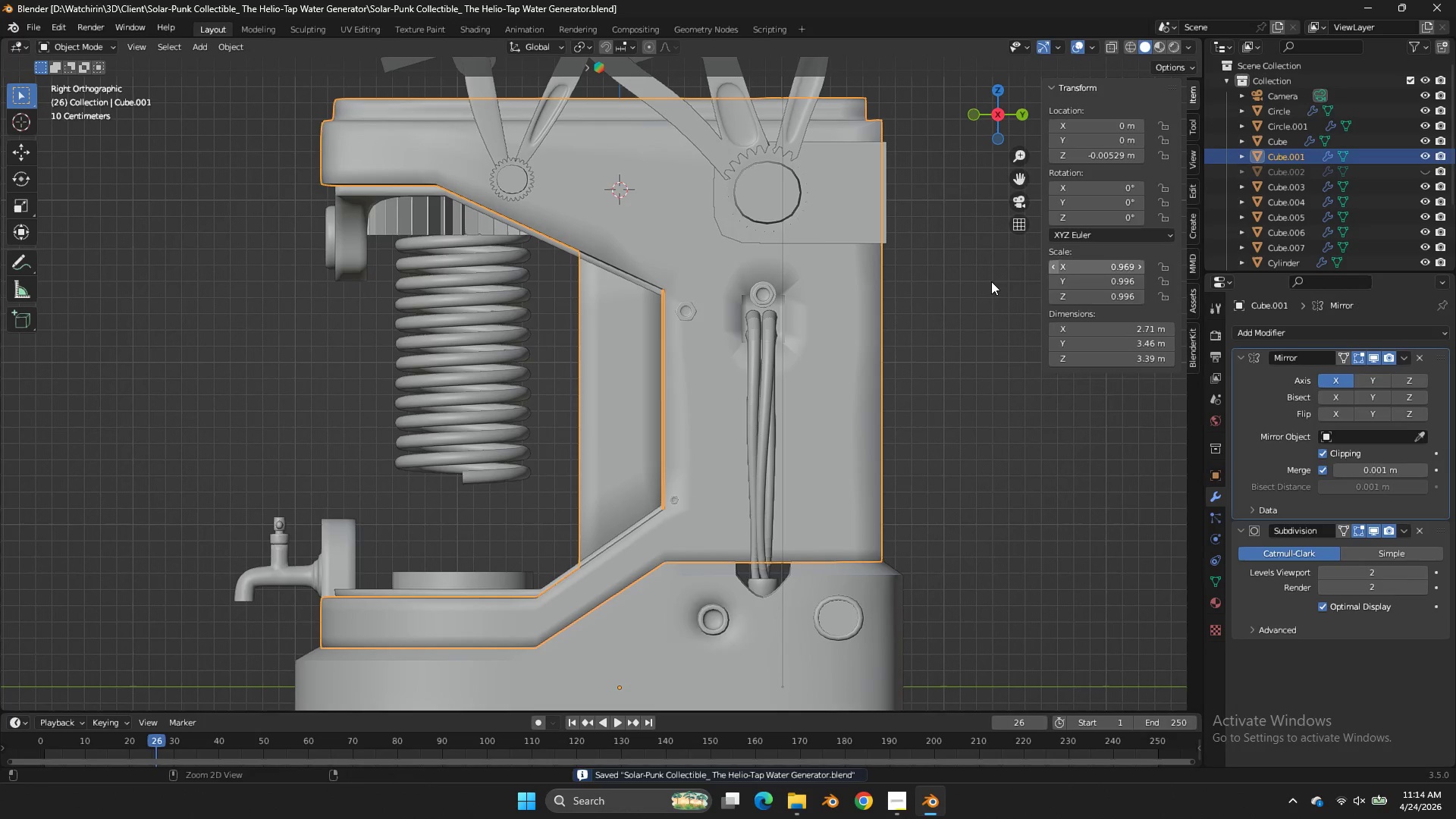 
key(Control+S)
 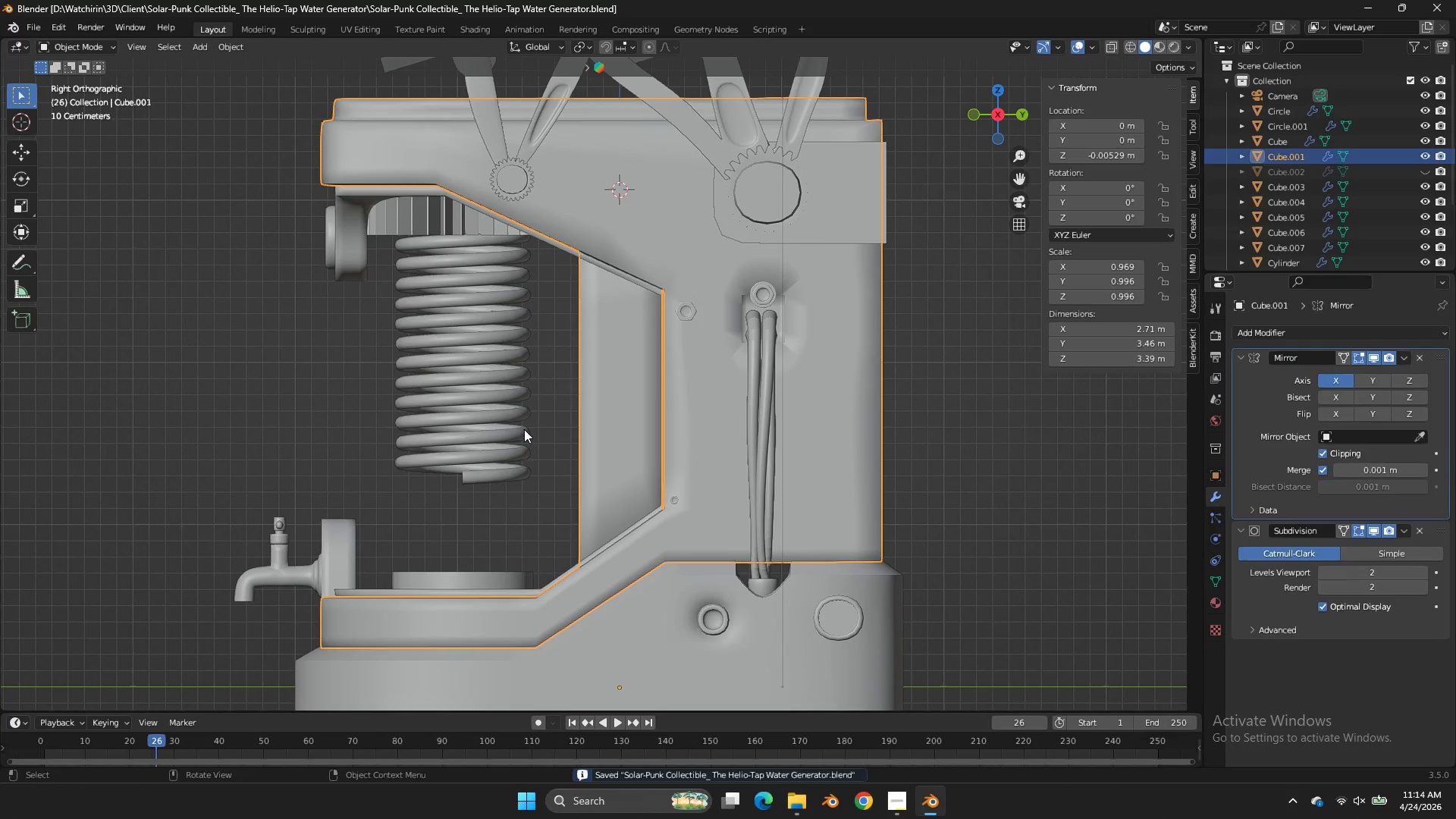 
left_click([524, 429])
 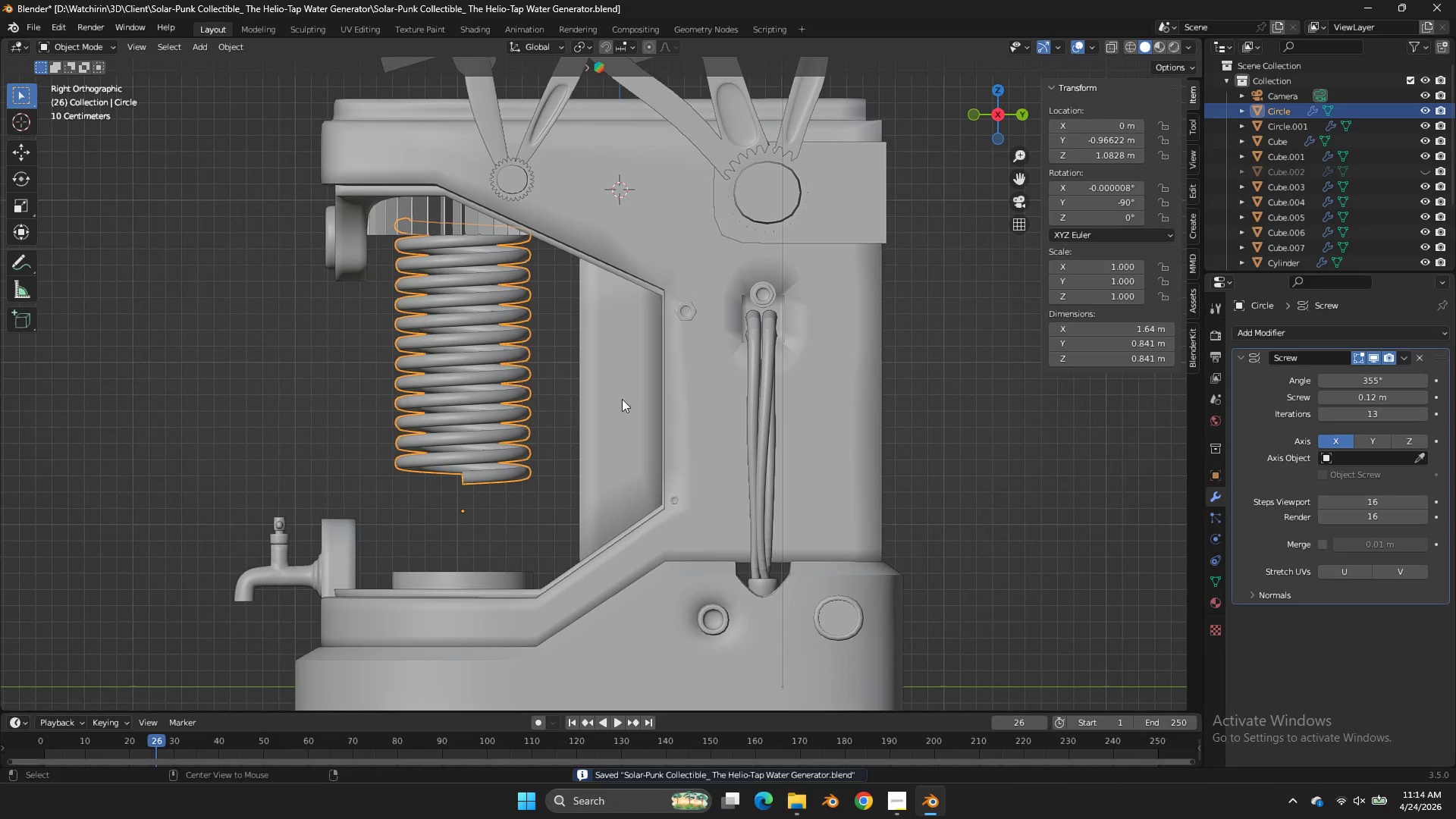 
key(Alt+H)
 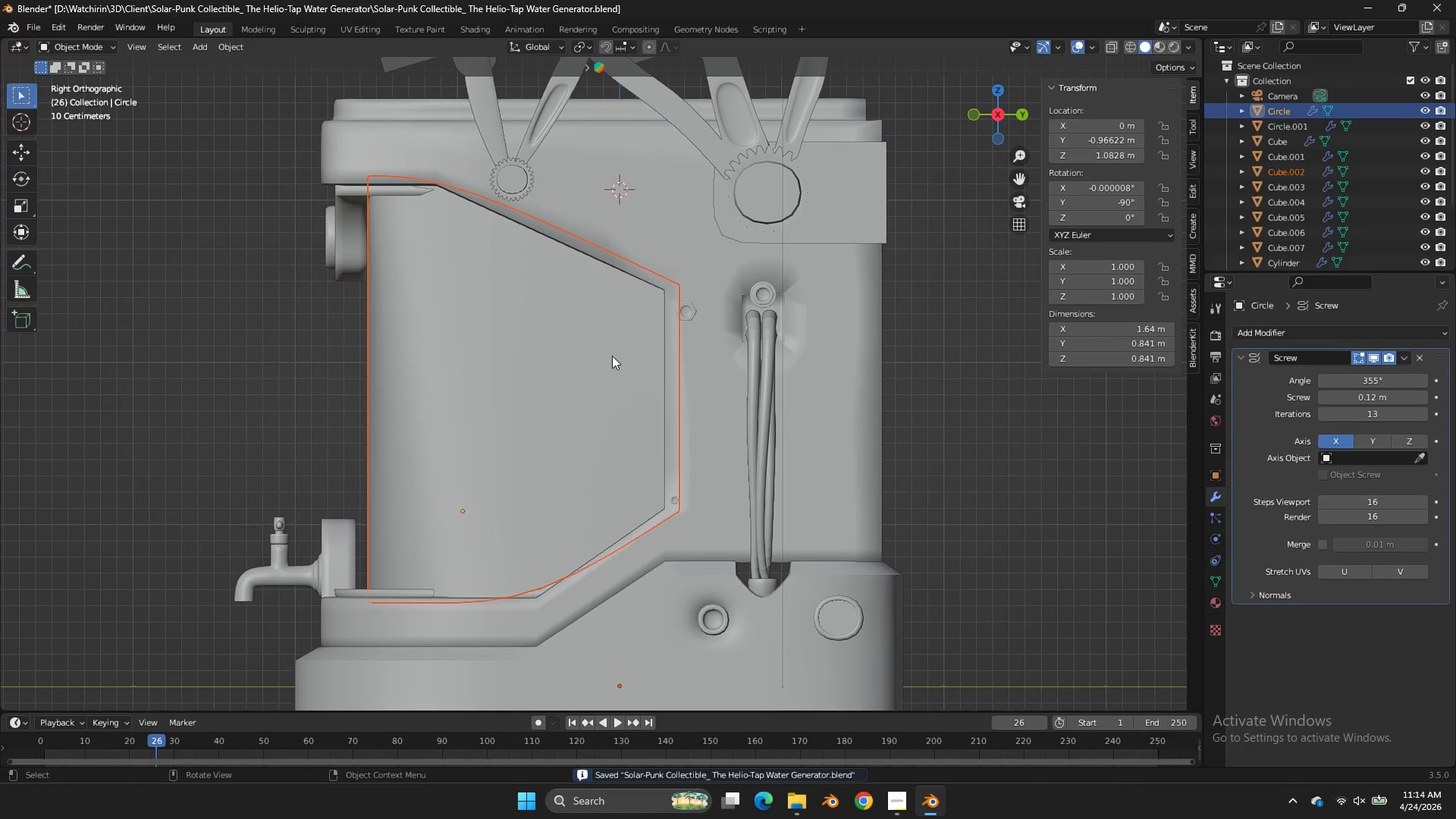 
left_click([612, 356])
 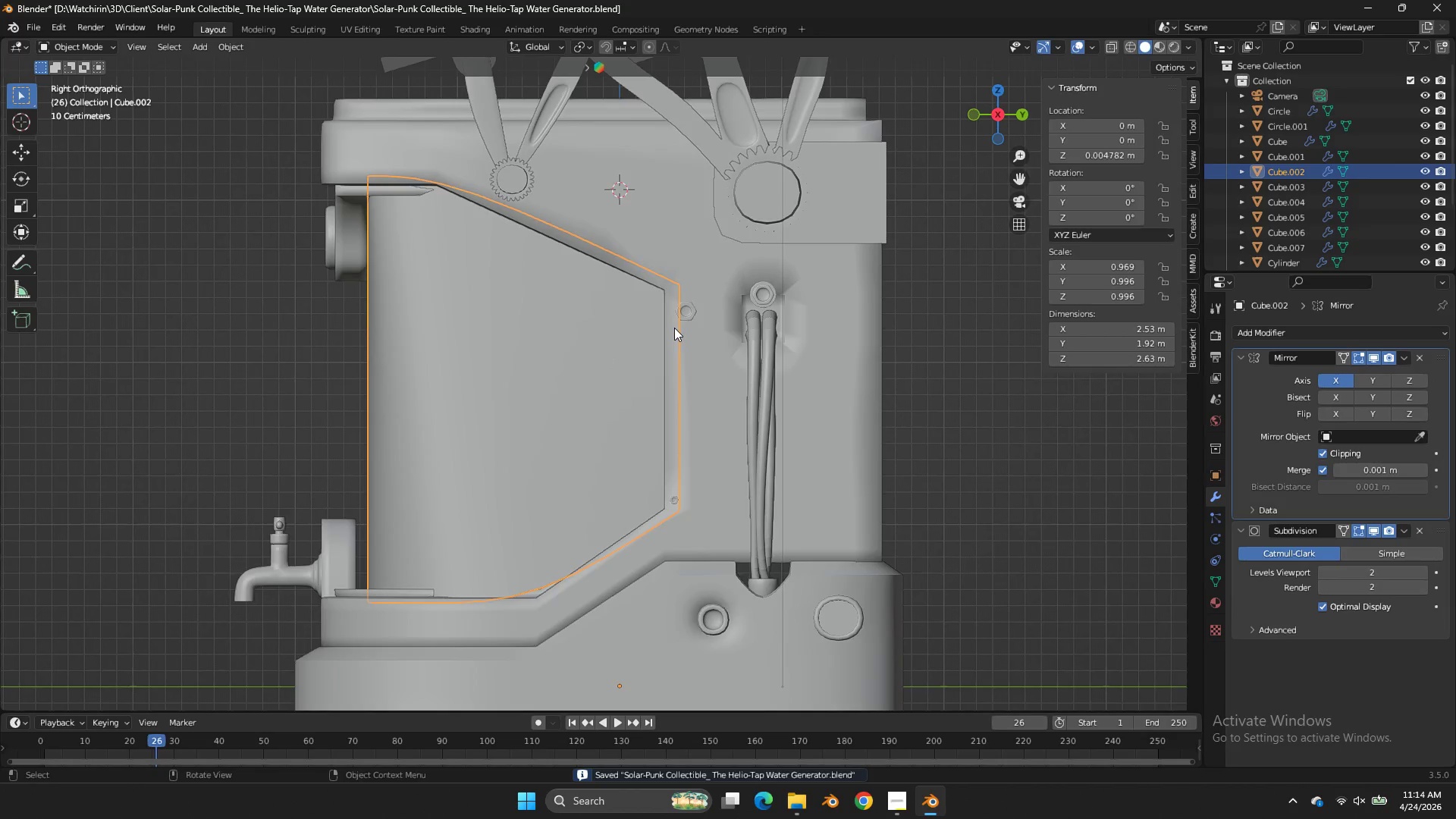 
key(Z)
 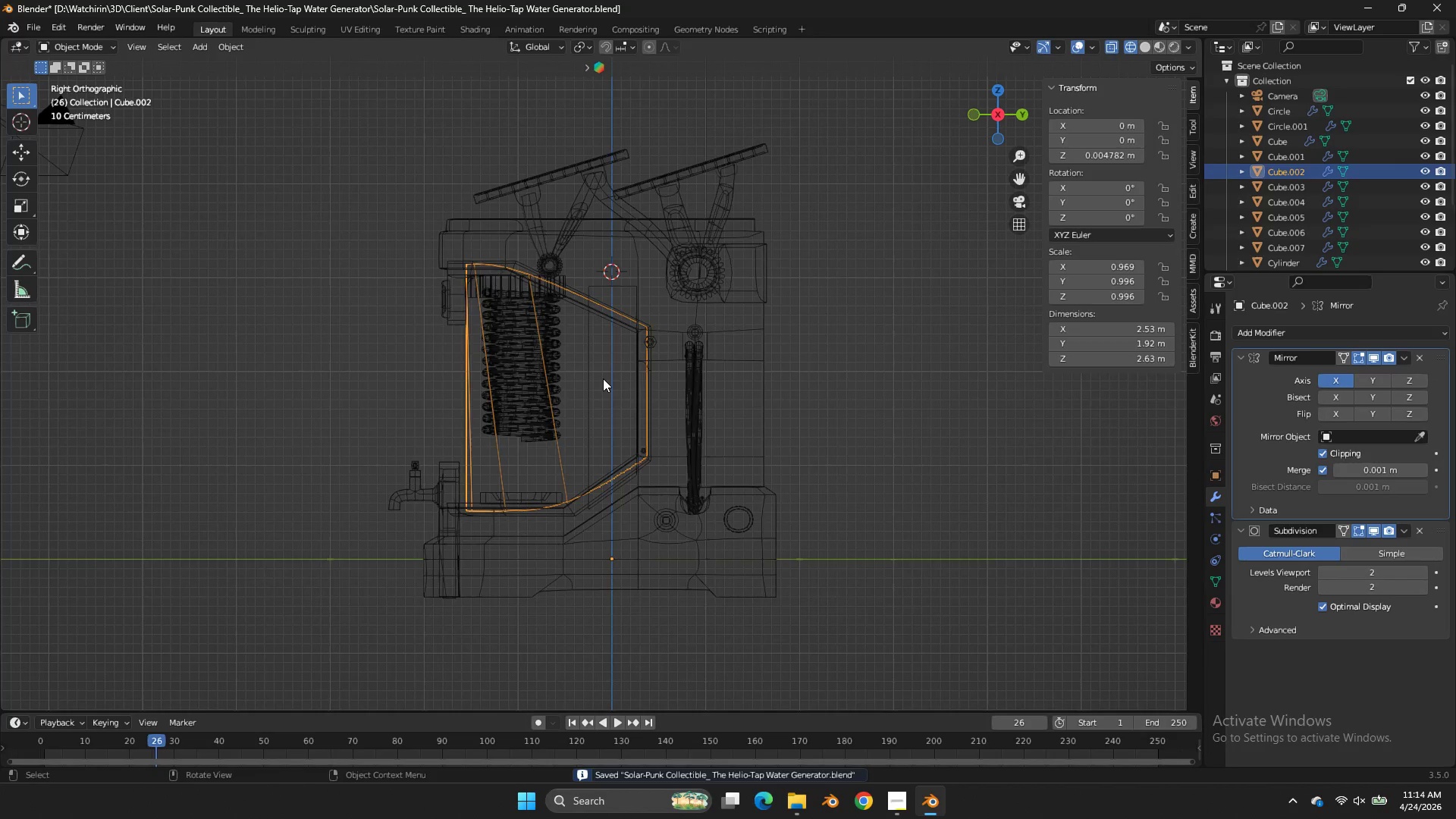 
scroll: coordinate [676, 328], scroll_direction: down, amount: 3.0
 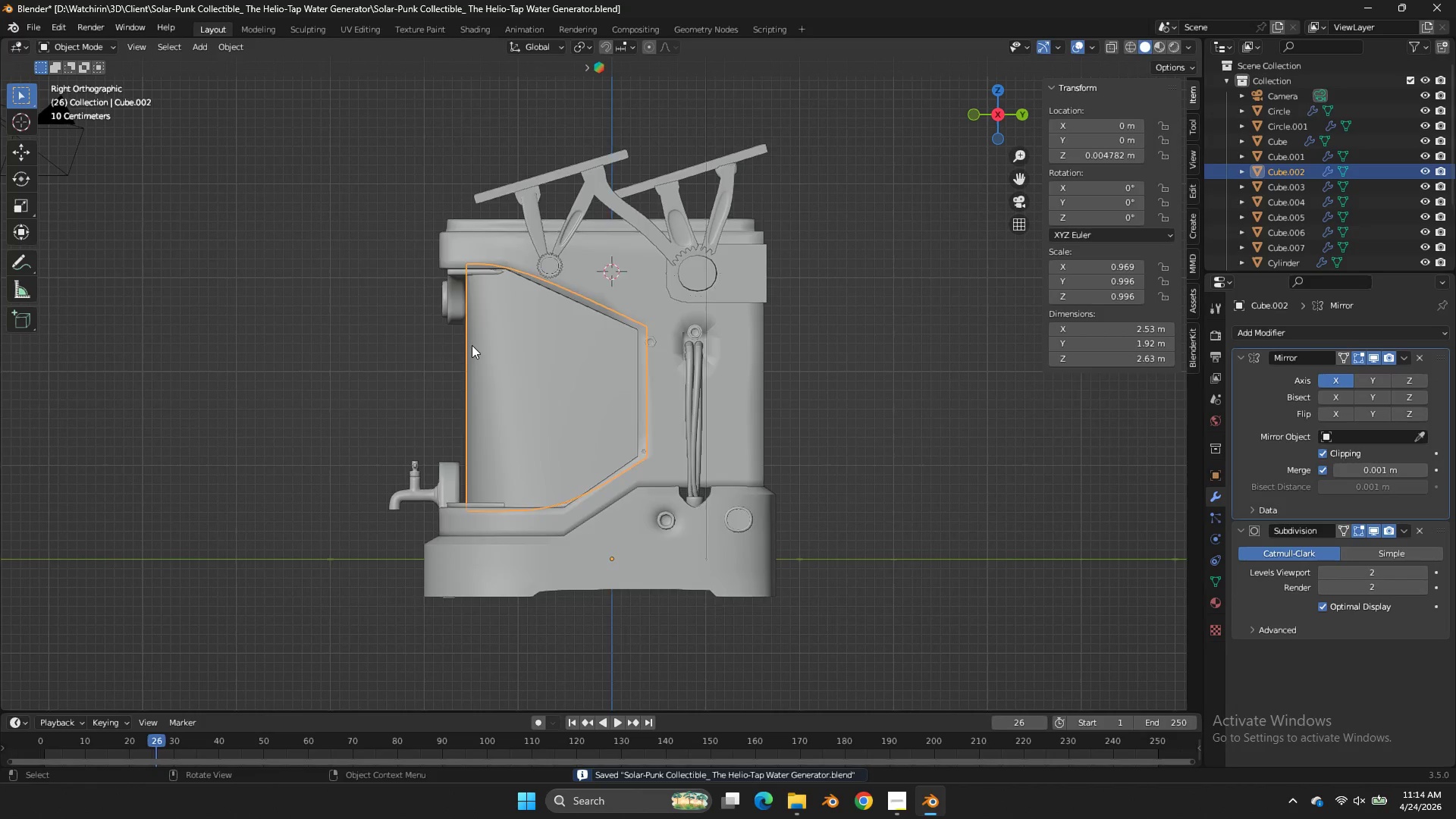 
scroll: coordinate [603, 378], scroll_direction: up, amount: 1.0
 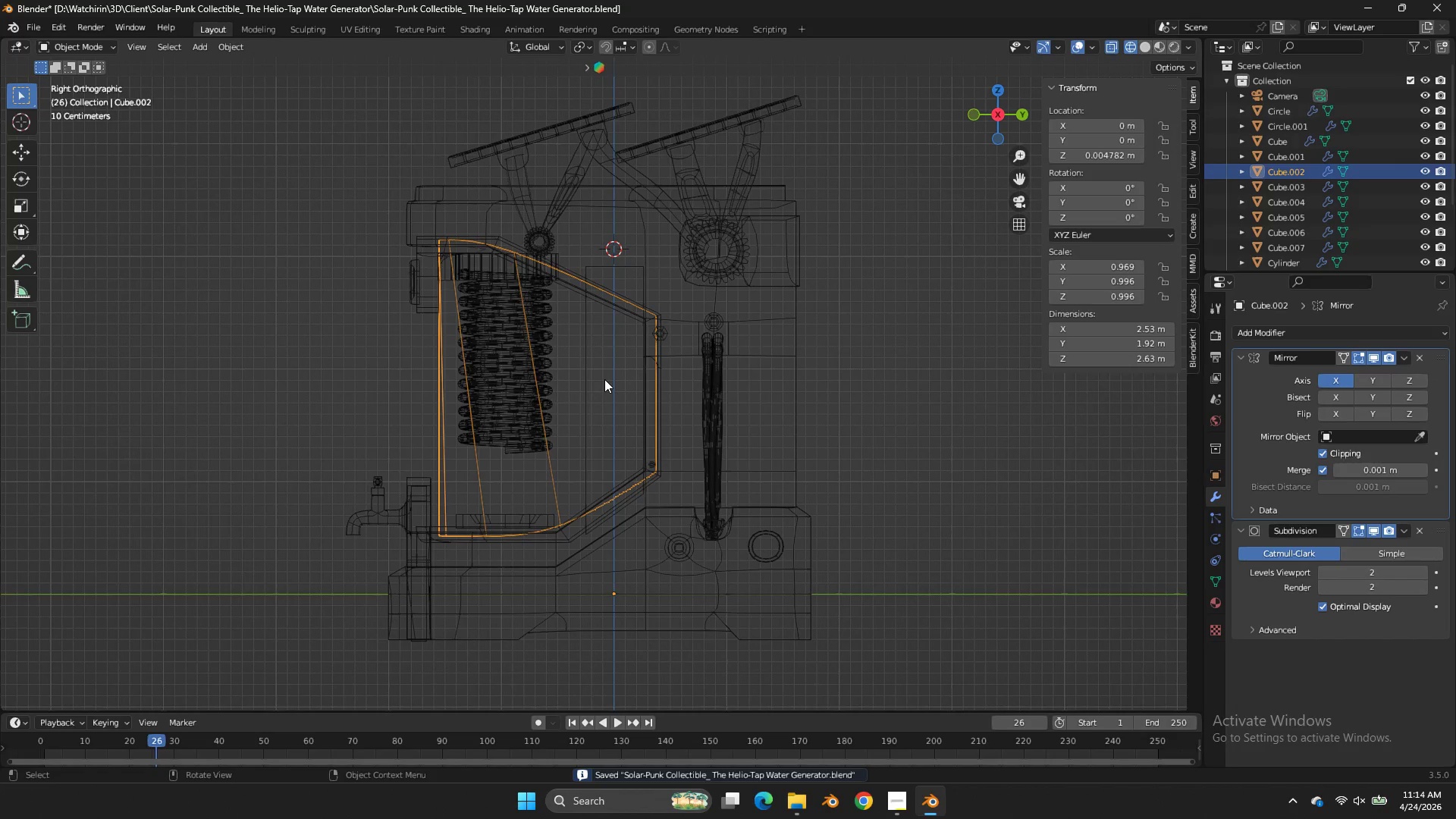 
scroll: coordinate [604, 379], scroll_direction: down, amount: 1.0
 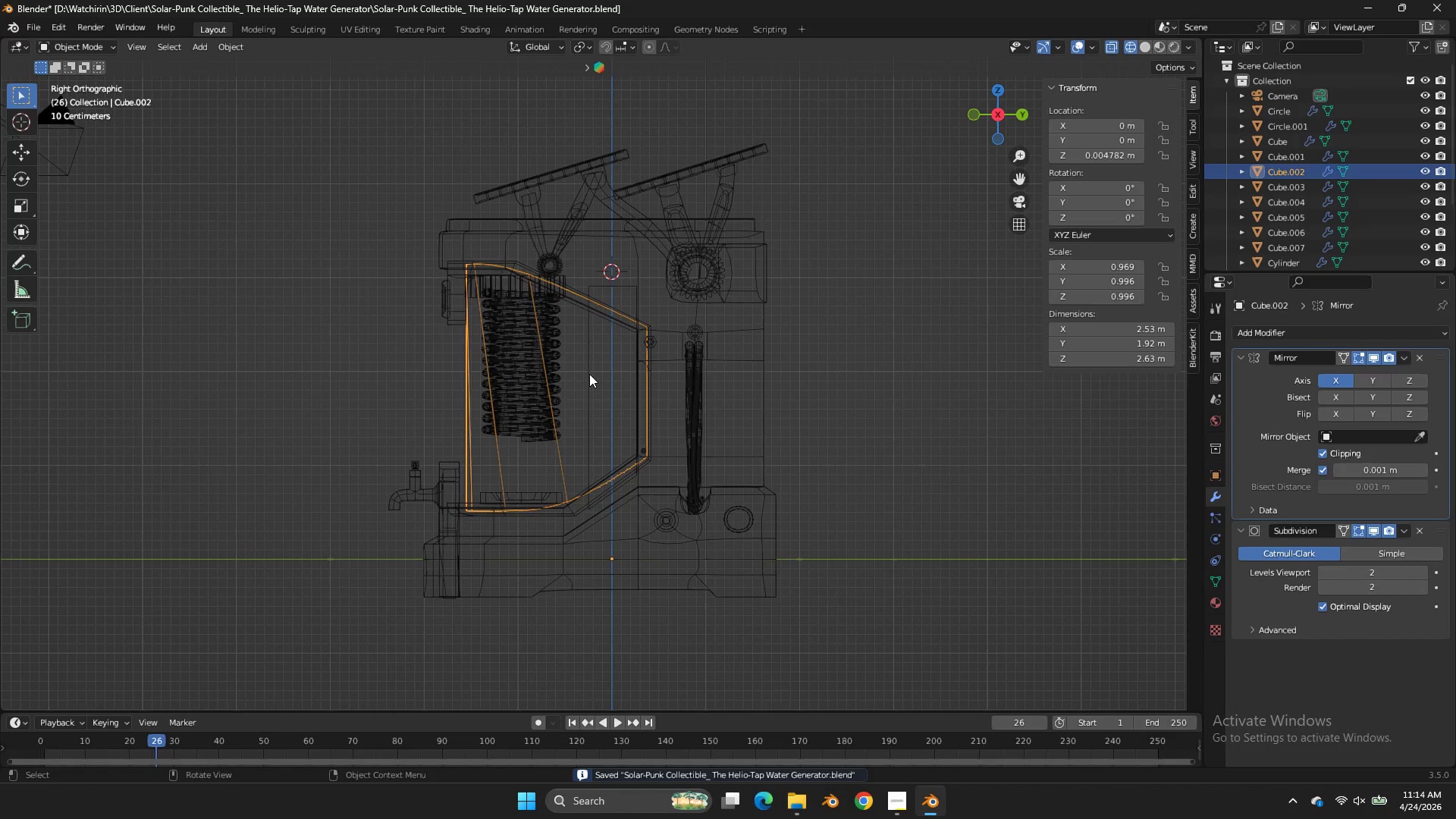 
scroll: coordinate [589, 374], scroll_direction: up, amount: 2.0
 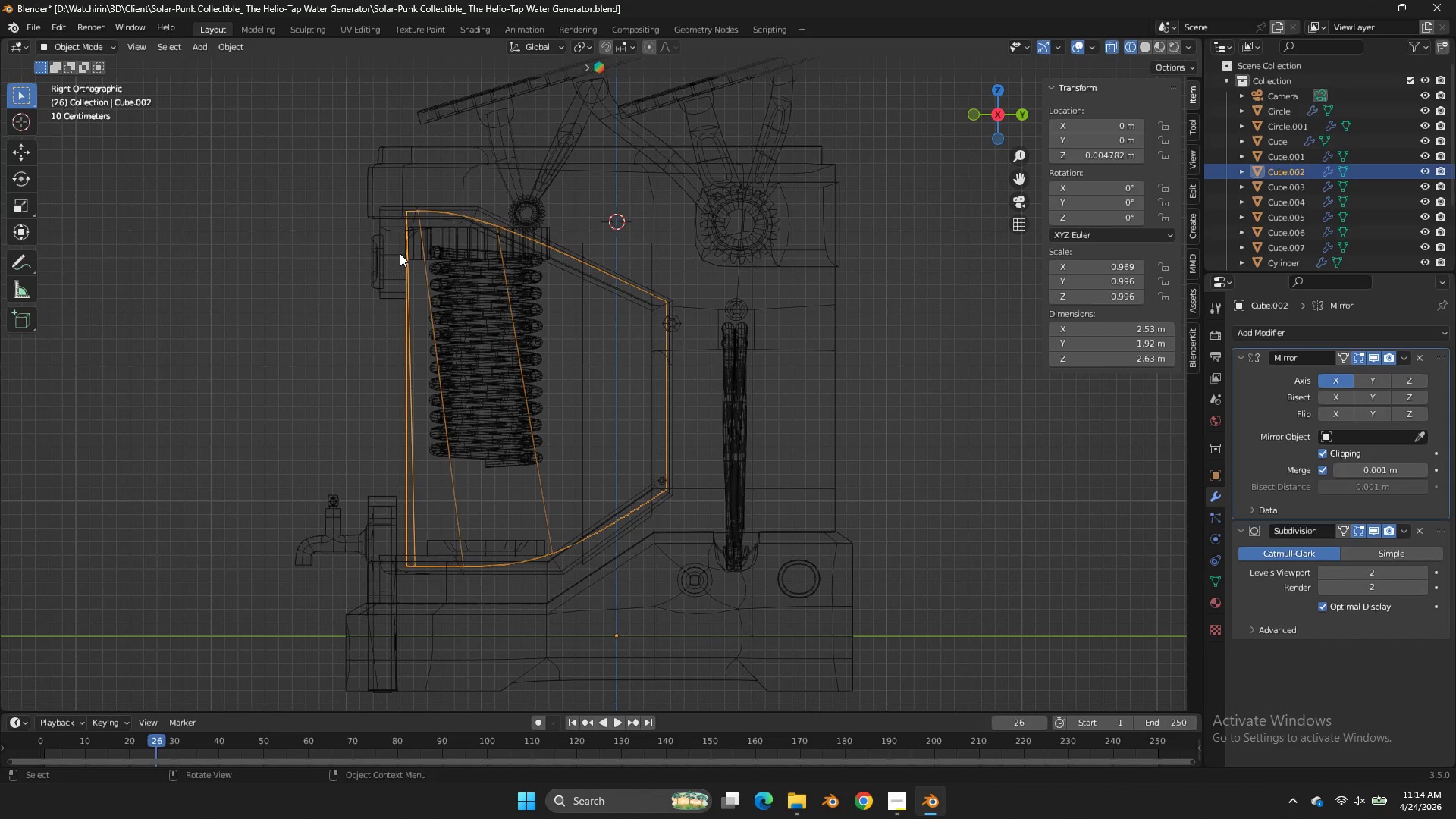 
left_click([400, 253])
 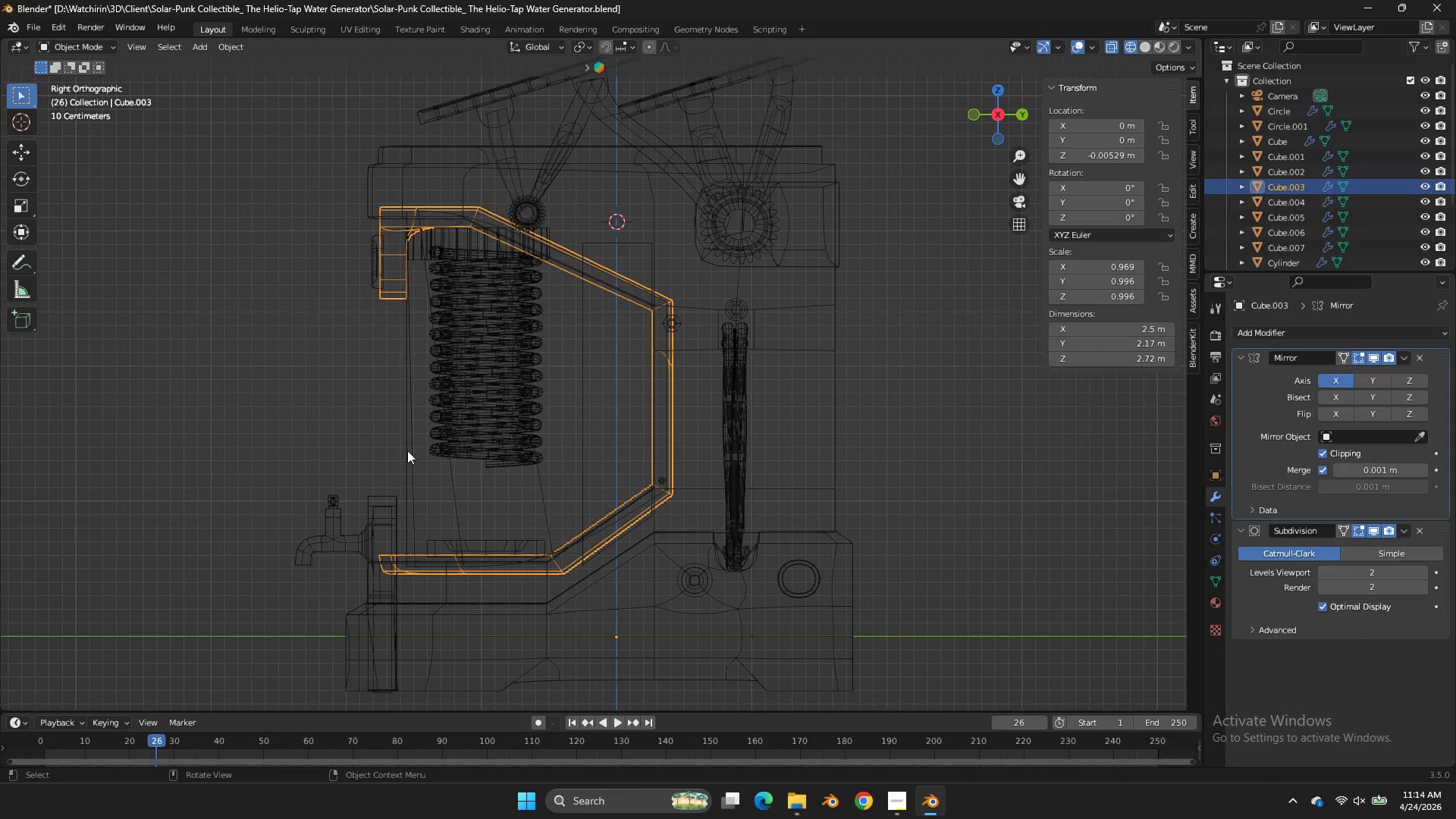 
key(Tab)
 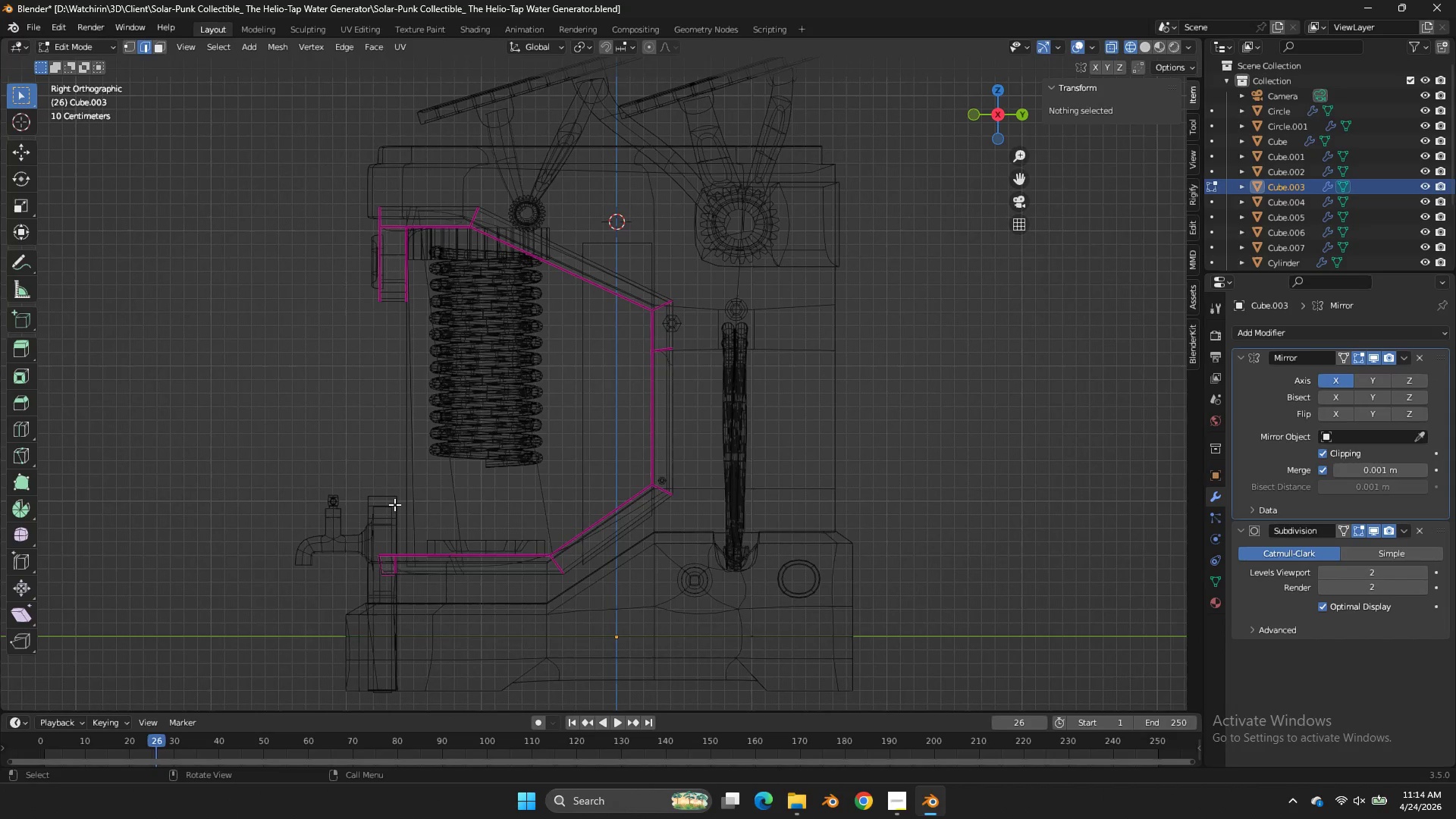 
left_click([394, 504])
 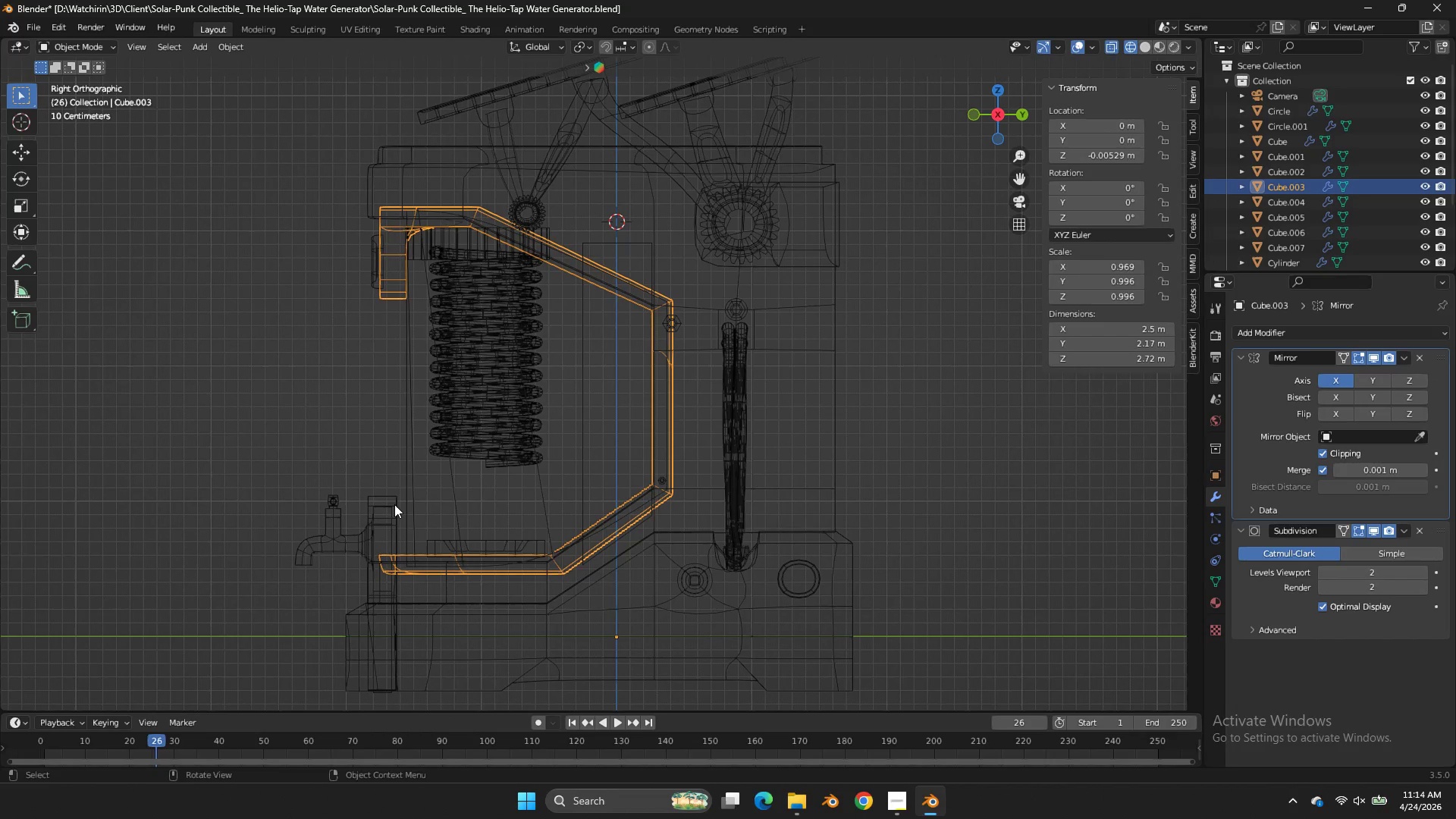 
key(Tab)
 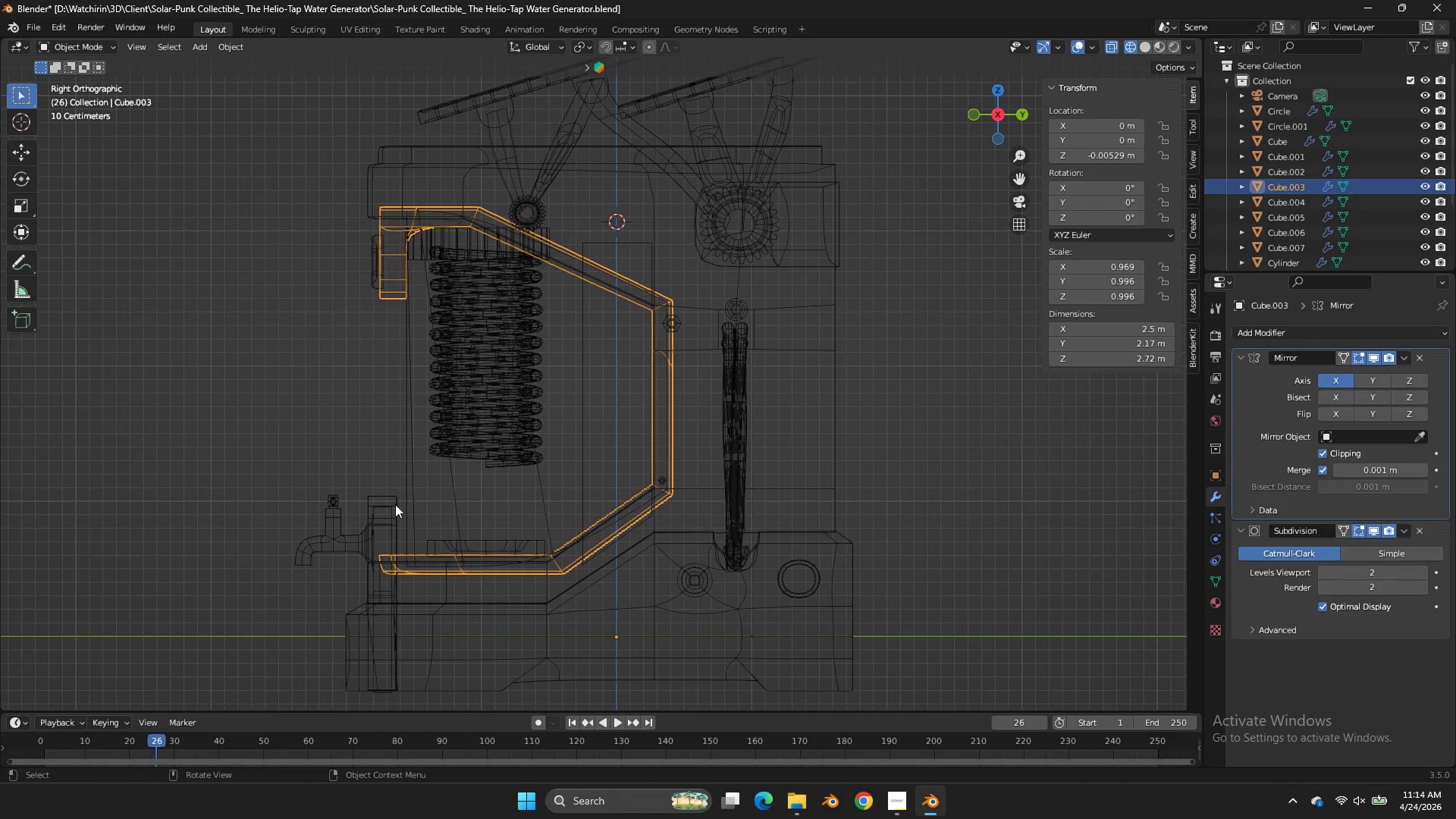 
left_click([395, 504])
 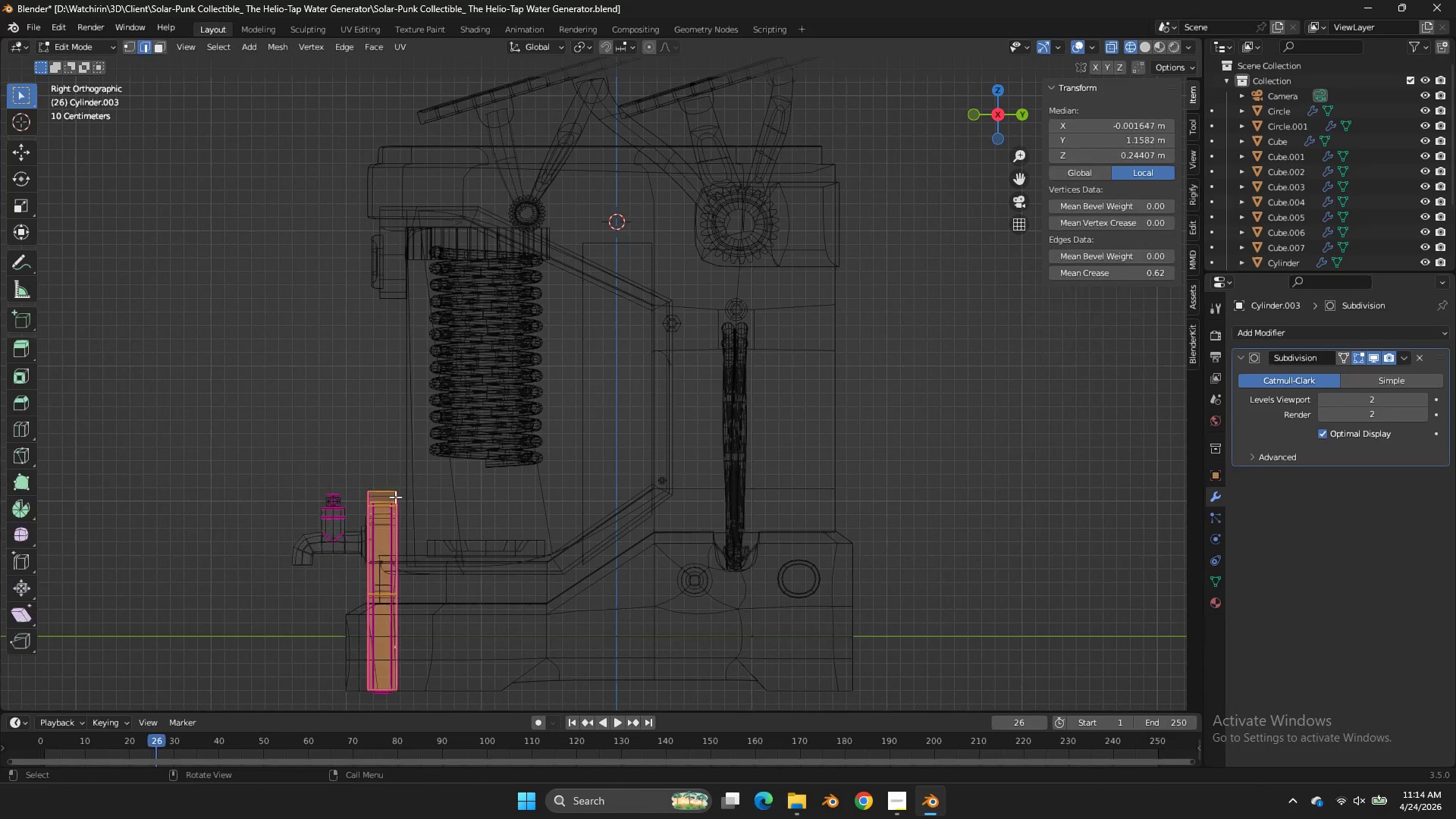 
key(Tab)
 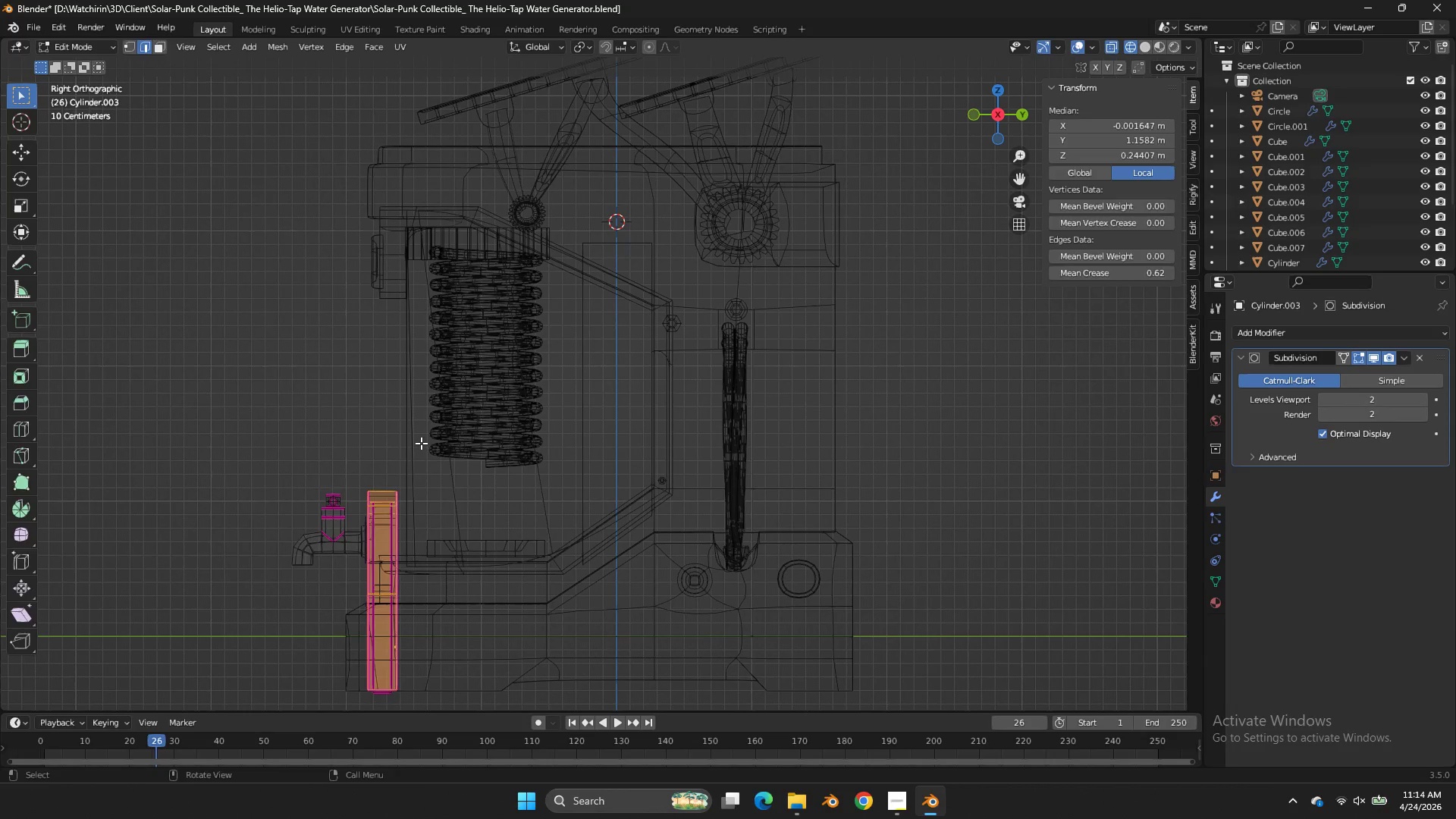 
key(Tab)
key(Tab)
type(gy)
 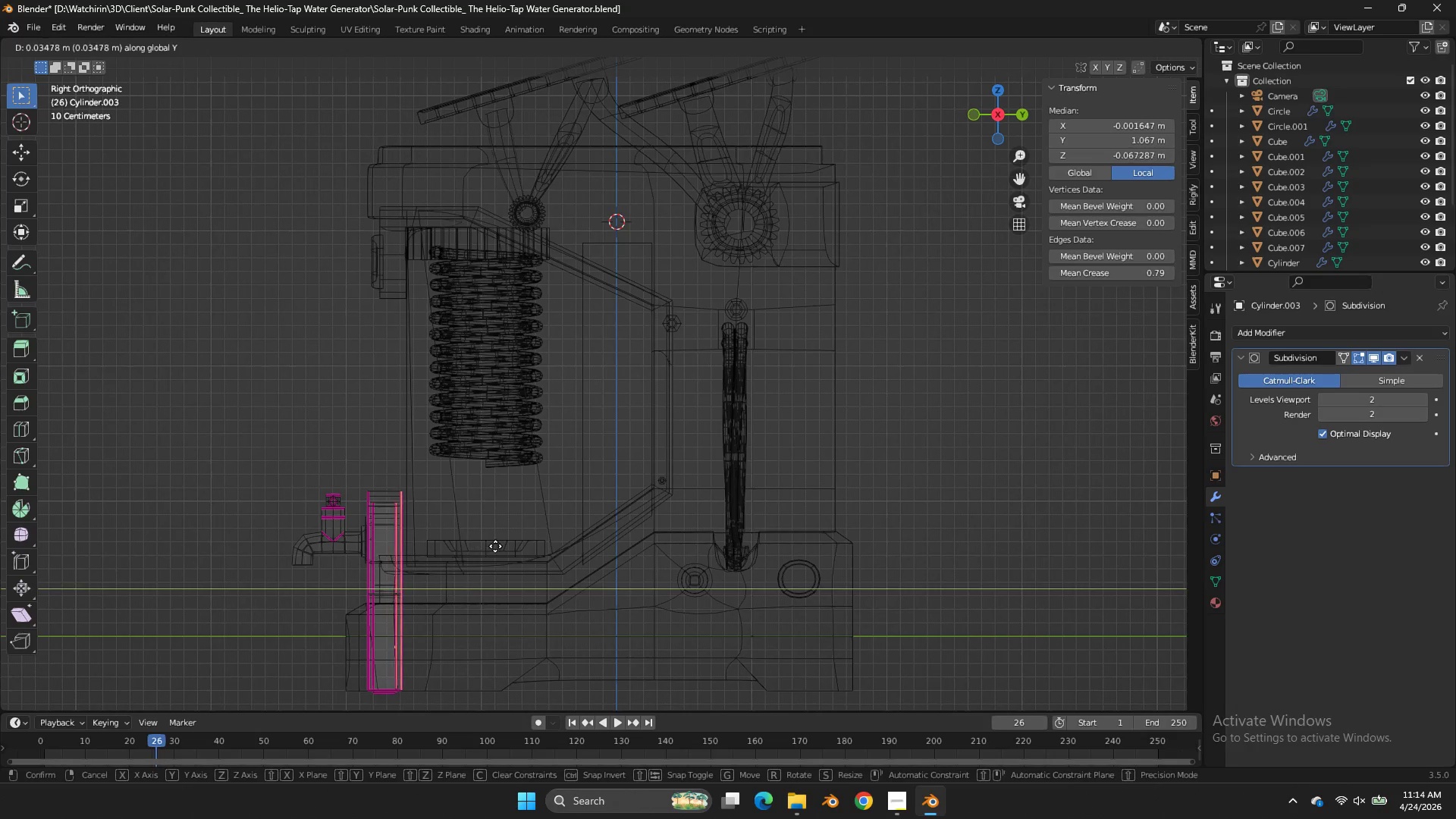 
left_click_drag(start_coordinate=[441, 444], to_coordinate=[389, 715])
 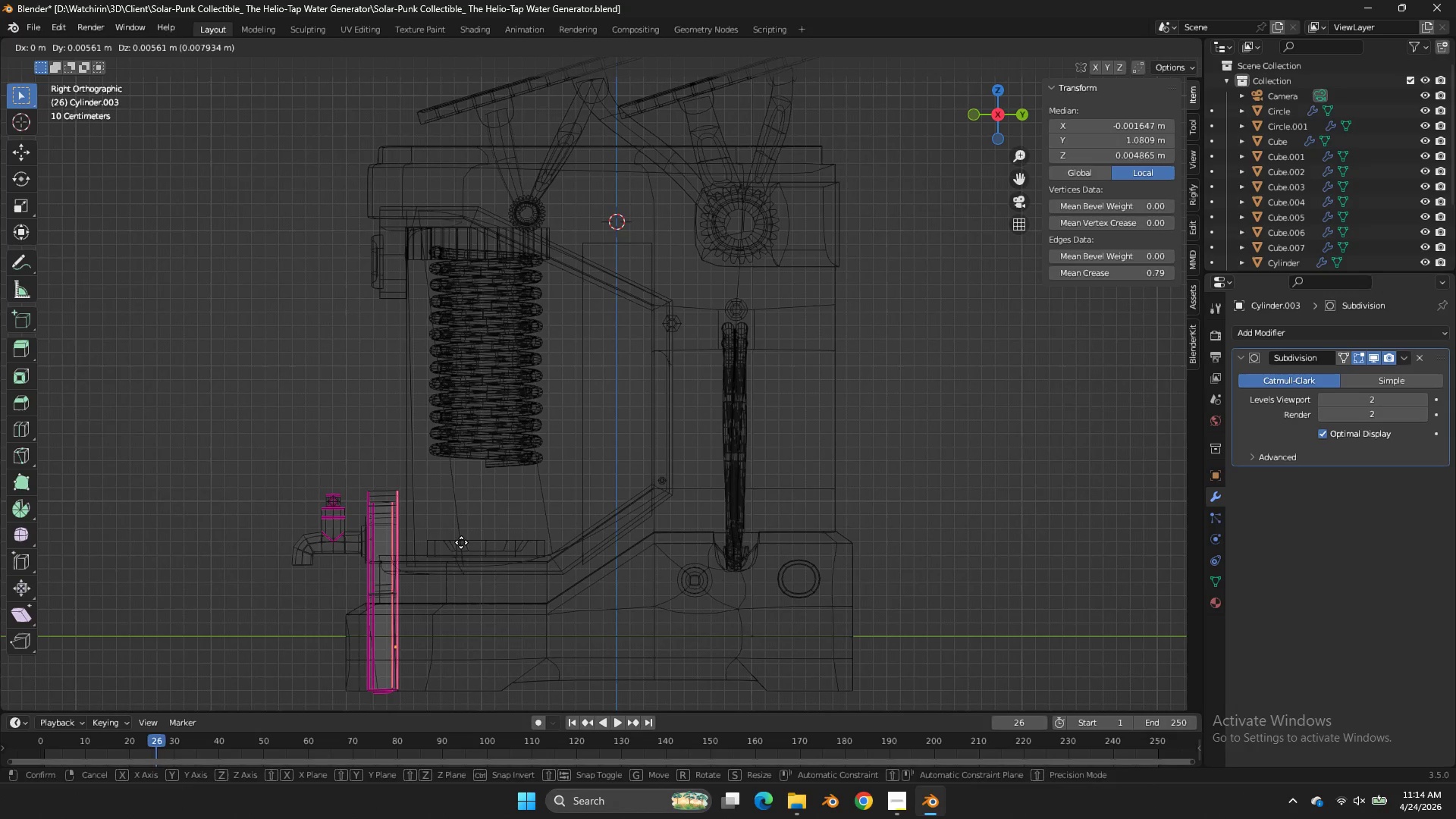 
hold_key(key=ShiftLeft, duration=1.19)
left_click([534, 552])
 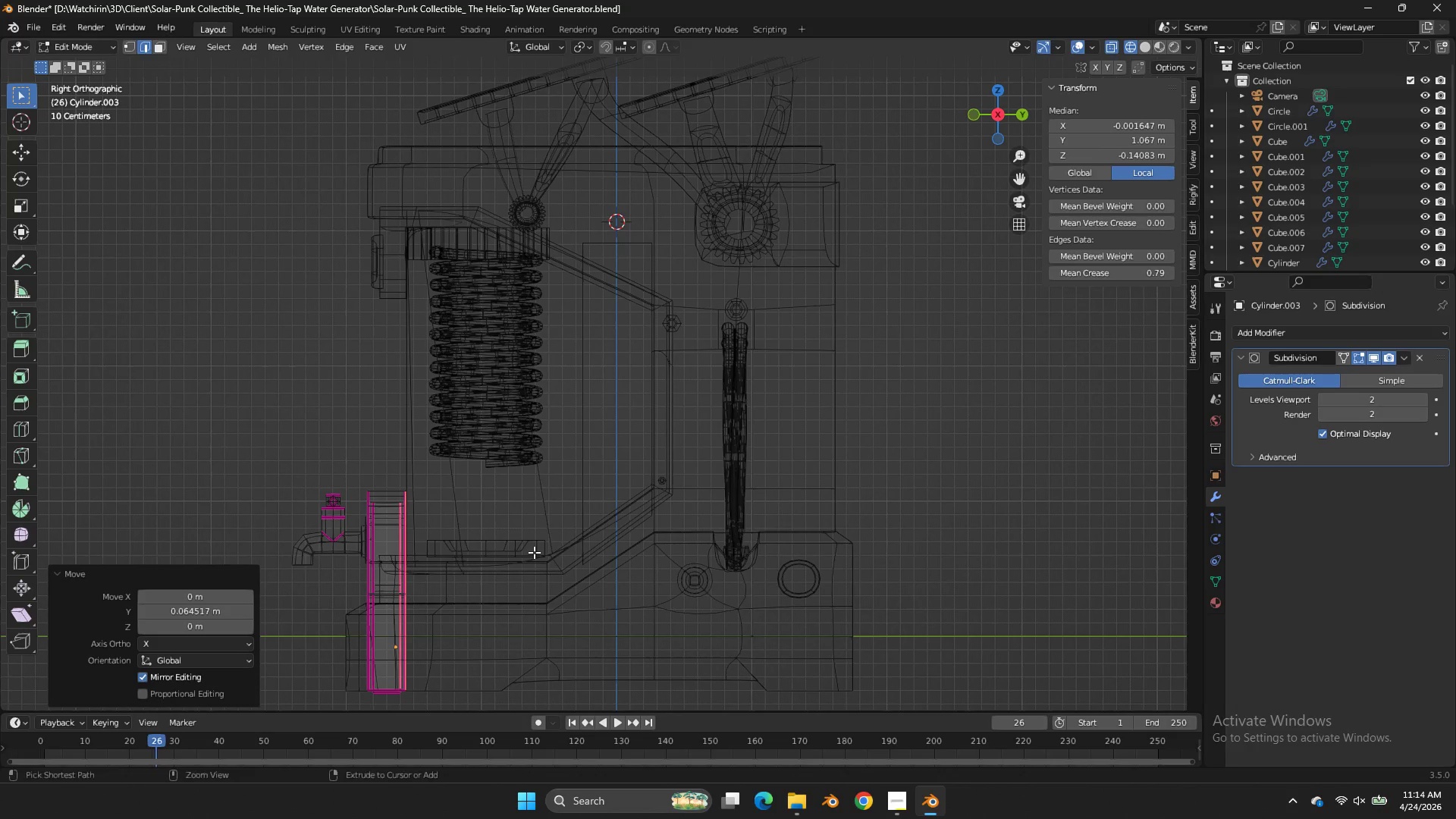 
key(Control+ControlLeft)
 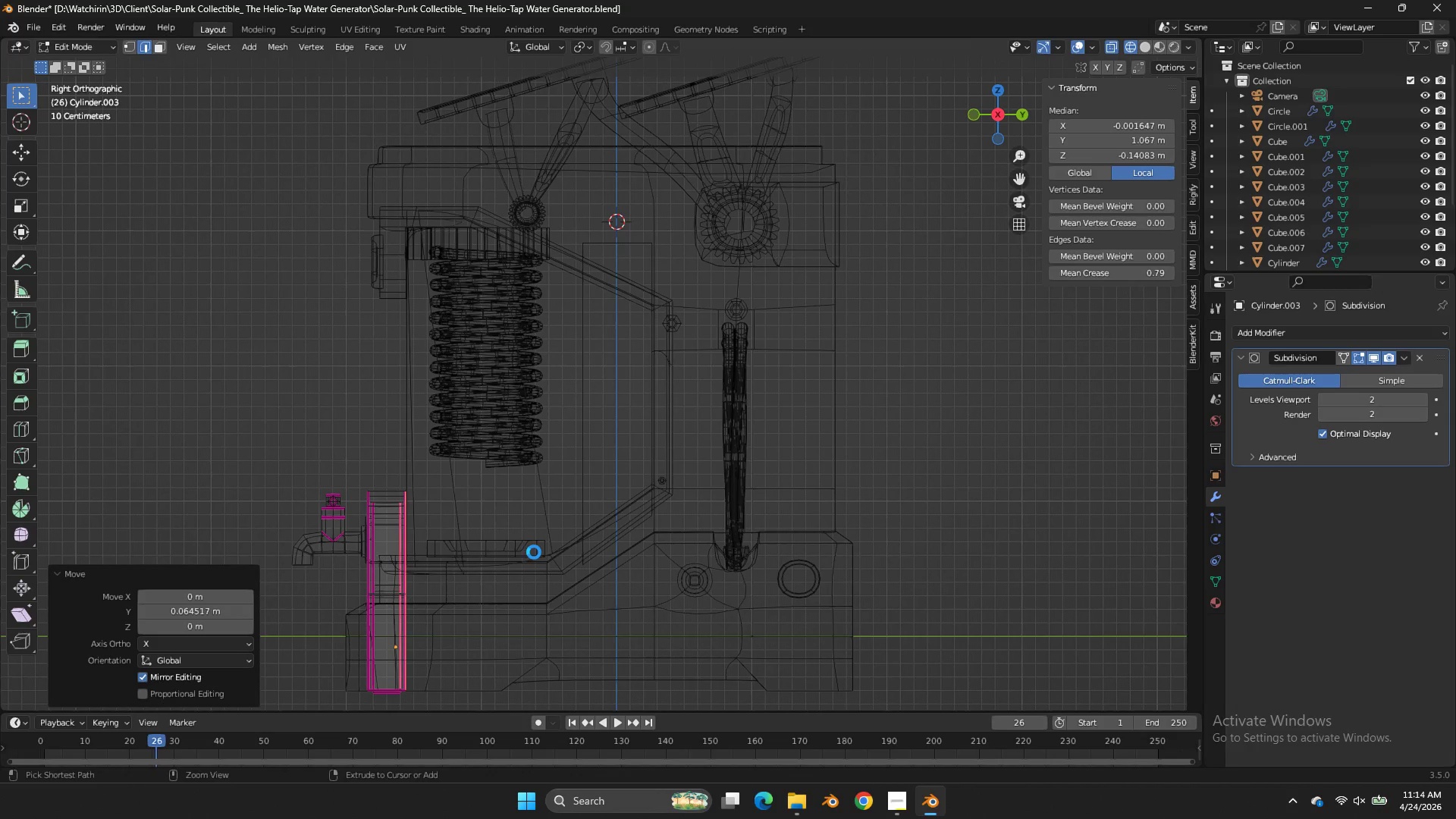 
key(Control+S)
 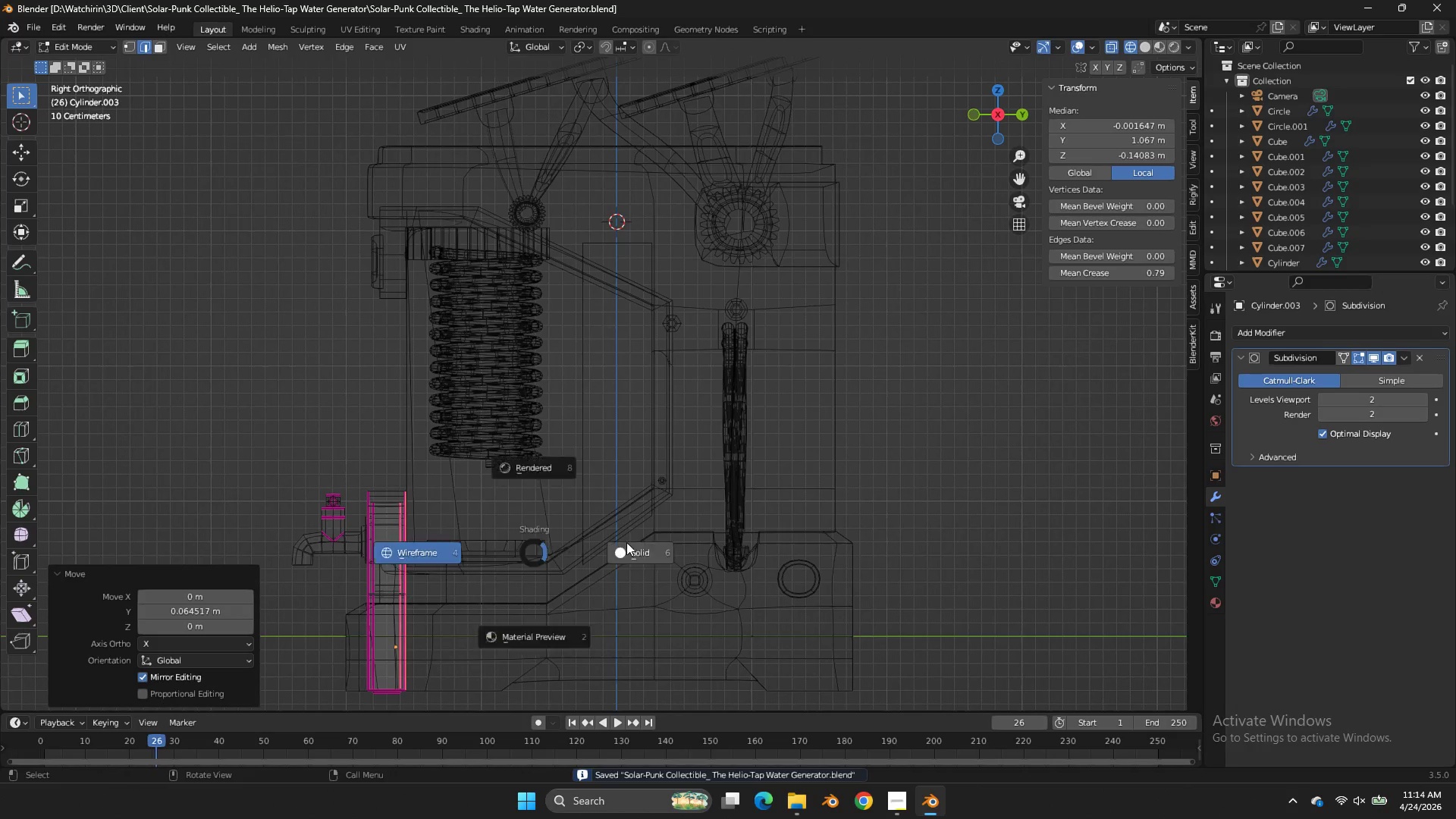 
key(Z)
 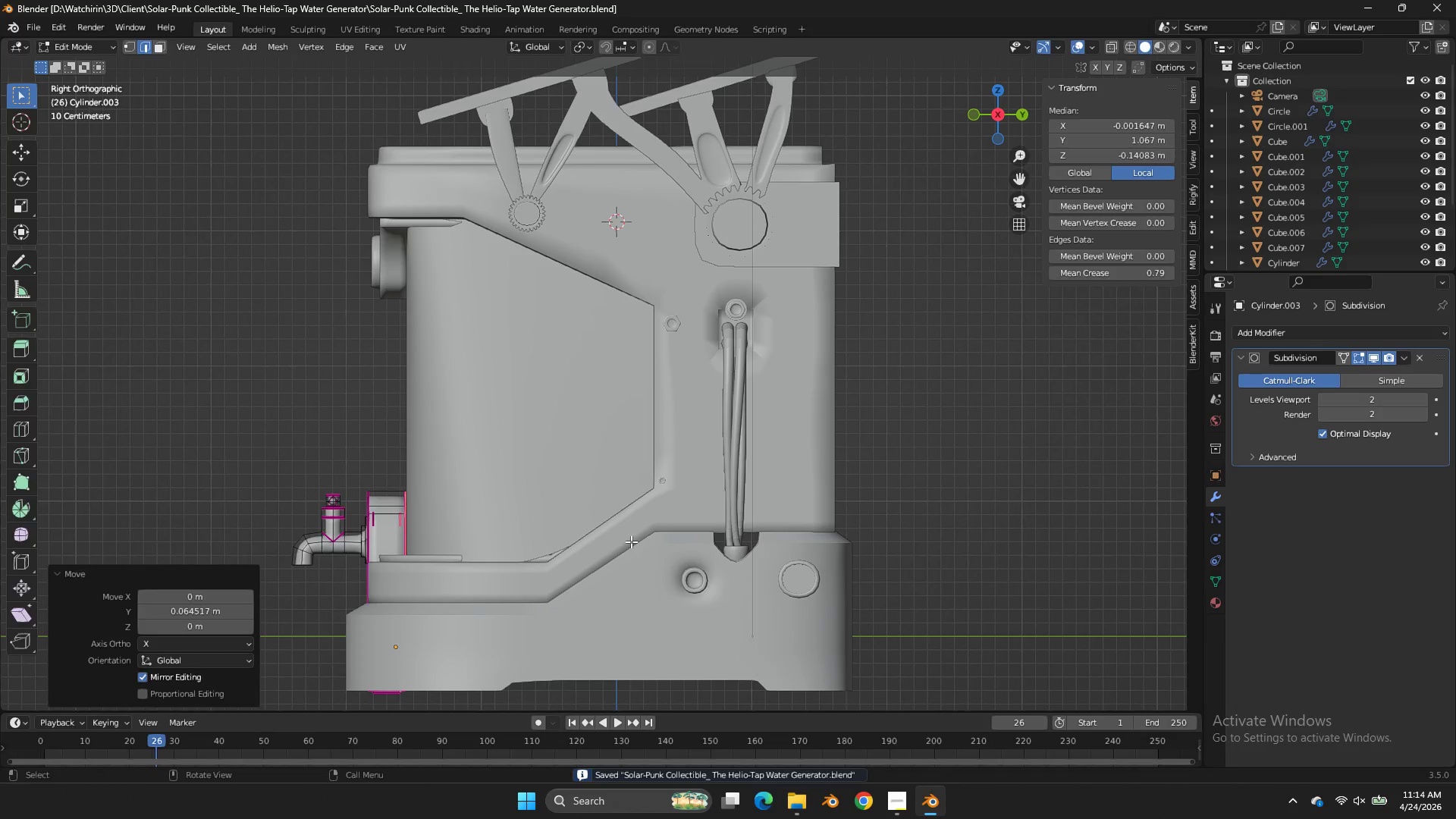 
key(Tab)
 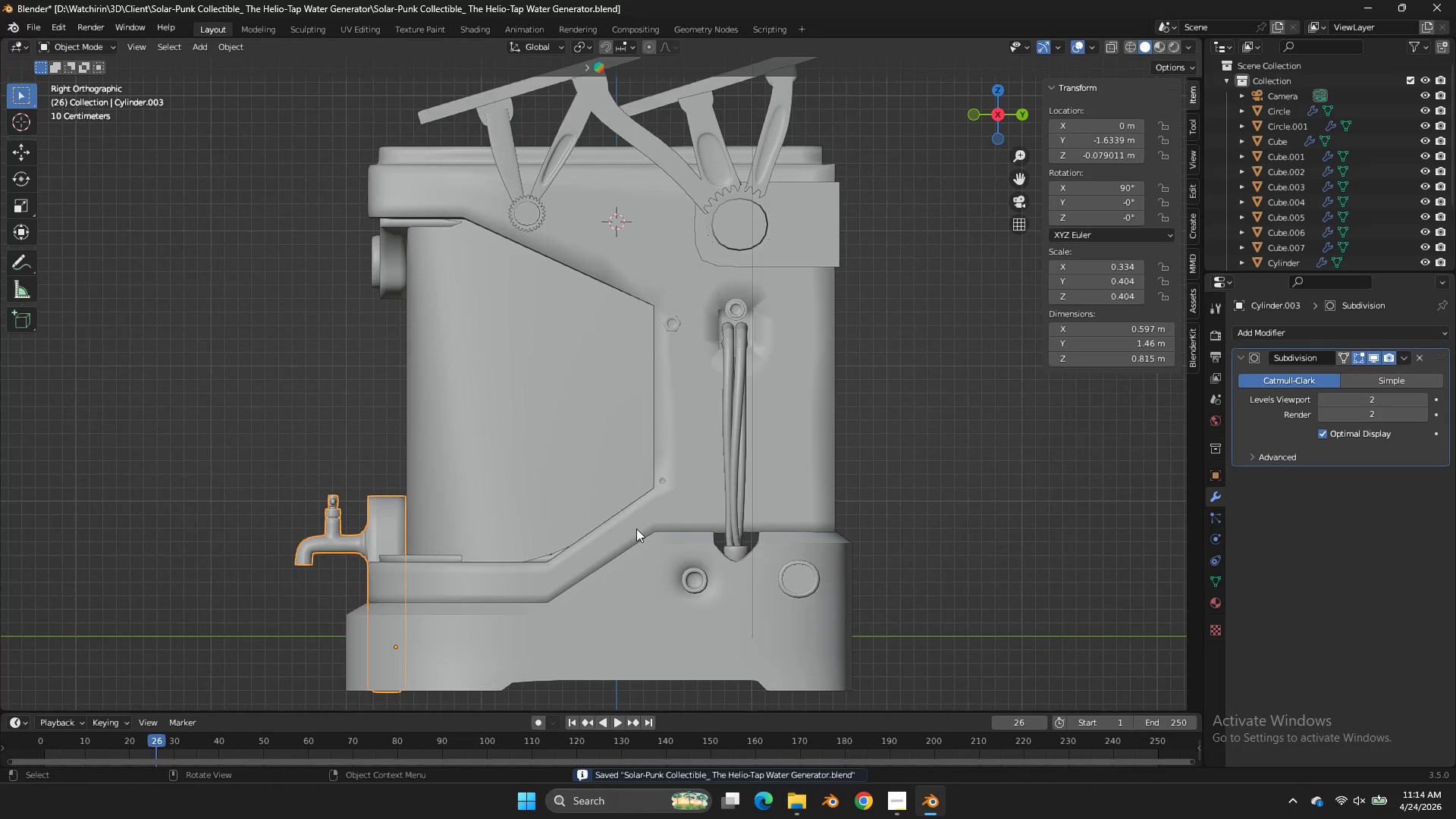 
key(Z)
 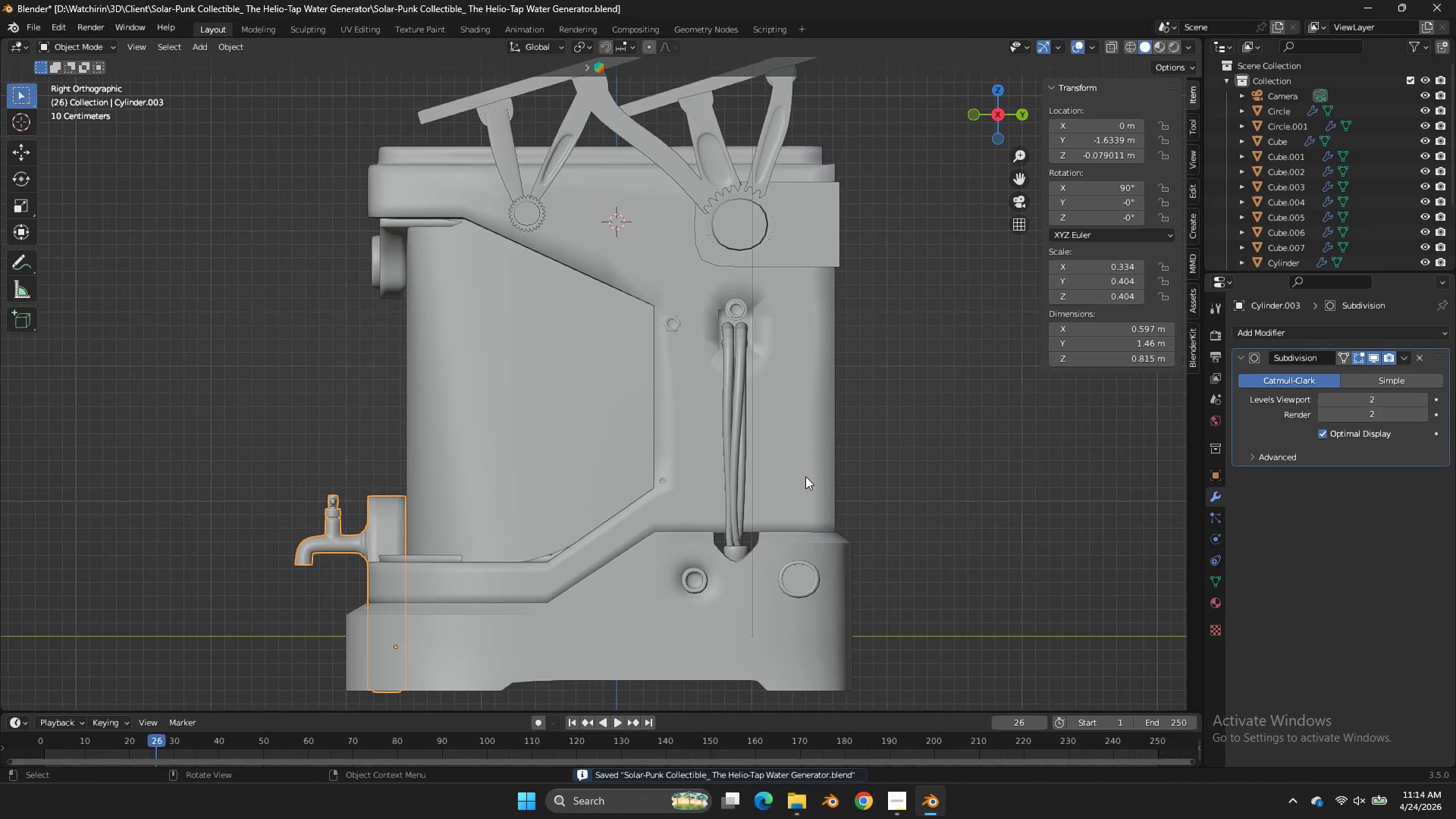 
scroll: coordinate [636, 529], scroll_direction: down, amount: 4.0
 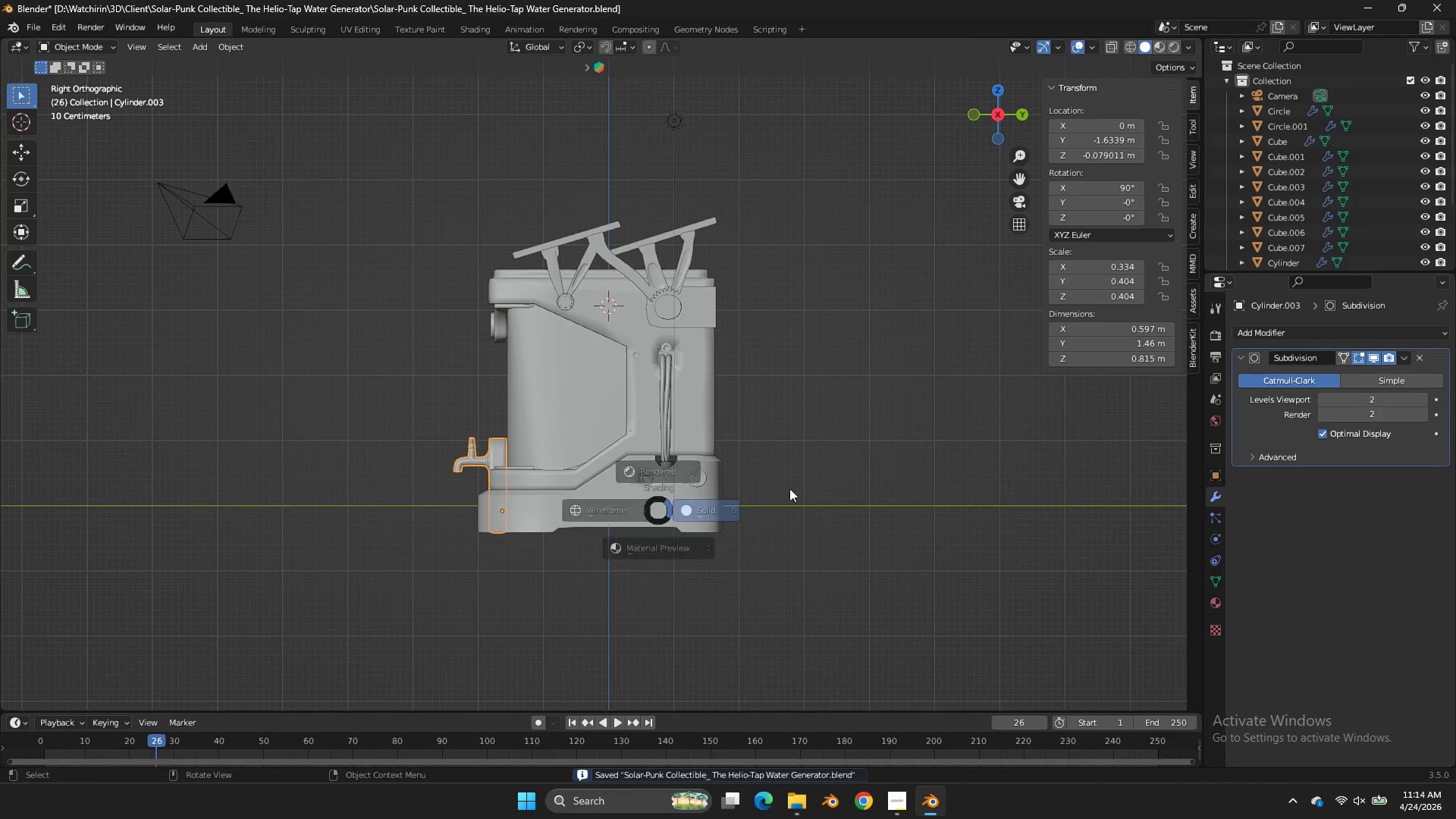 
scroll: coordinate [786, 450], scroll_direction: up, amount: 6.0
 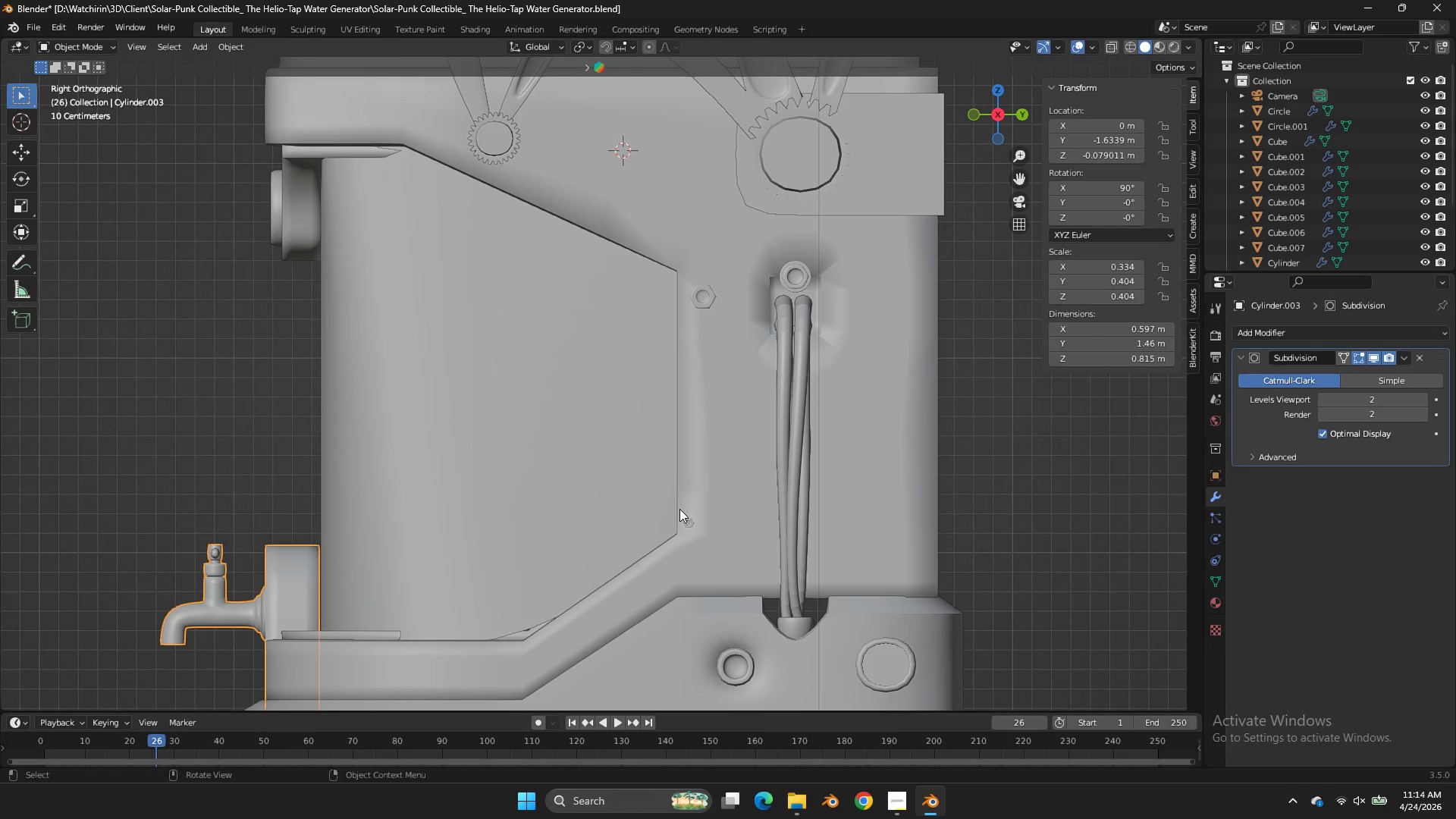 
wait(24.77)
 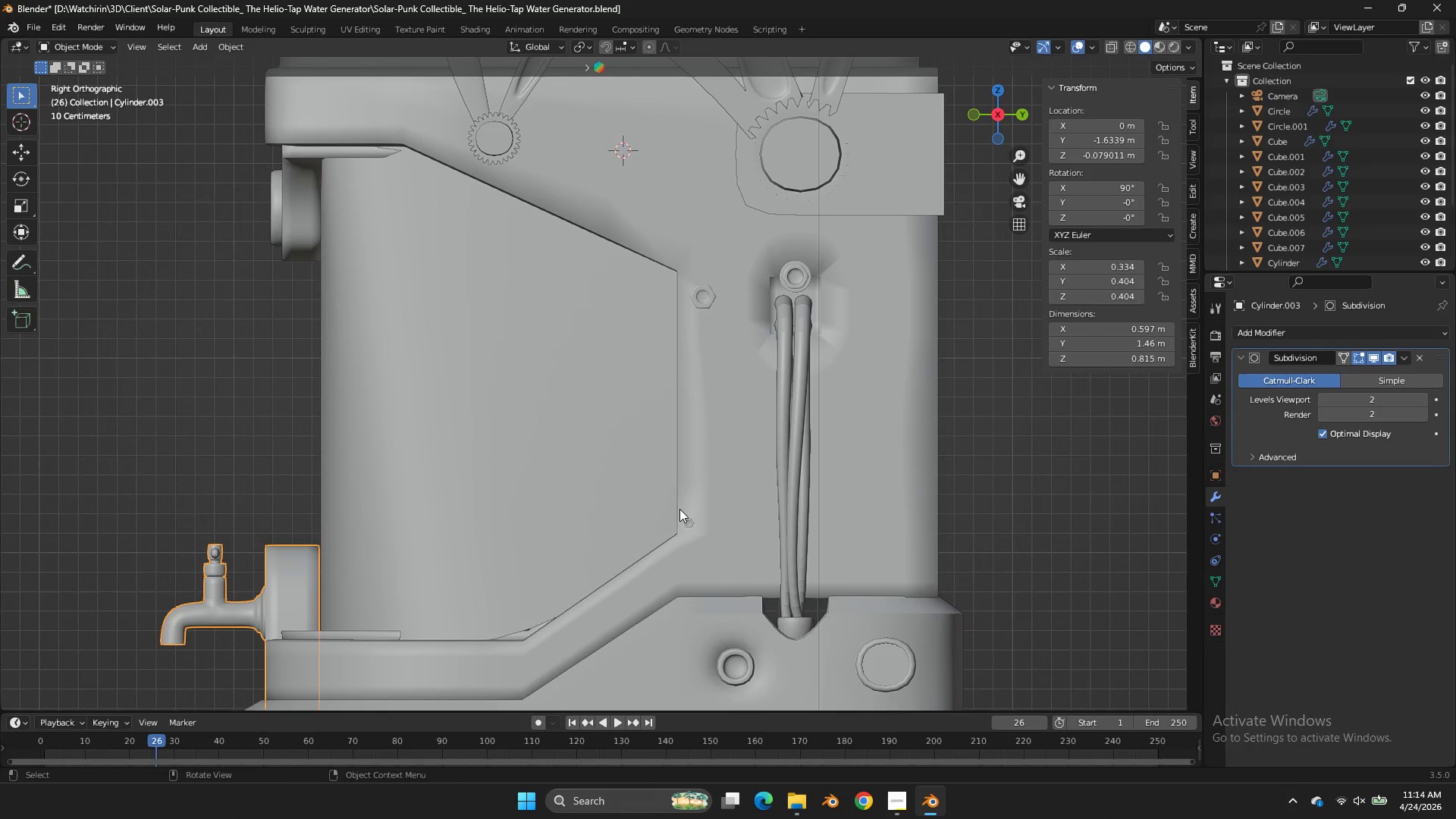 
key(Tab)
 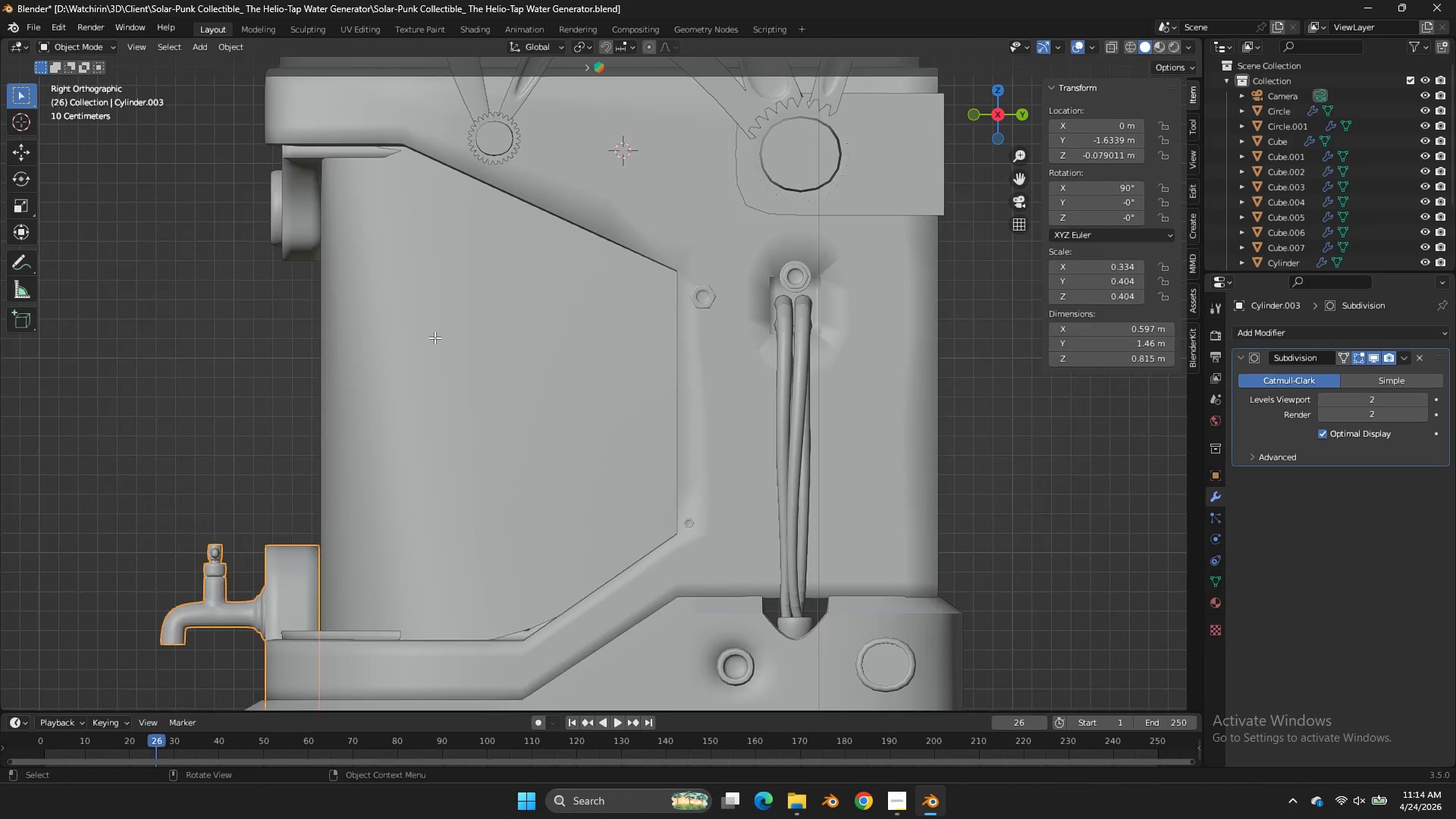 
scroll: coordinate [435, 337], scroll_direction: down, amount: 1.0
 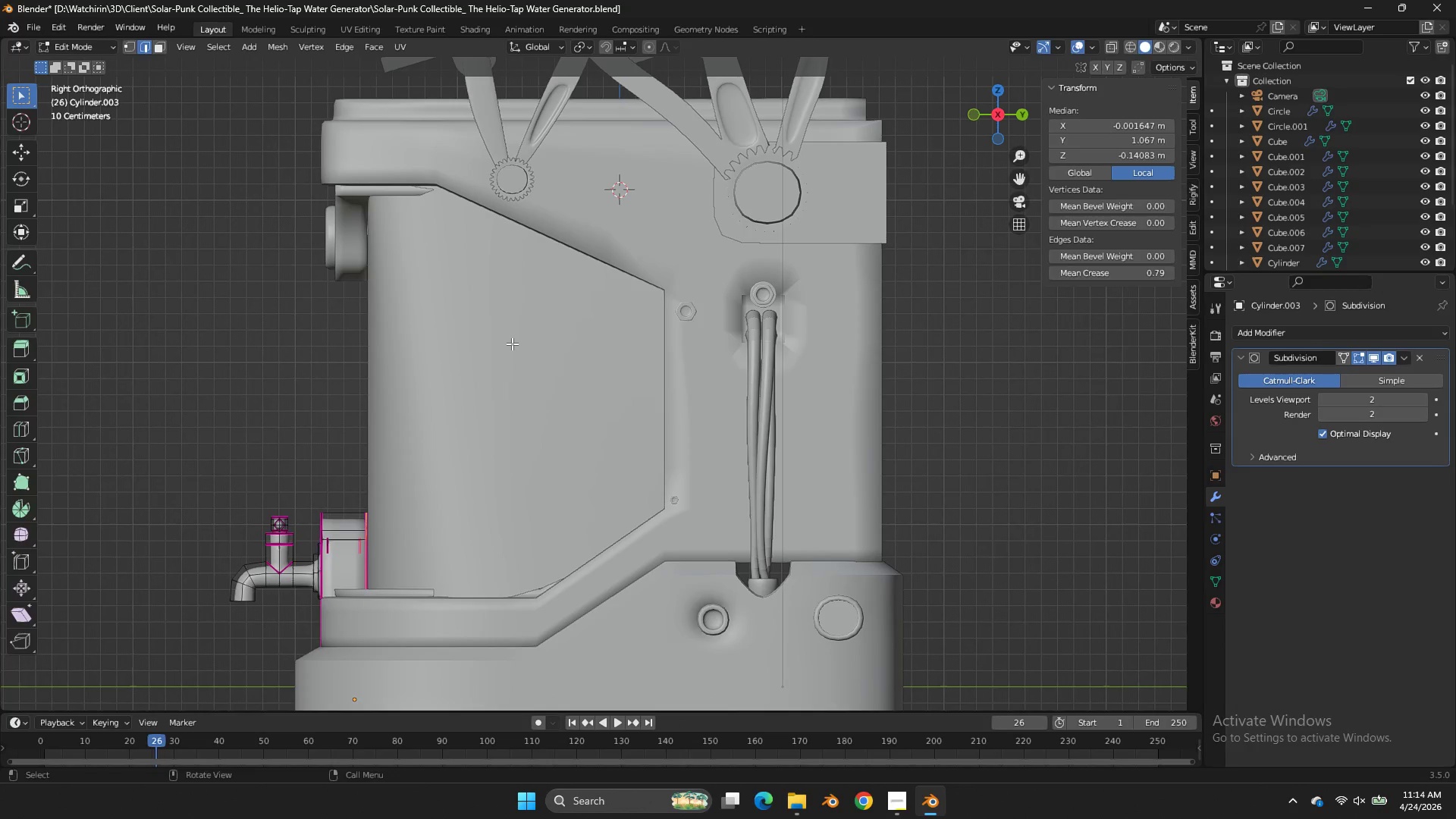 
key(Tab)
 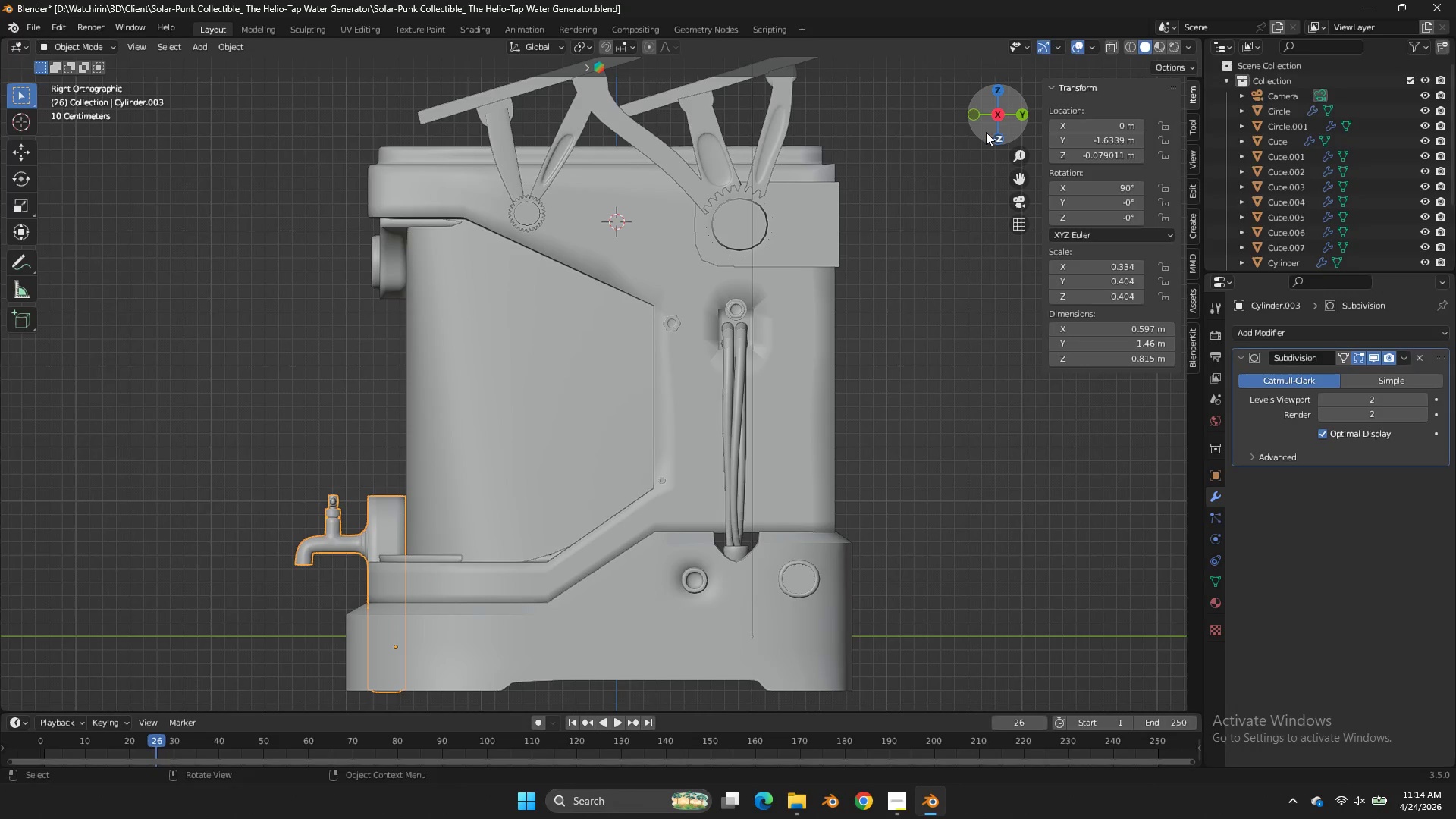 
scroll: coordinate [512, 344], scroll_direction: down, amount: 1.0
 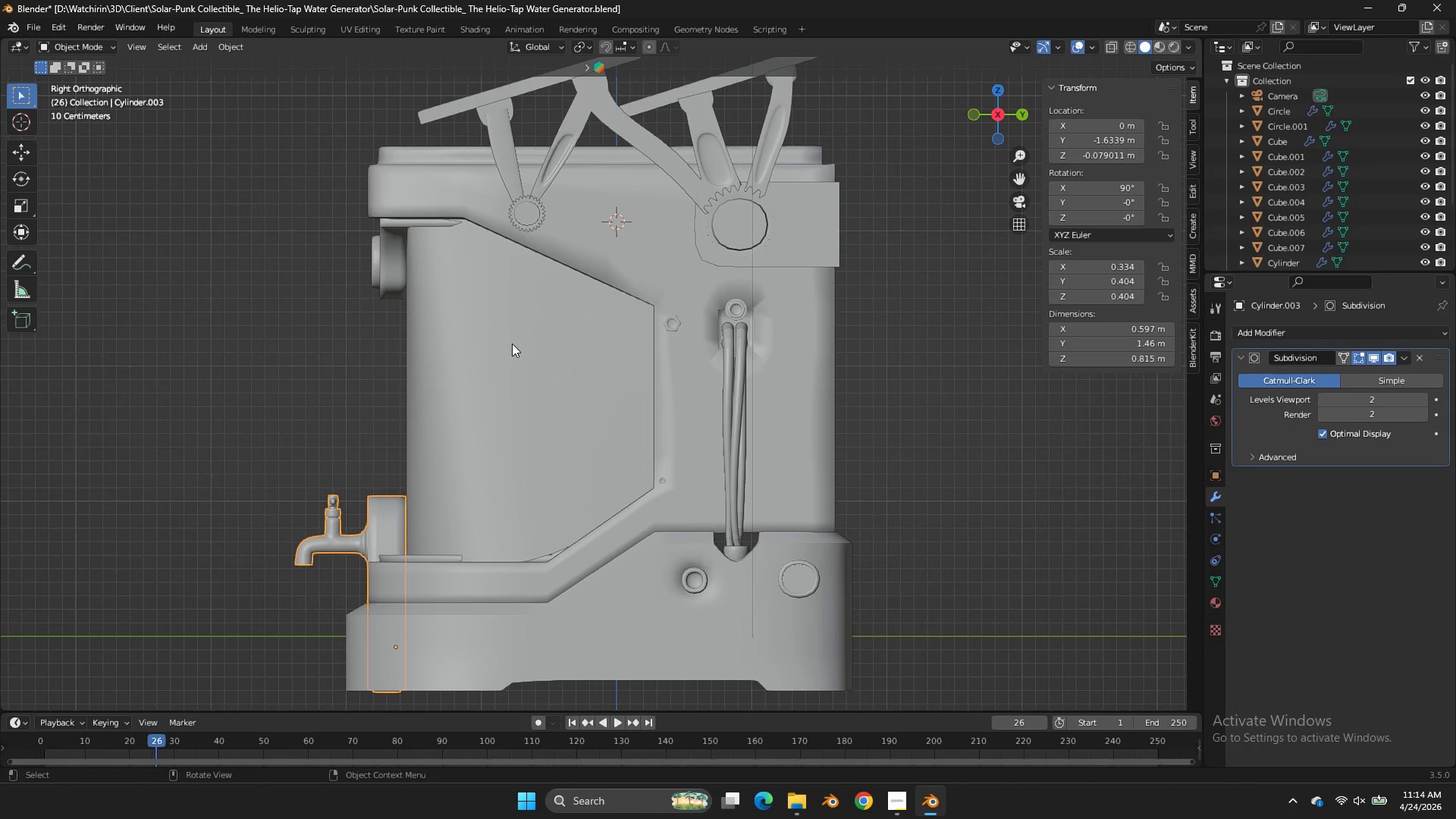 
left_click_drag(start_coordinate=[990, 131], to_coordinate=[1087, 137])
 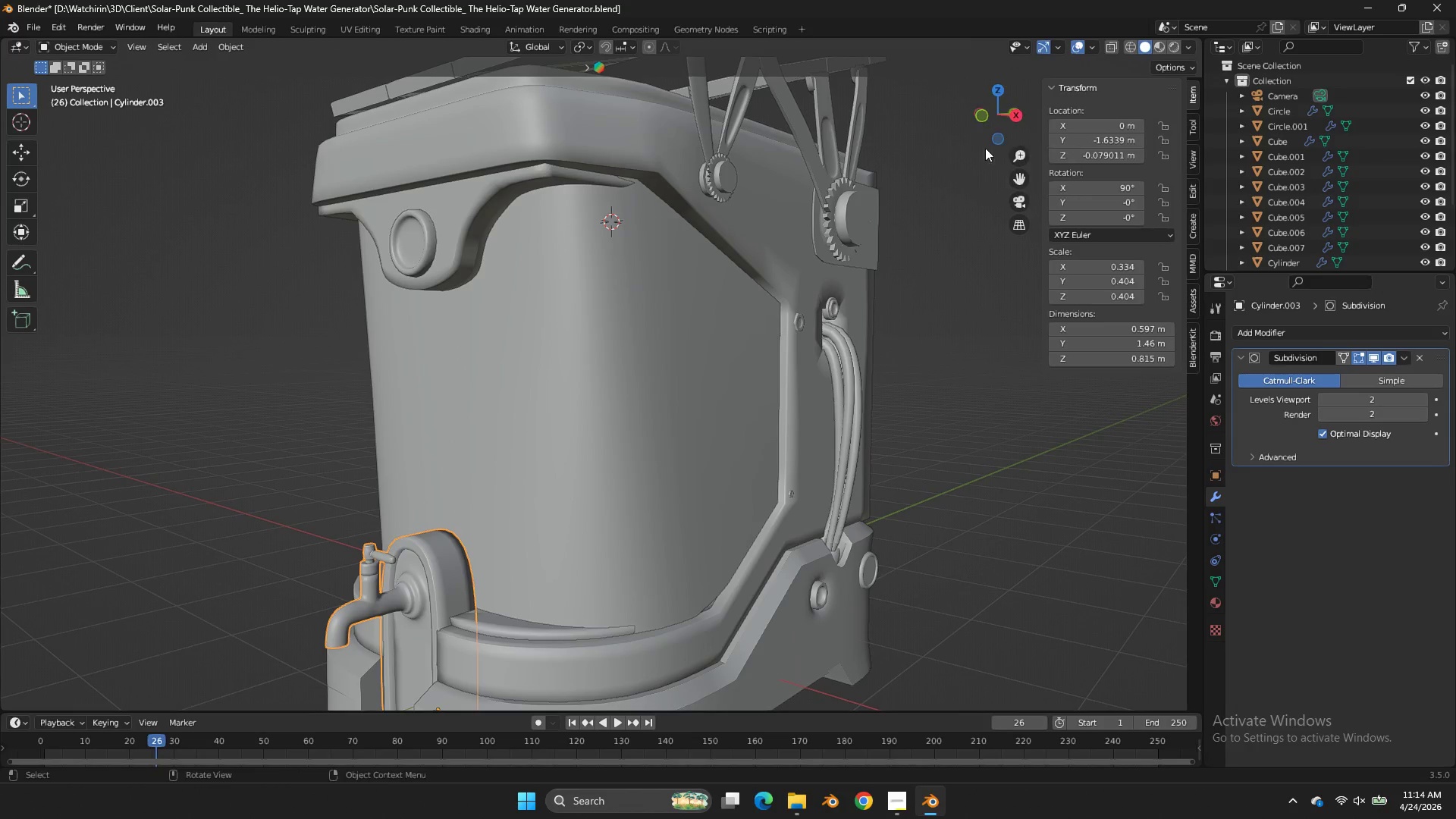 
left_click([742, 342])
 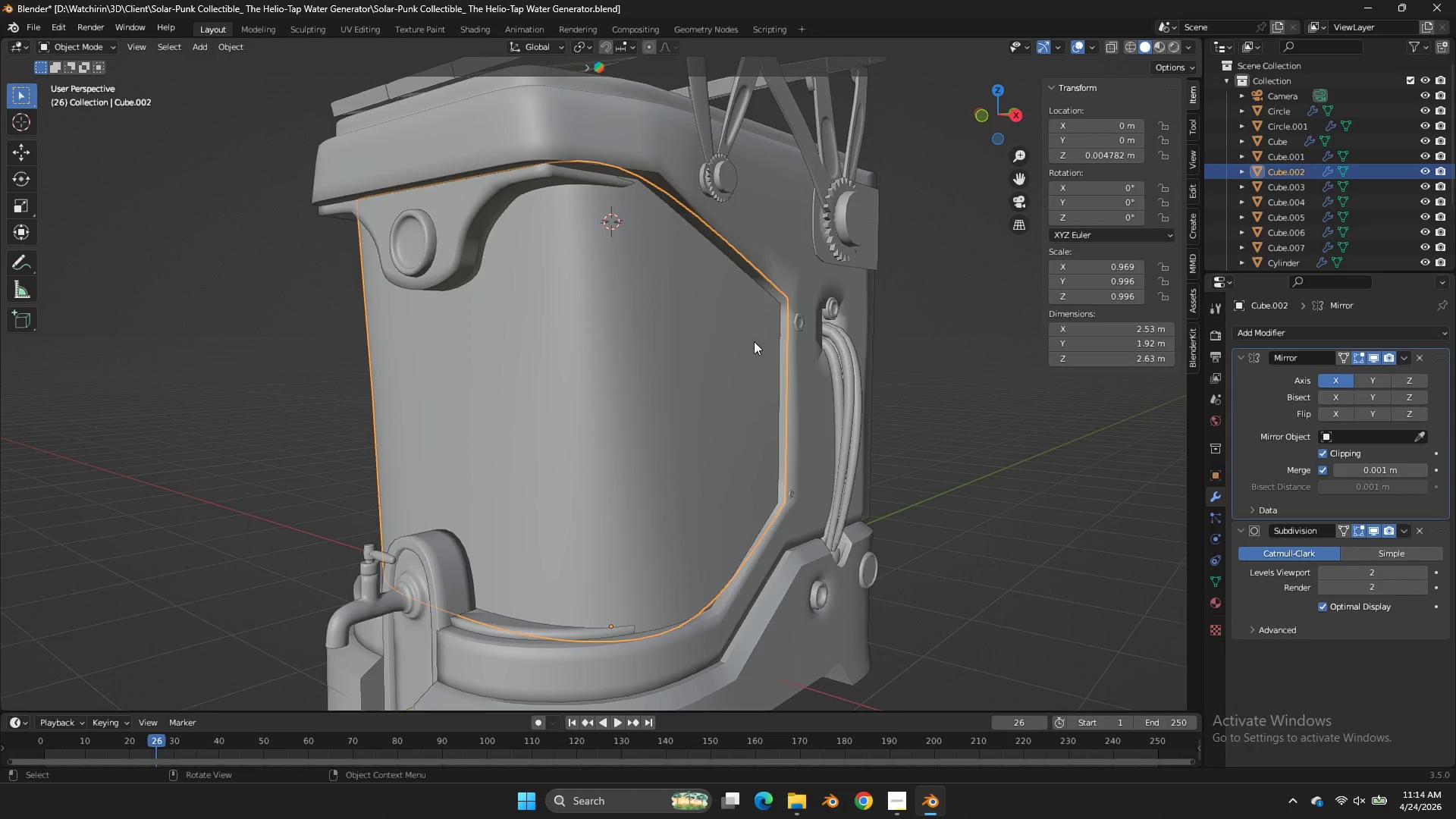 
key(Z)
 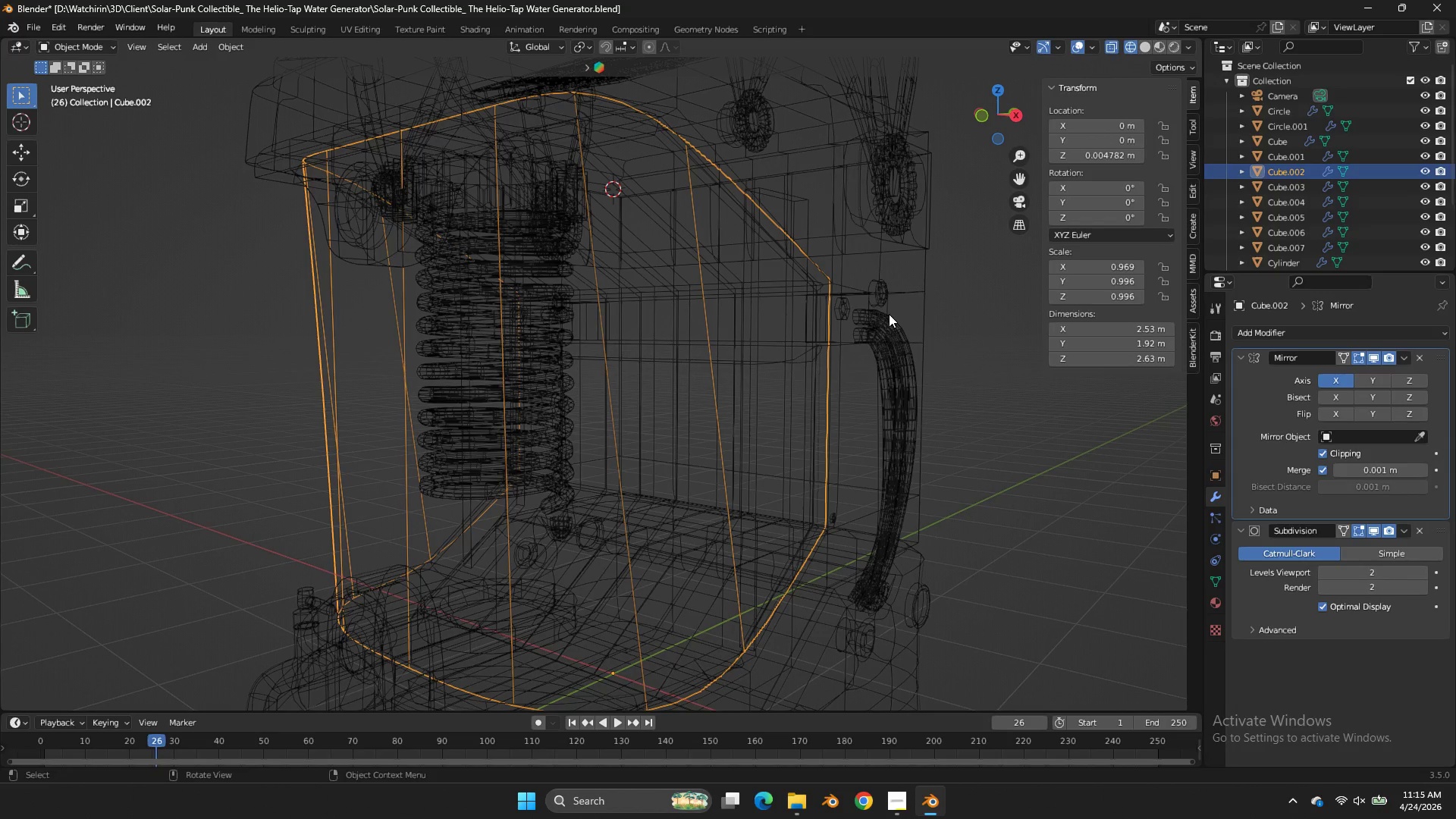 
scroll: coordinate [817, 313], scroll_direction: up, amount: 1.0
 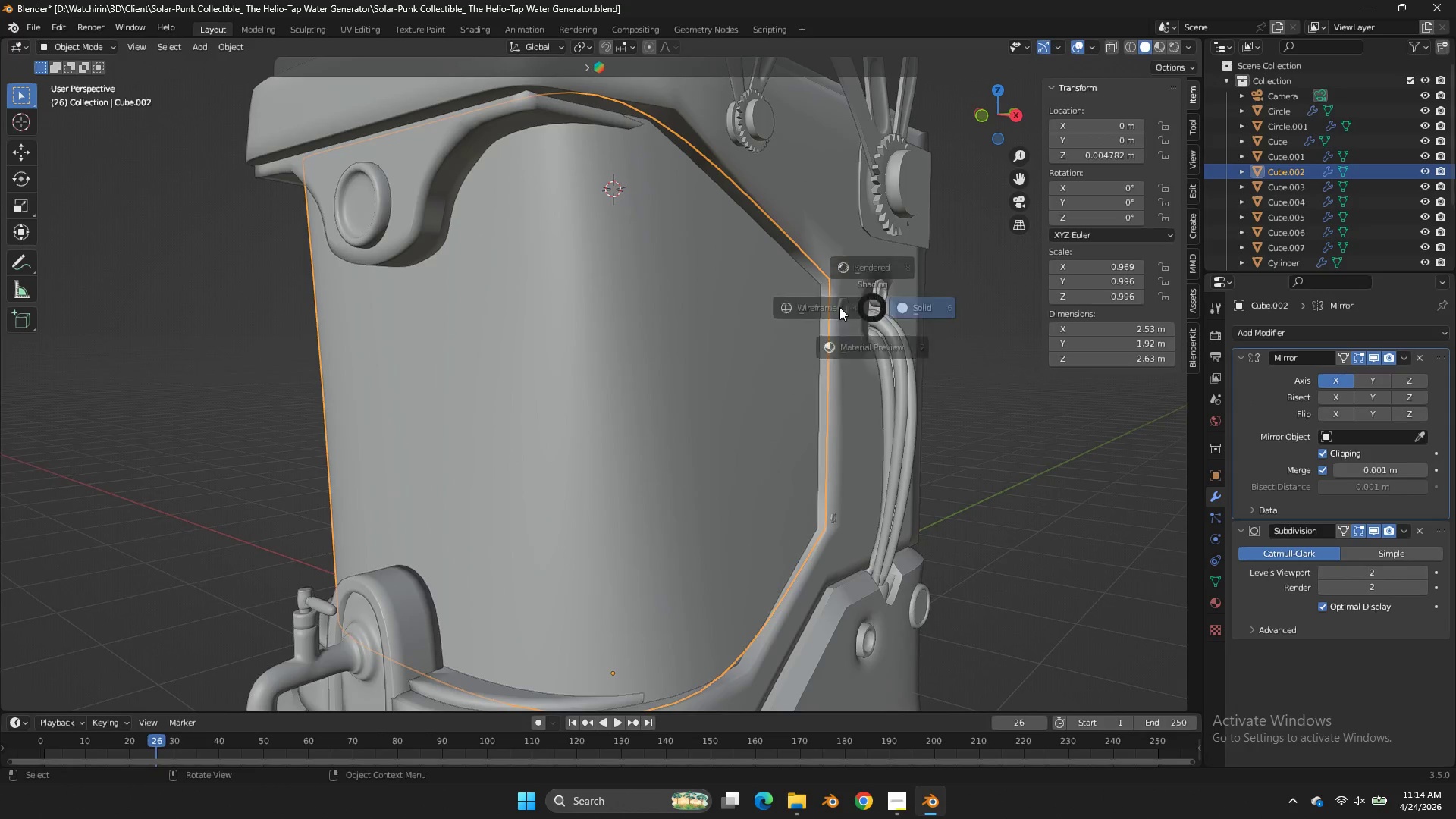 
type(zsx)
 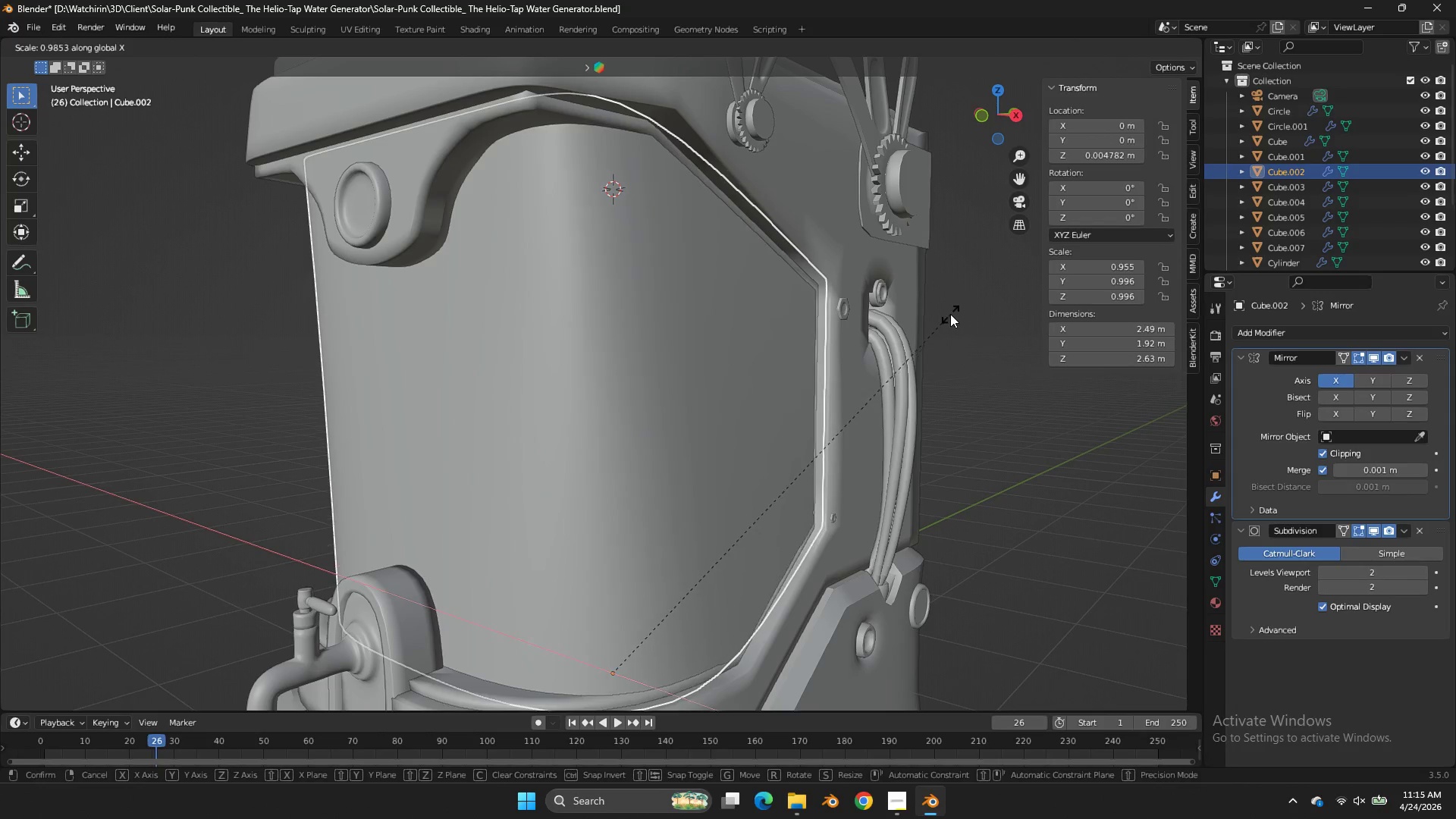 
hold_key(key=ShiftLeft, duration=4.5)
left_click([965, 496])
 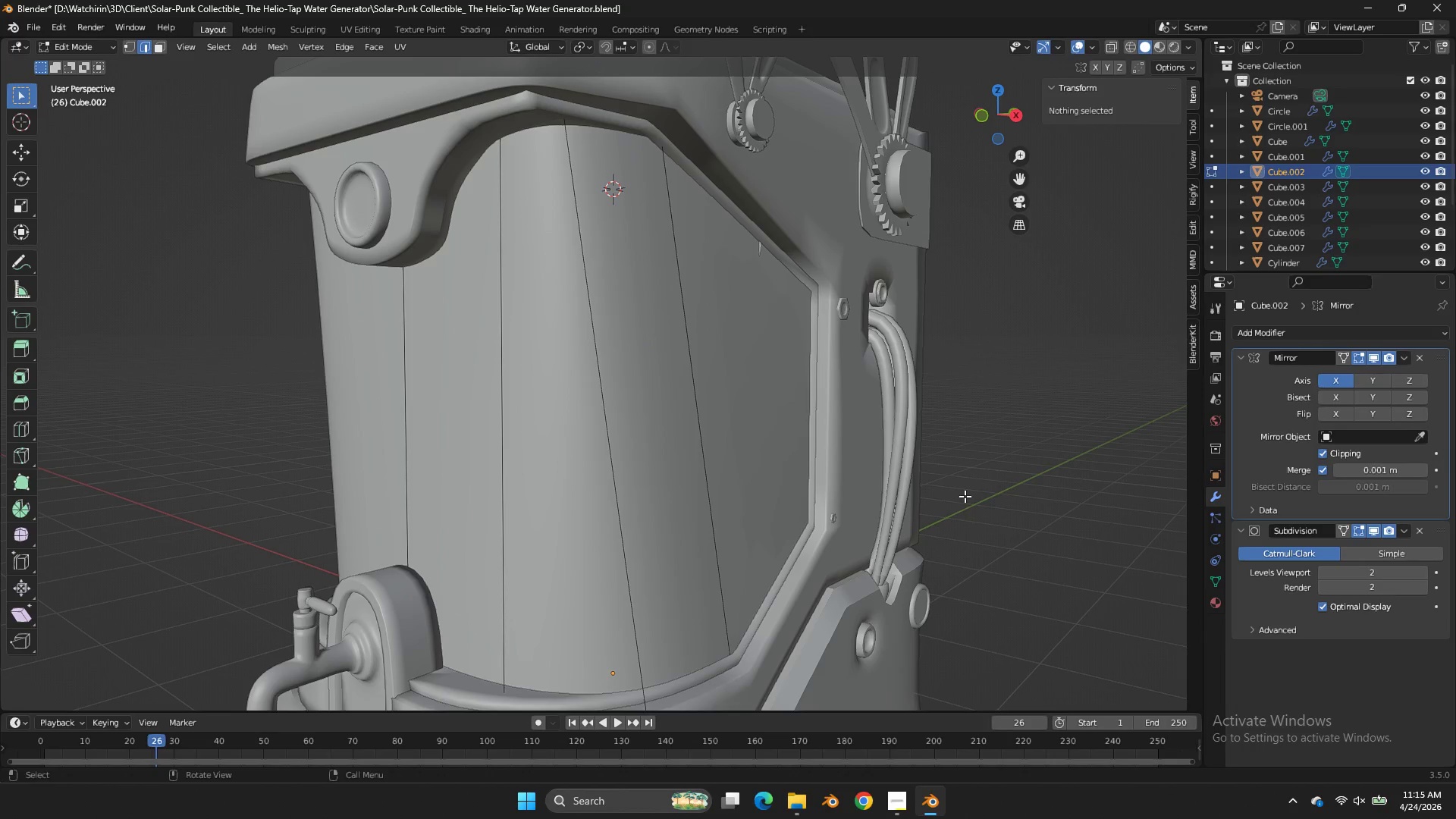 
key(Tab)
 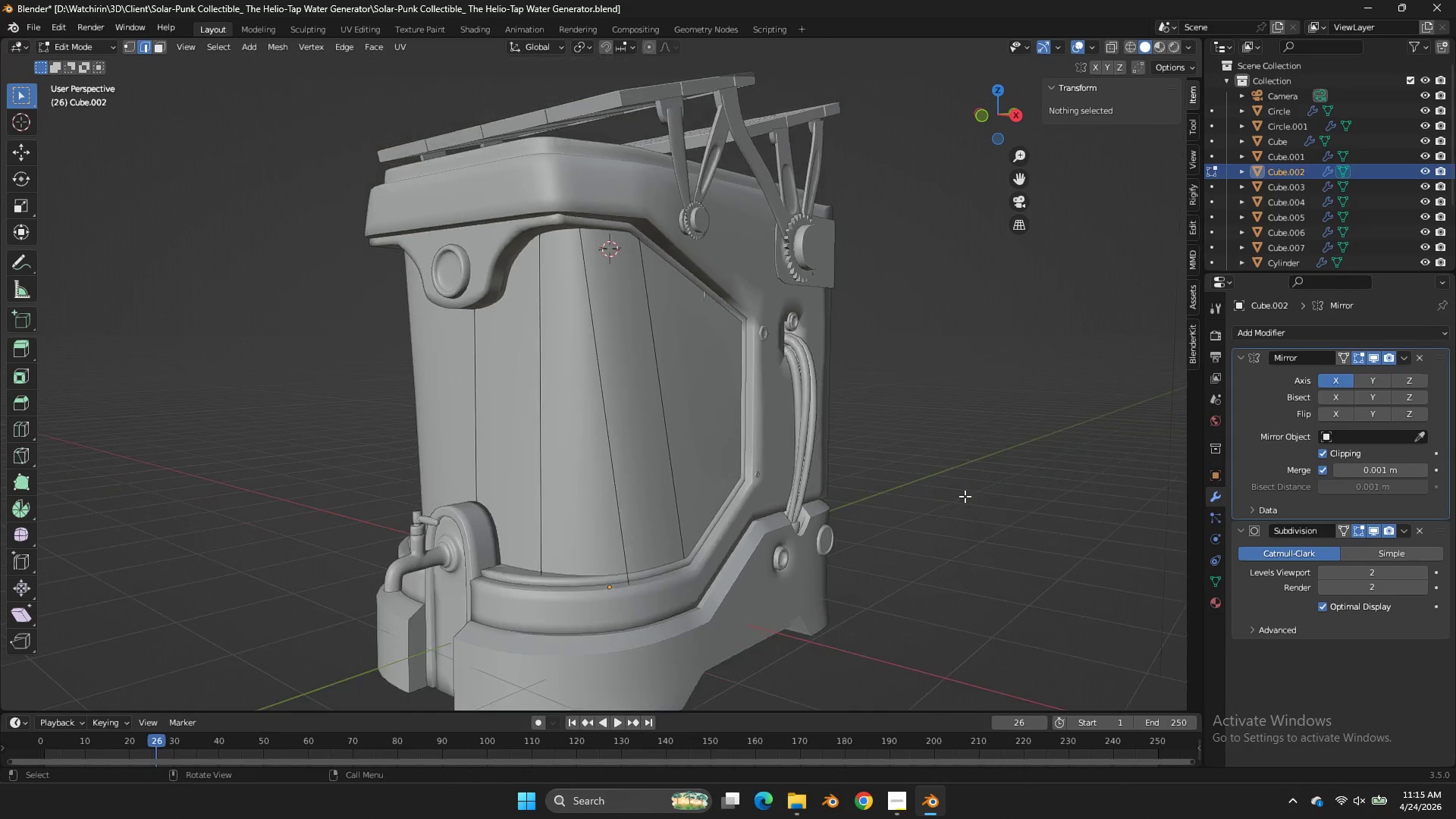 
key(Tab)
 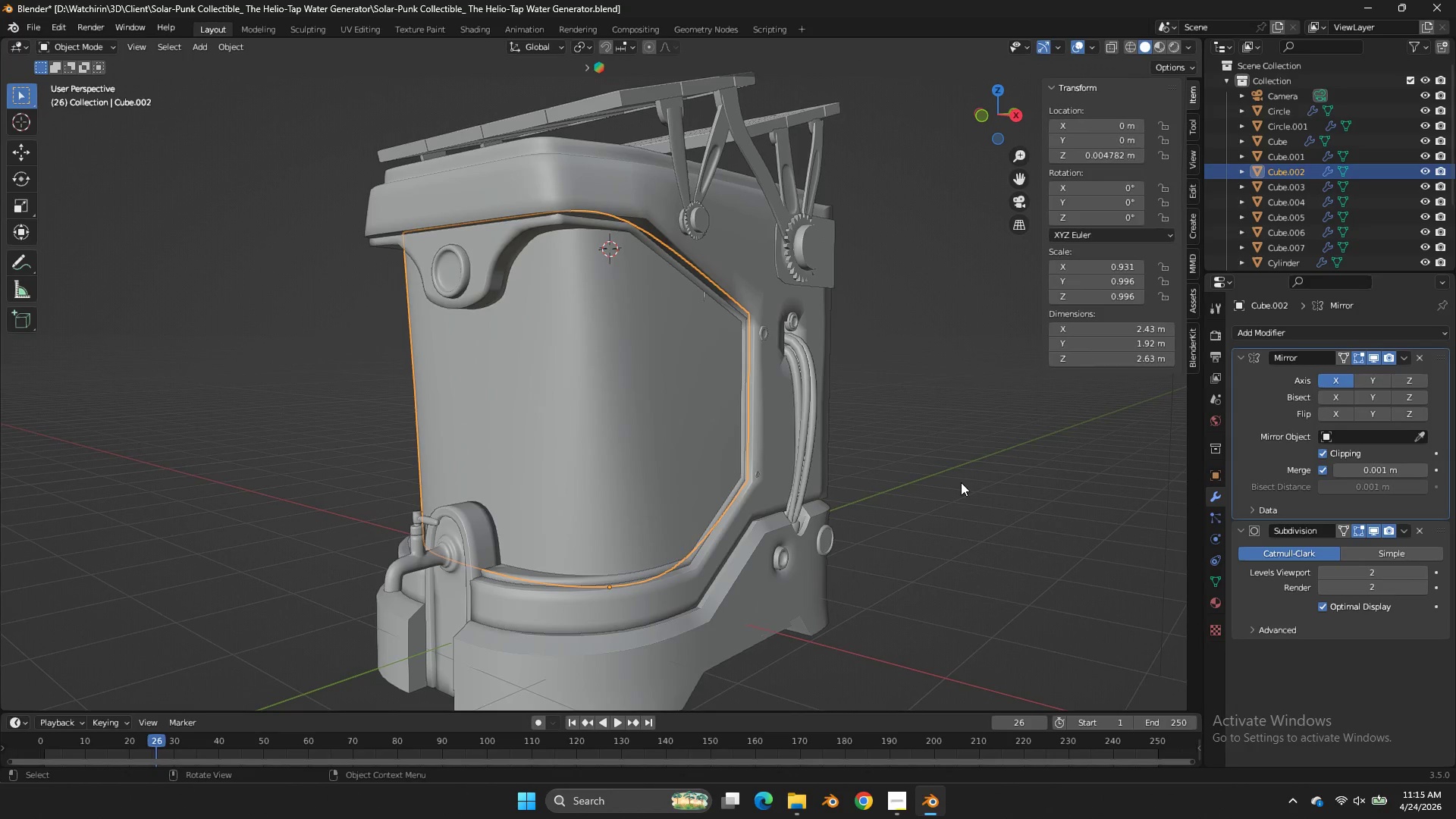 
left_click([961, 482])
 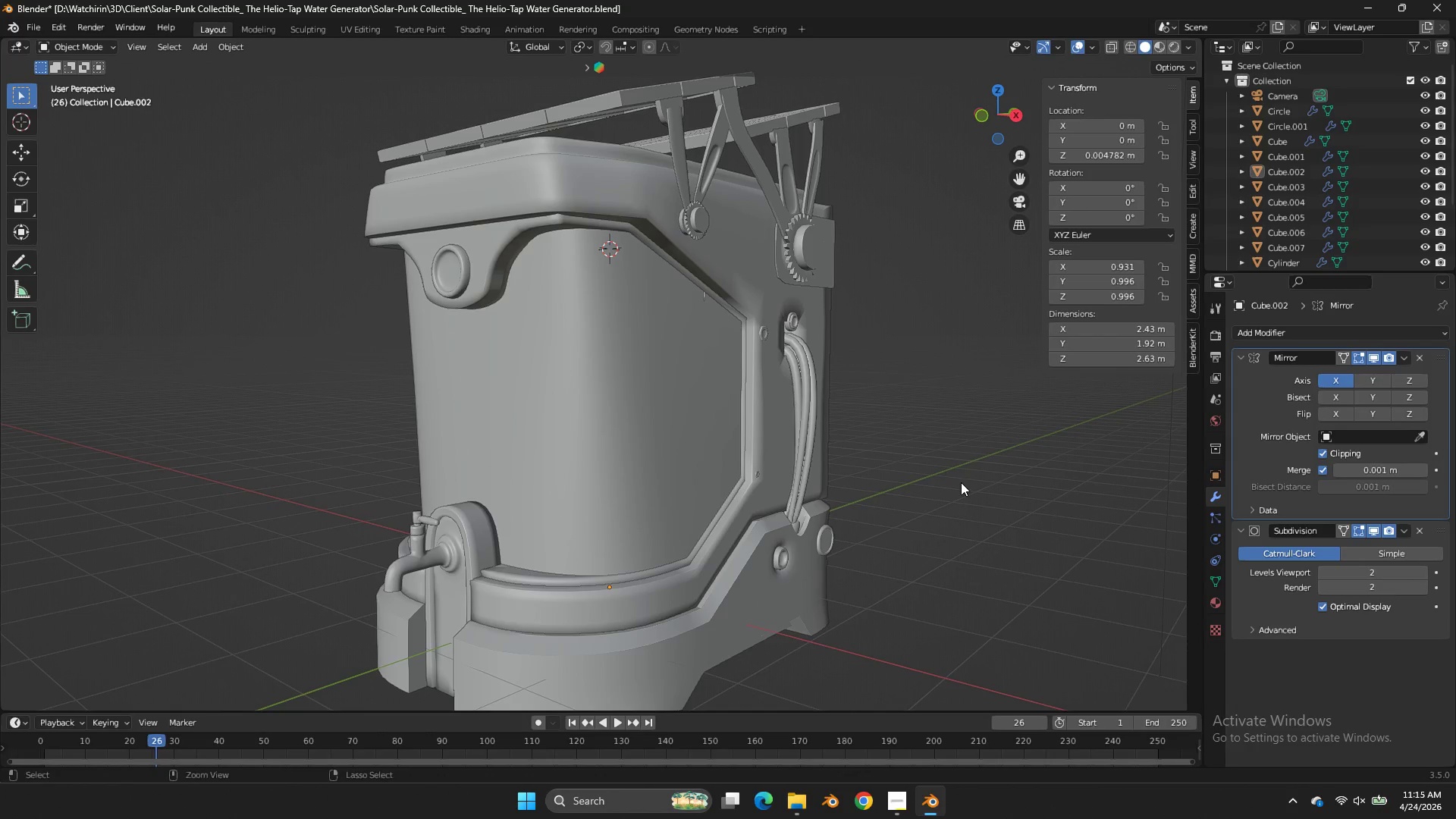 
scroll: coordinate [965, 496], scroll_direction: down, amount: 2.0
 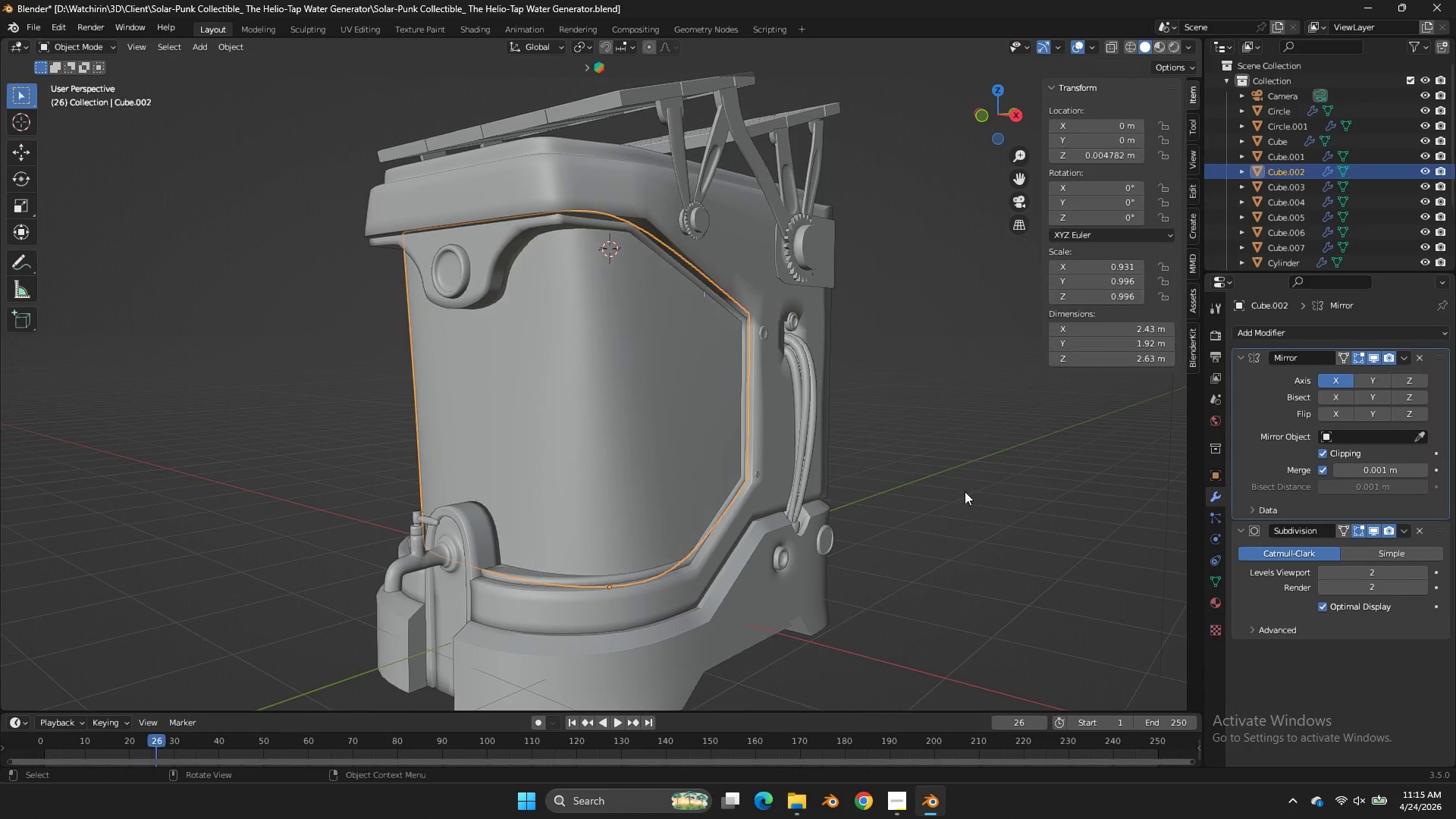 
key(Control+S)
 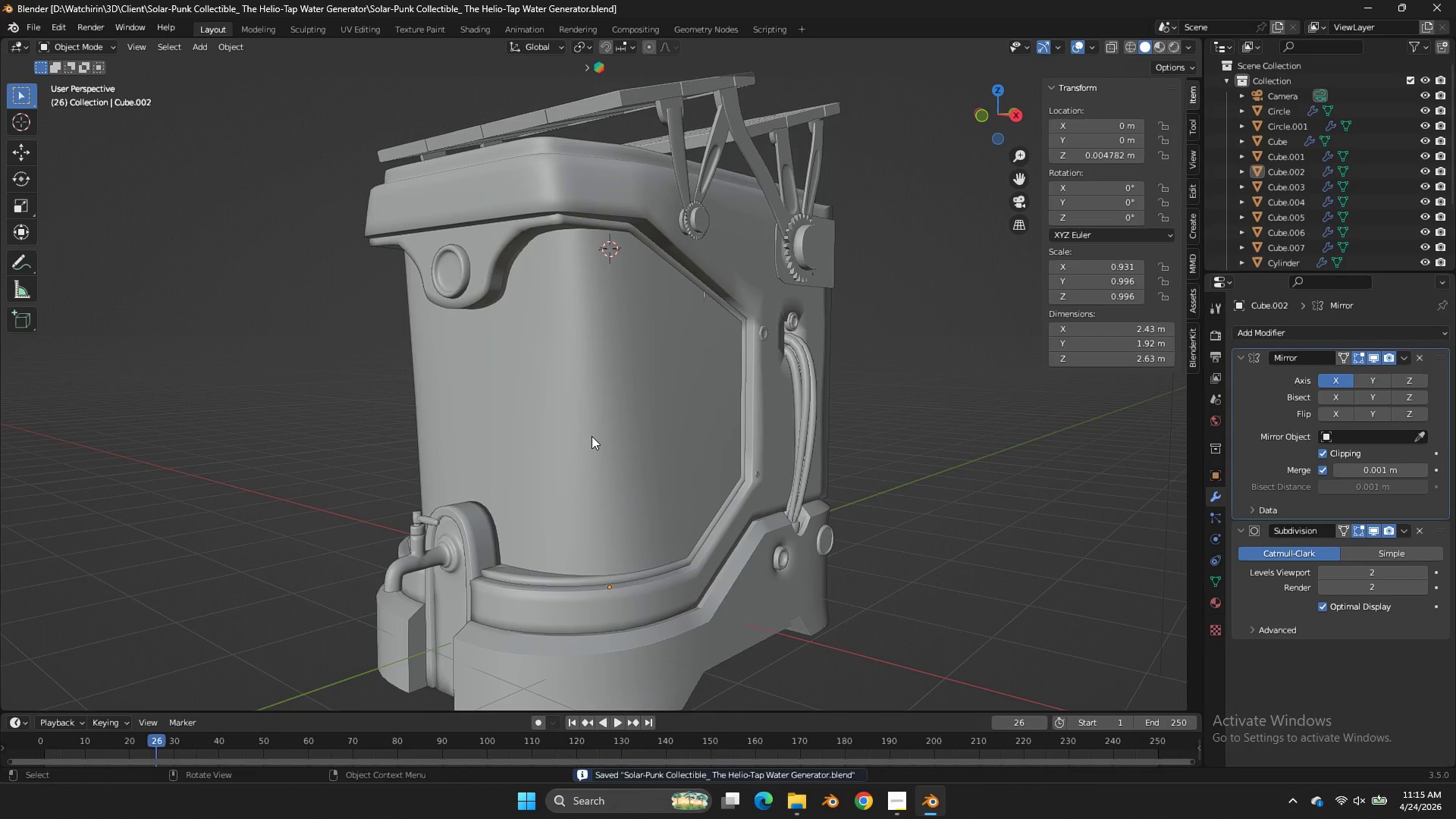 
left_click([569, 432])
 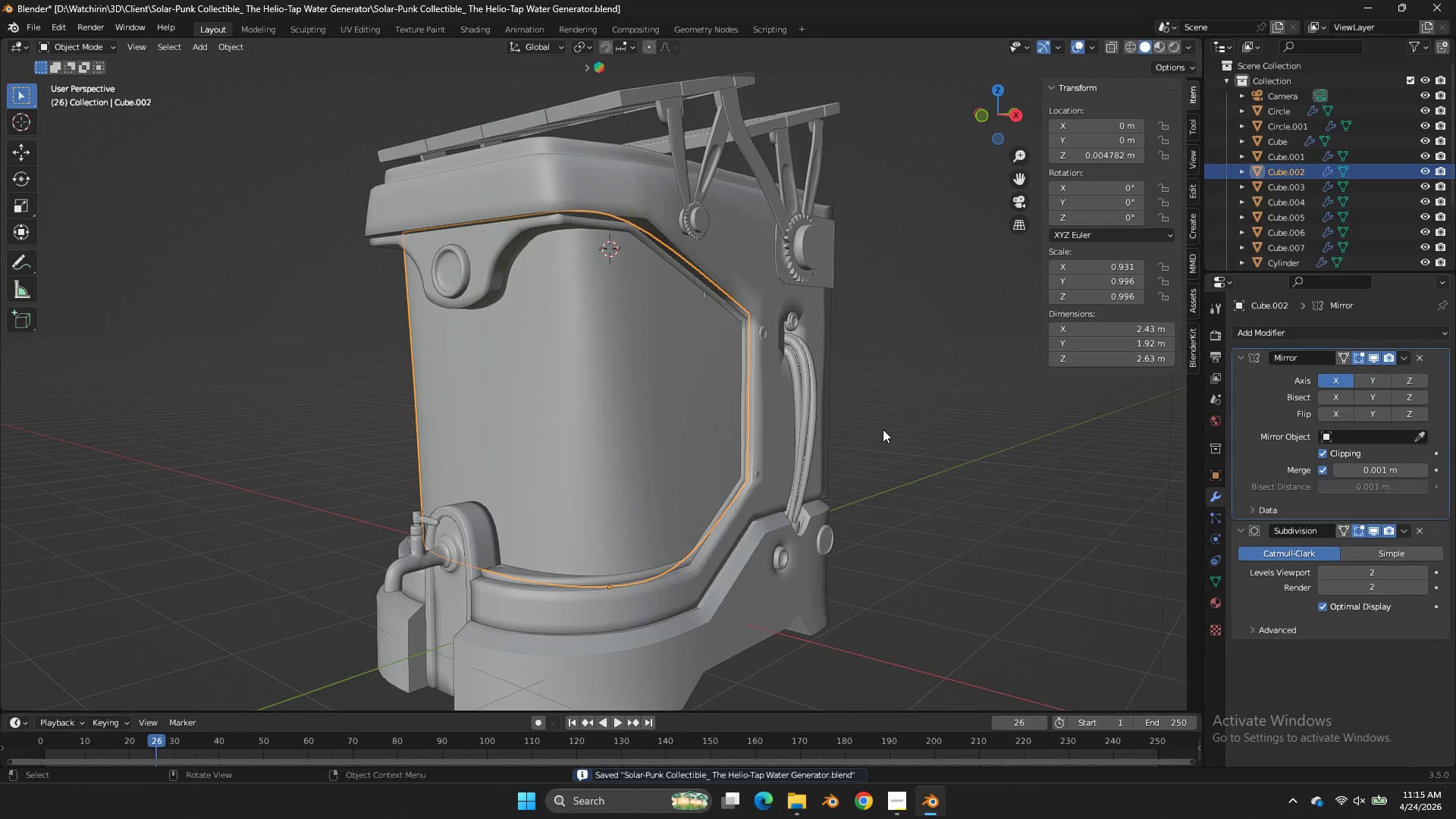 
type(sy)
 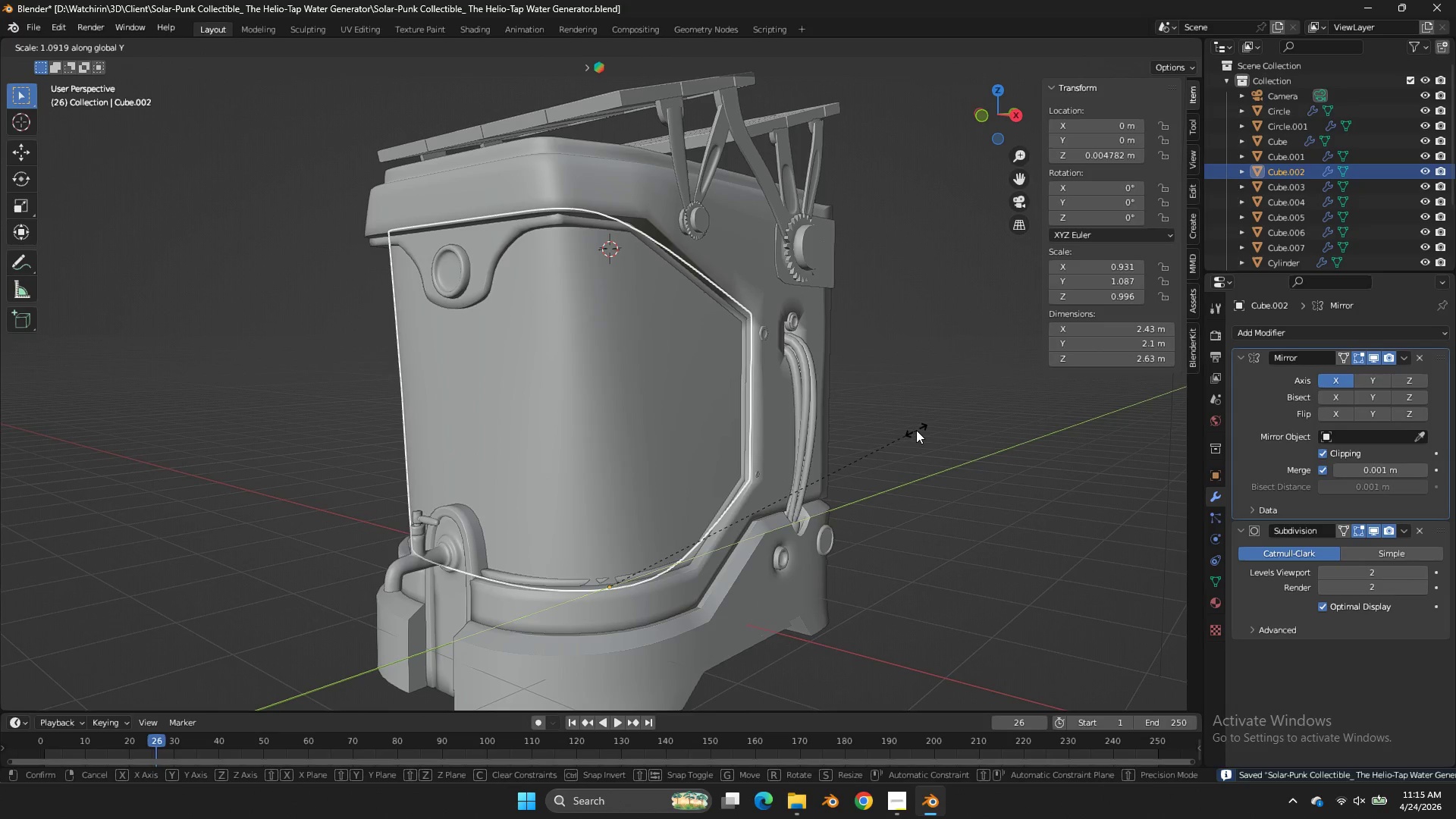 
hold_key(key=ShiftLeft, duration=1.33)
left_click([871, 443])
 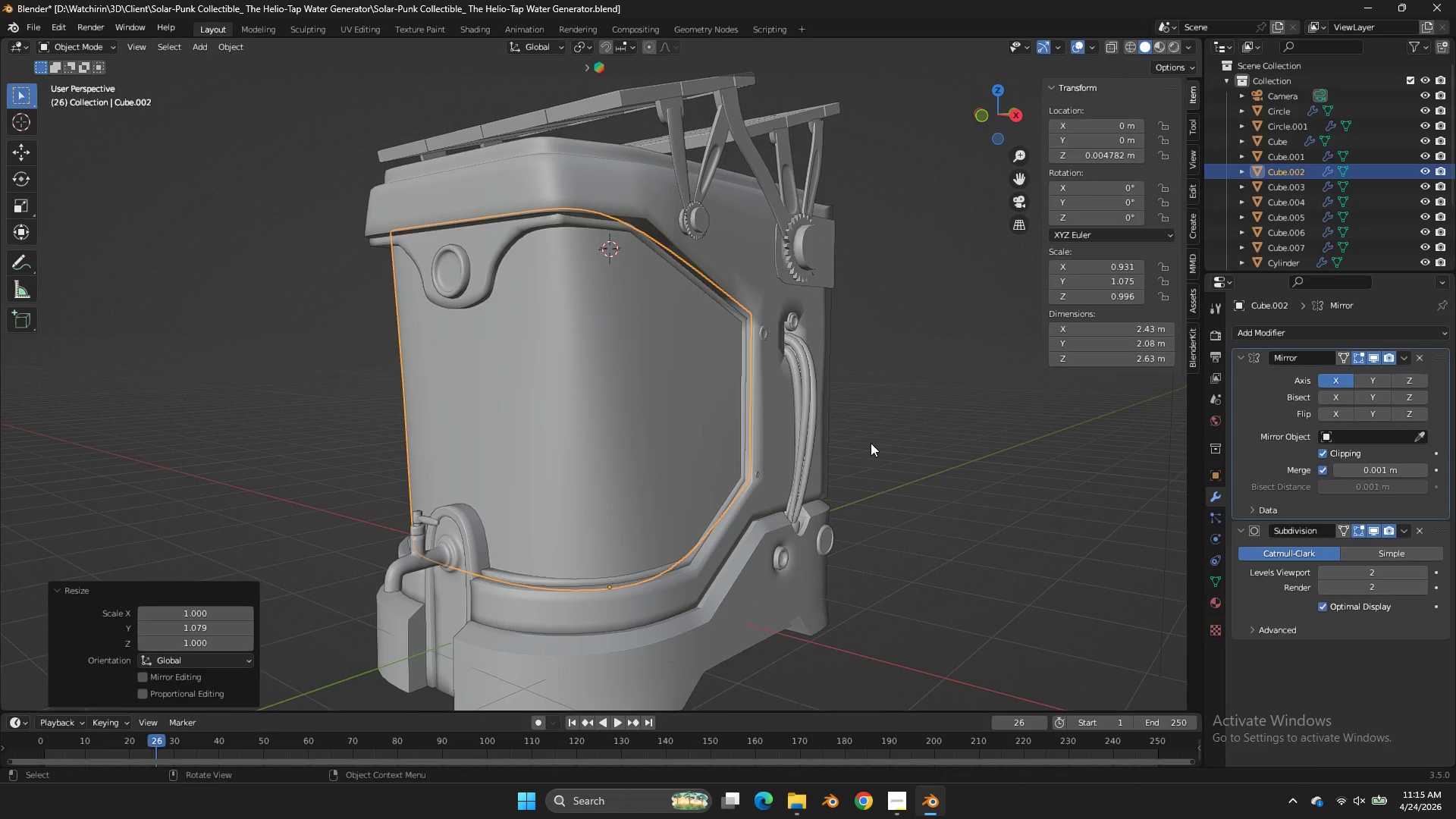 
key(Tab)
 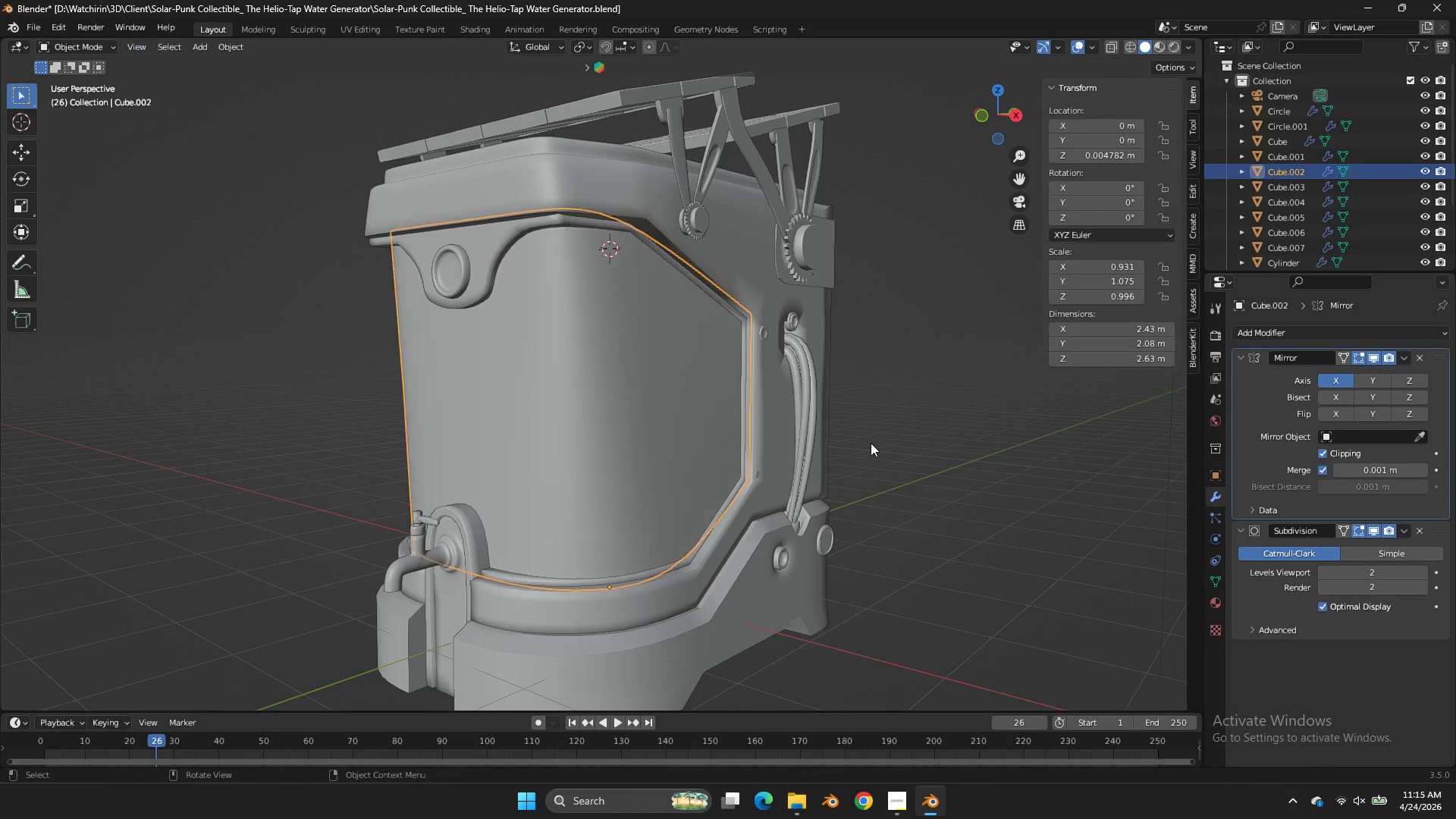 
key(Tab)
 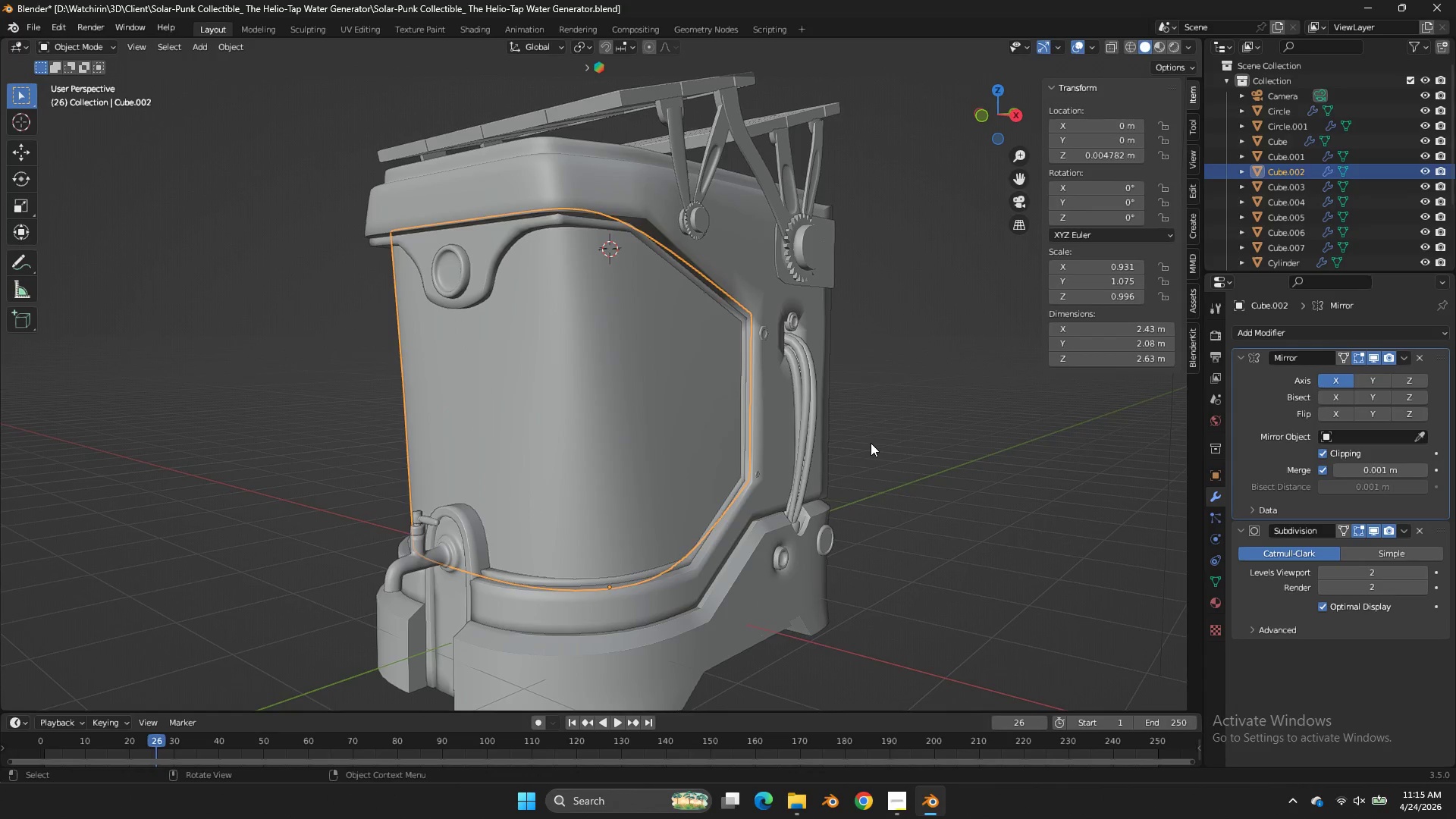 
left_click([871, 443])
 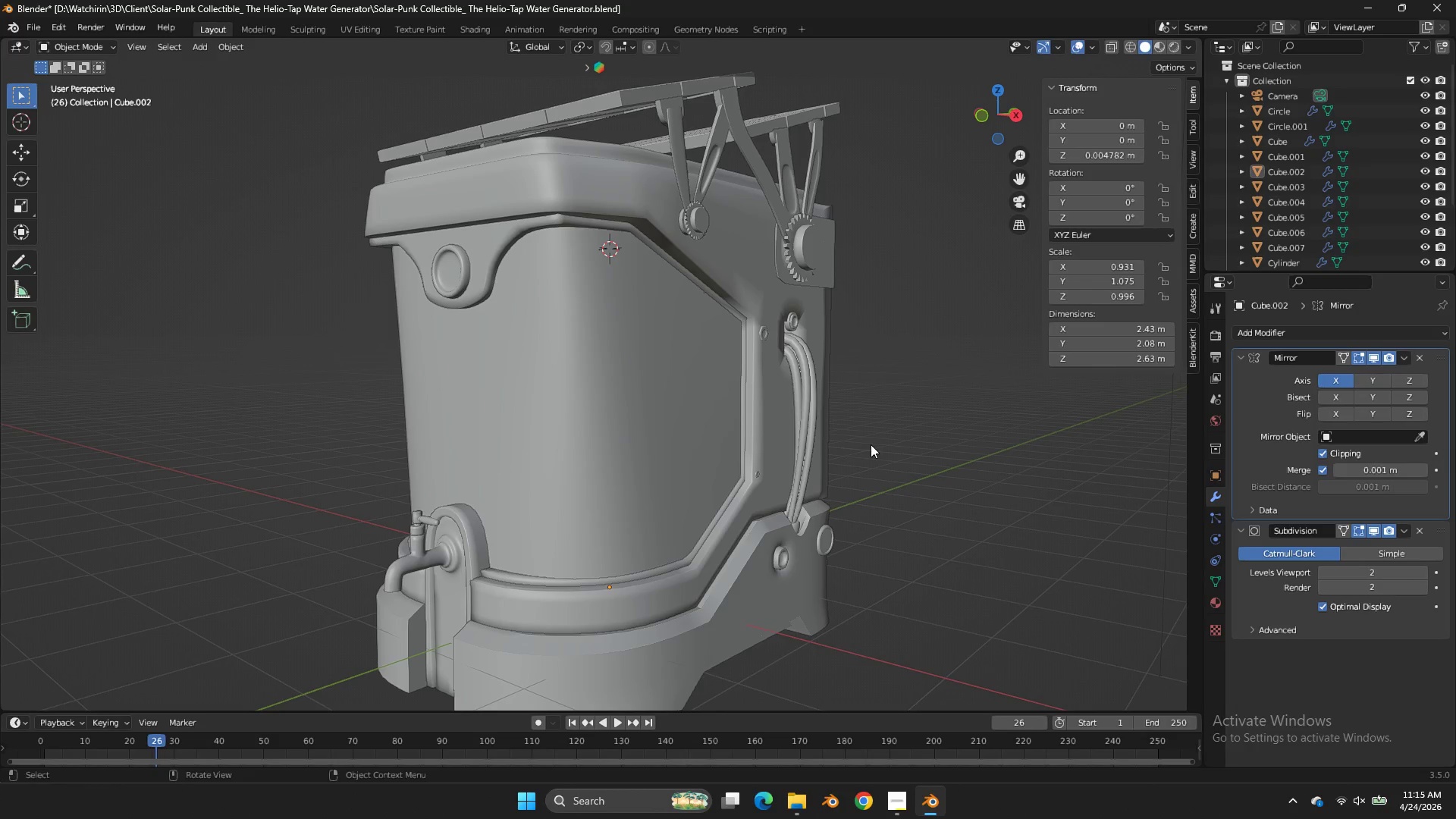 
key(Control+S)
 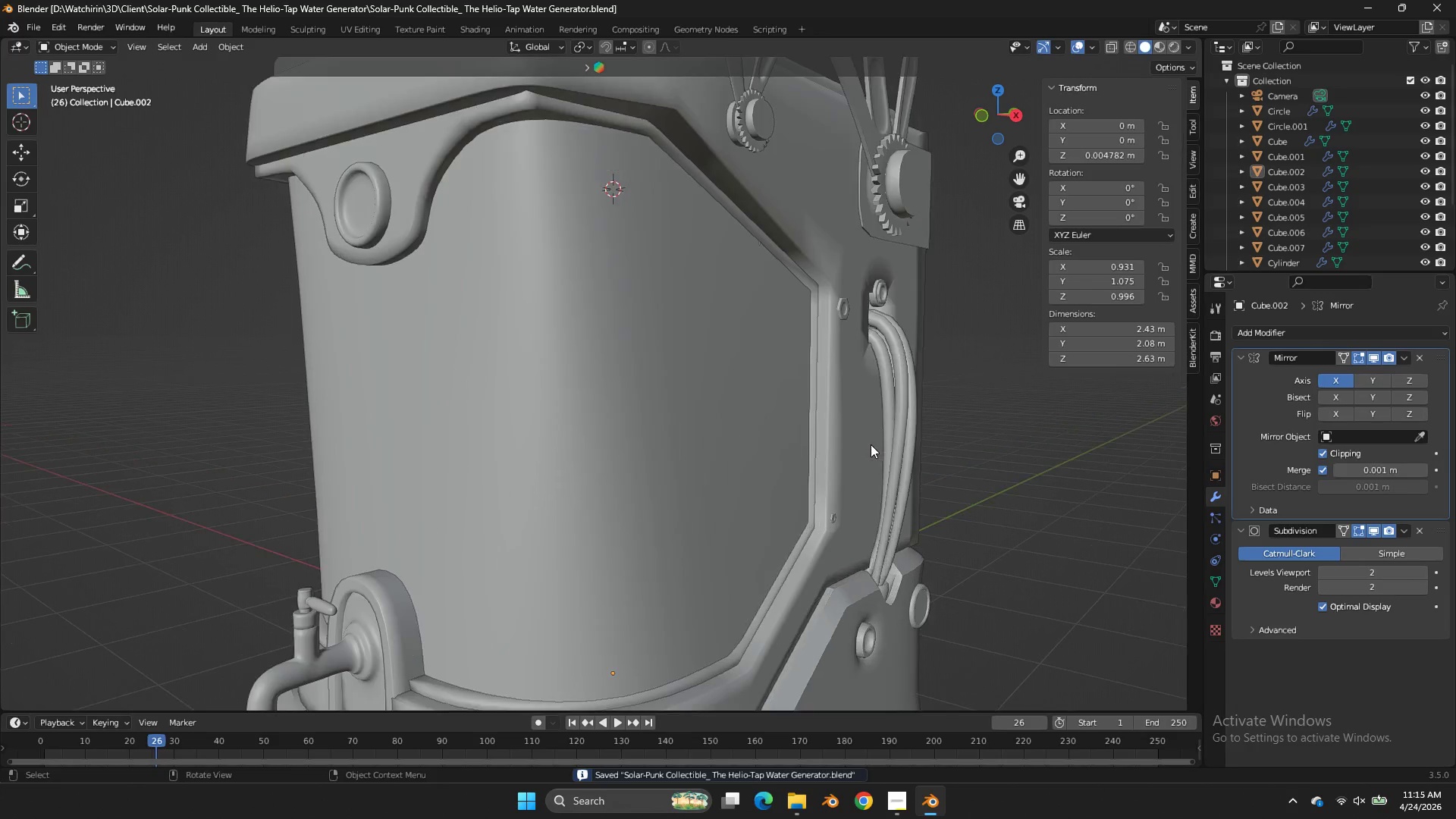 
left_click([830, 495])
 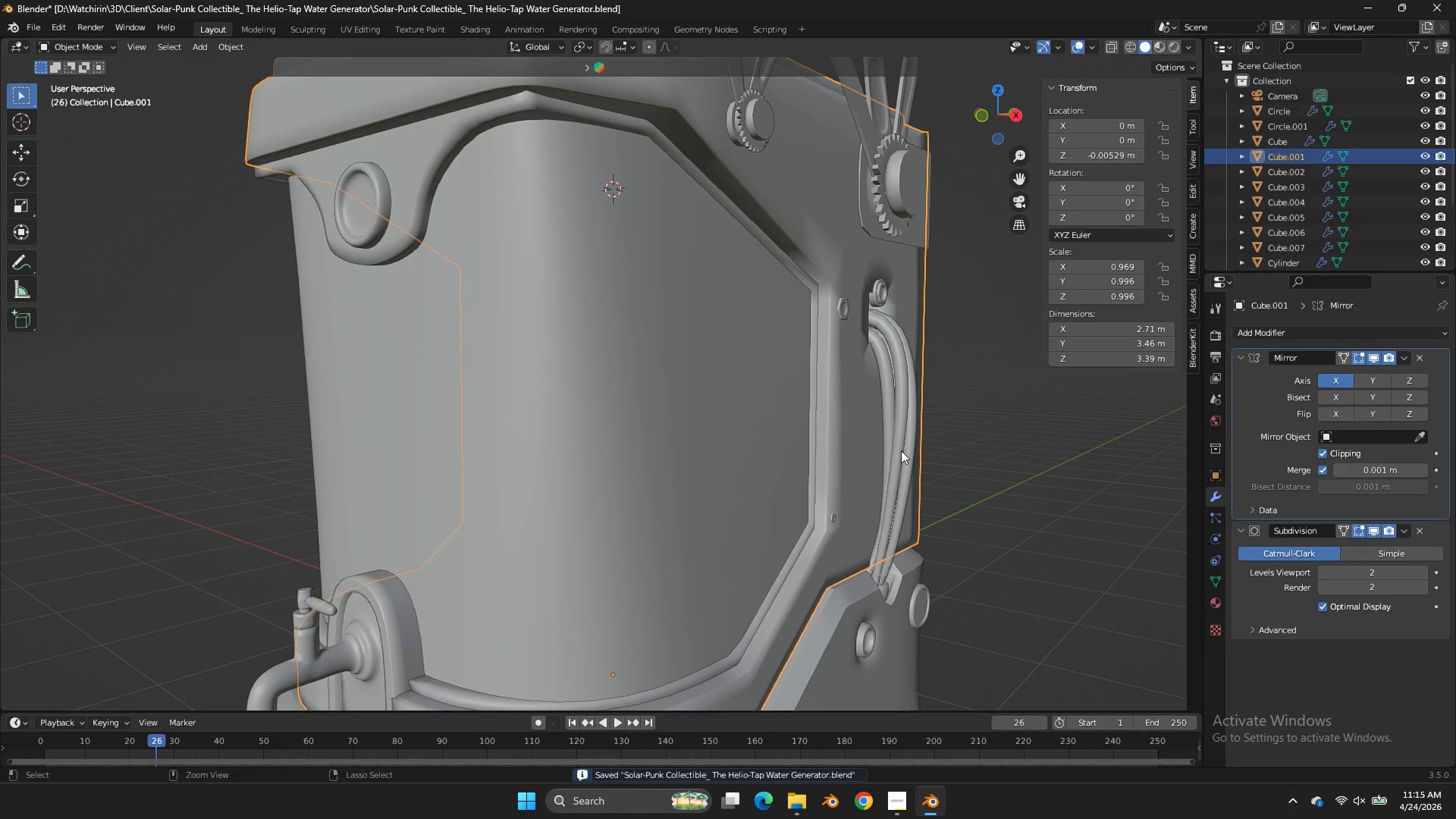 
scroll: coordinate [871, 444], scroll_direction: up, amount: 2.0
 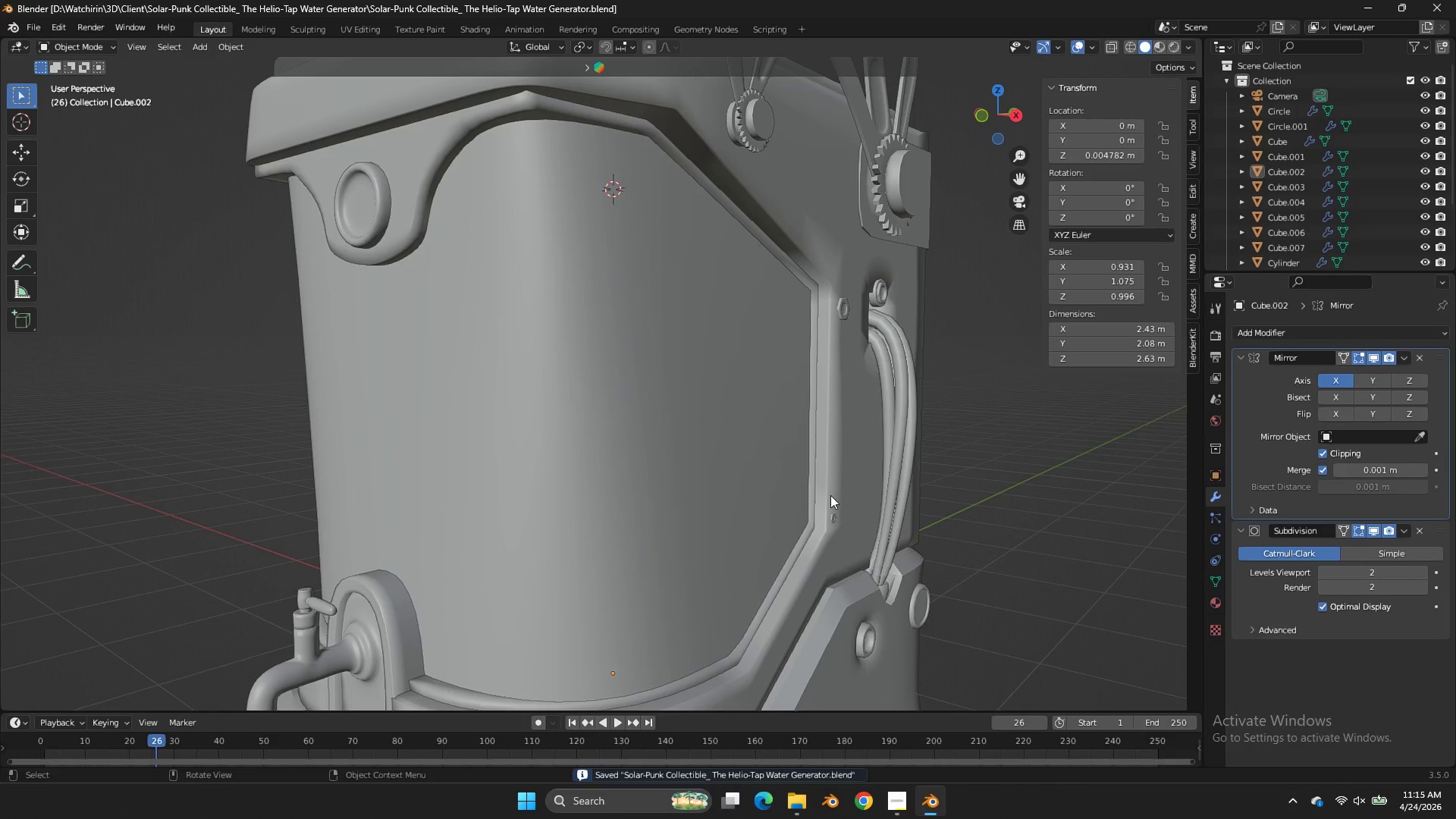 
key(Control+ControlLeft)
 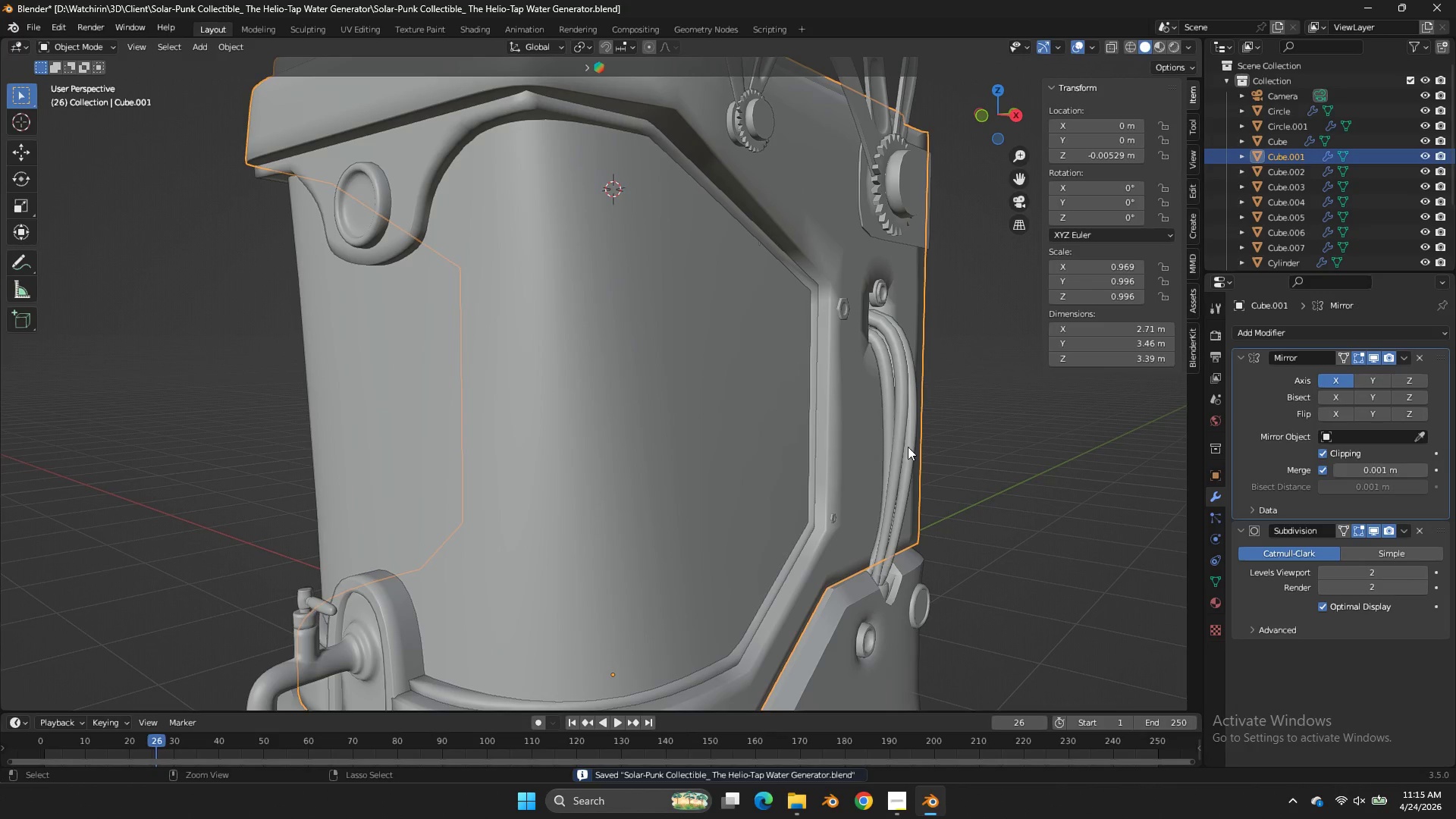 
key(Control+S)
 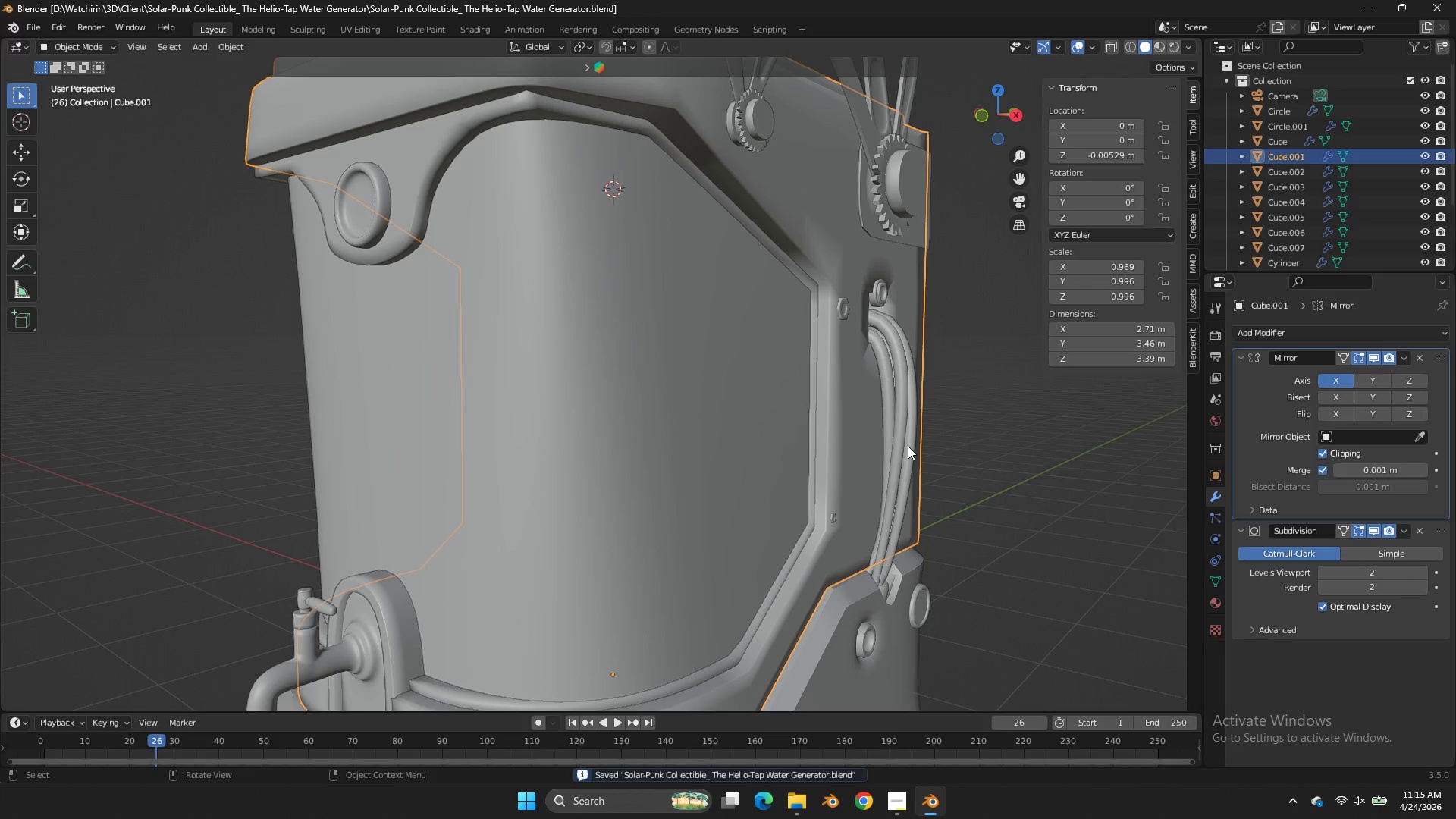 
wait(9.22)
 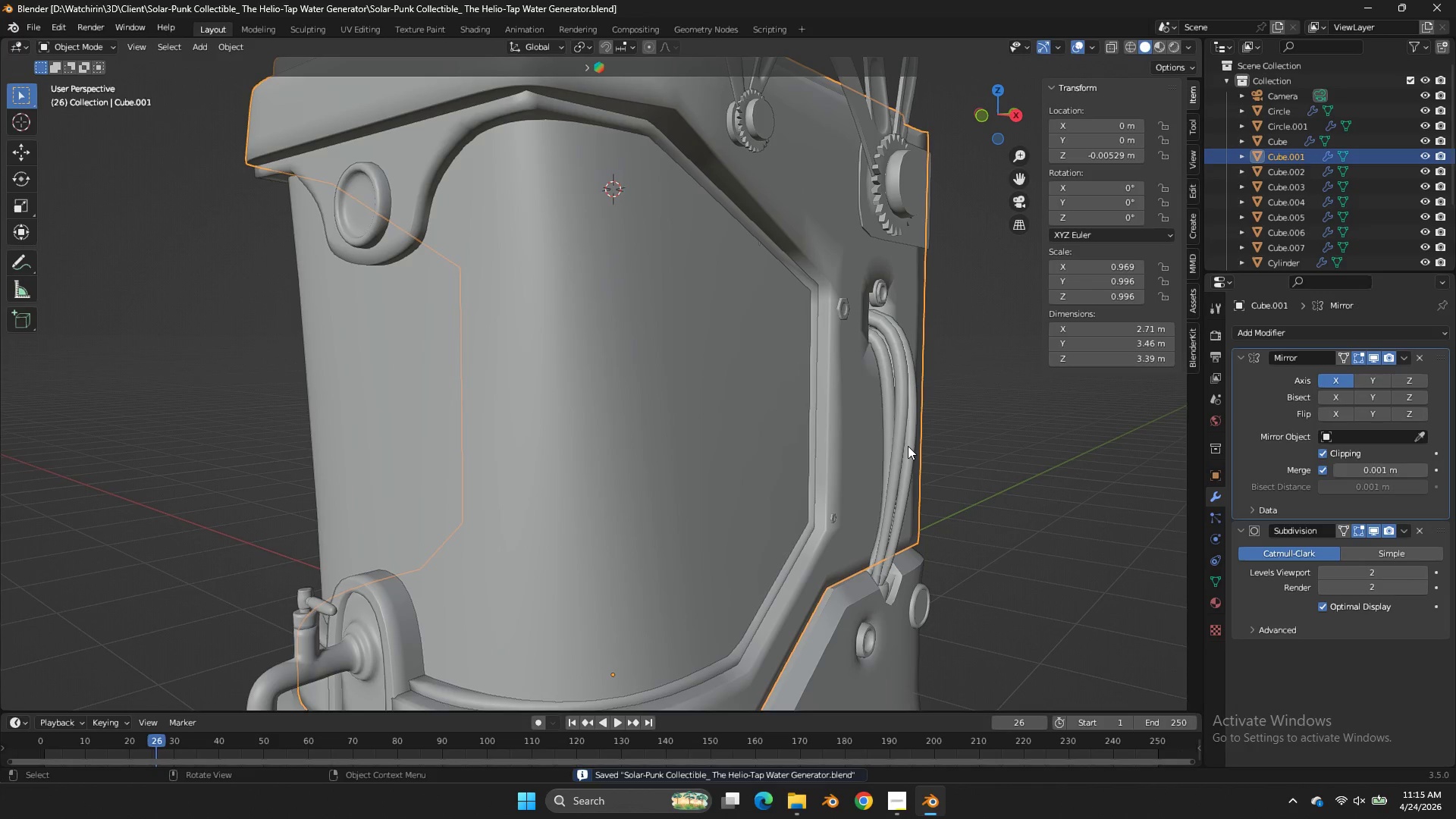 
left_click_drag(start_coordinate=[691, 545], to_coordinate=[698, 538])
 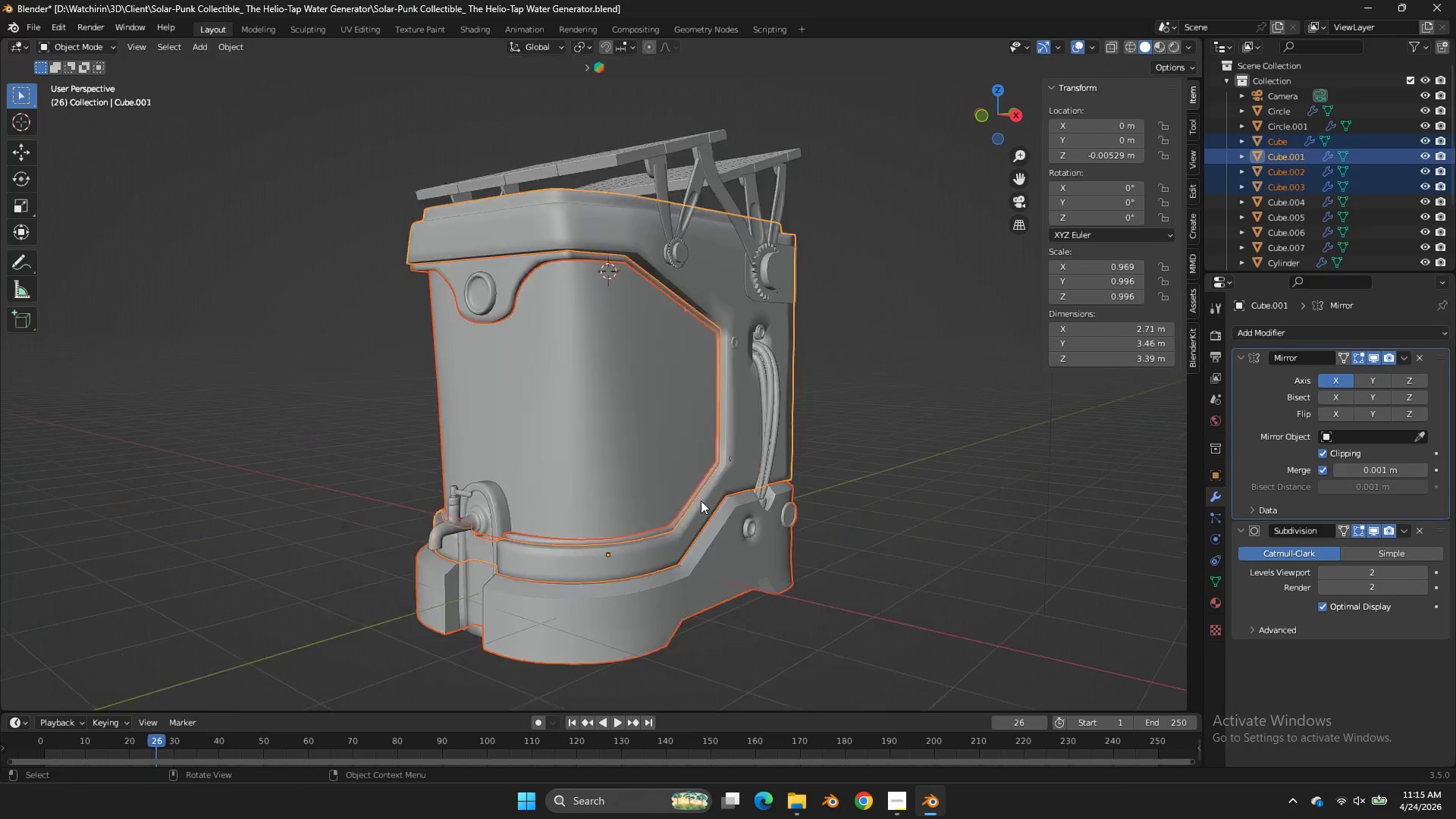 
key(Control+ControlLeft)
 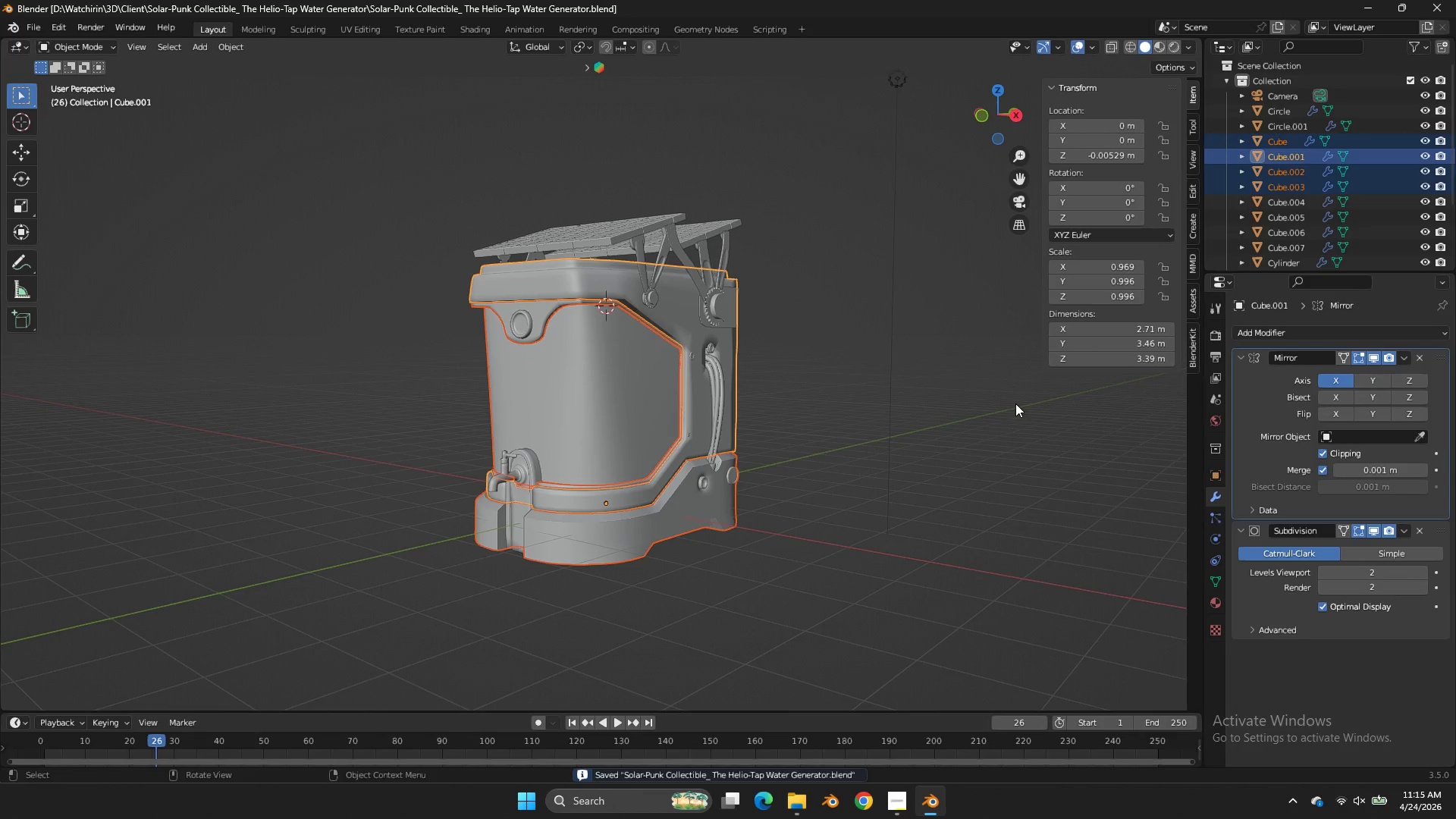 
key(Control+S)
 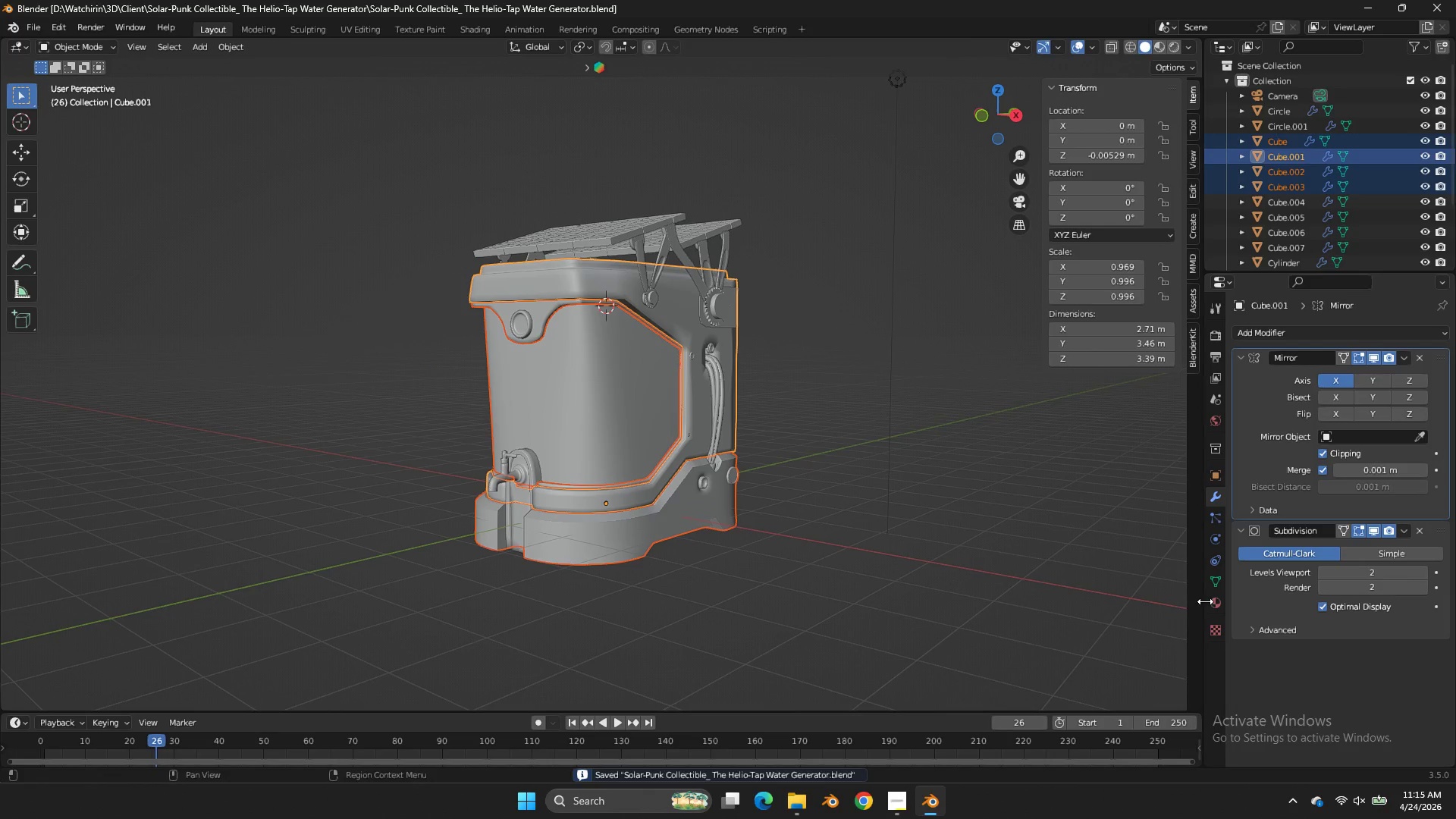 
scroll: coordinate [702, 500], scroll_direction: down, amount: 5.0
 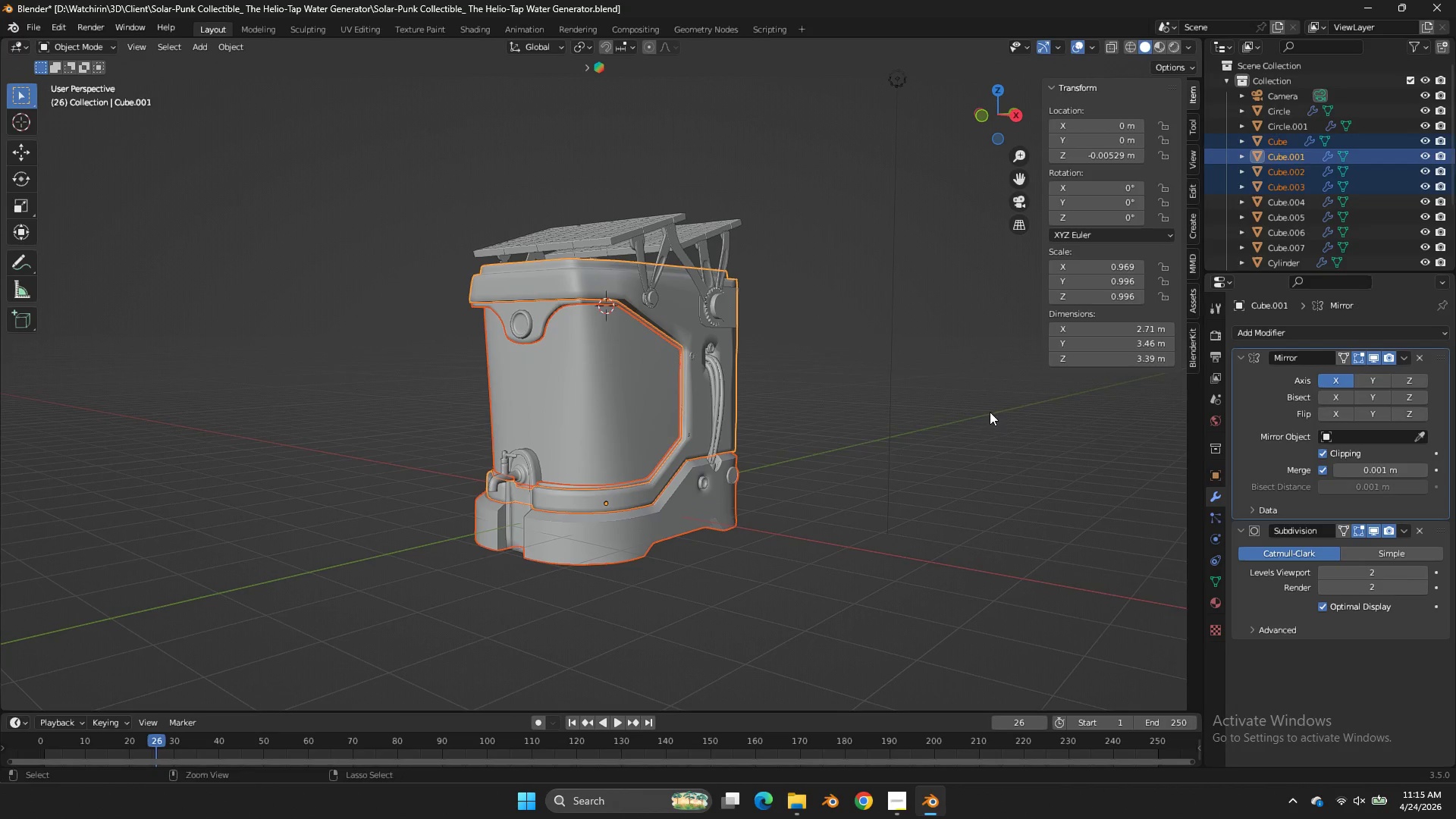 
double_click([1208, 601])
 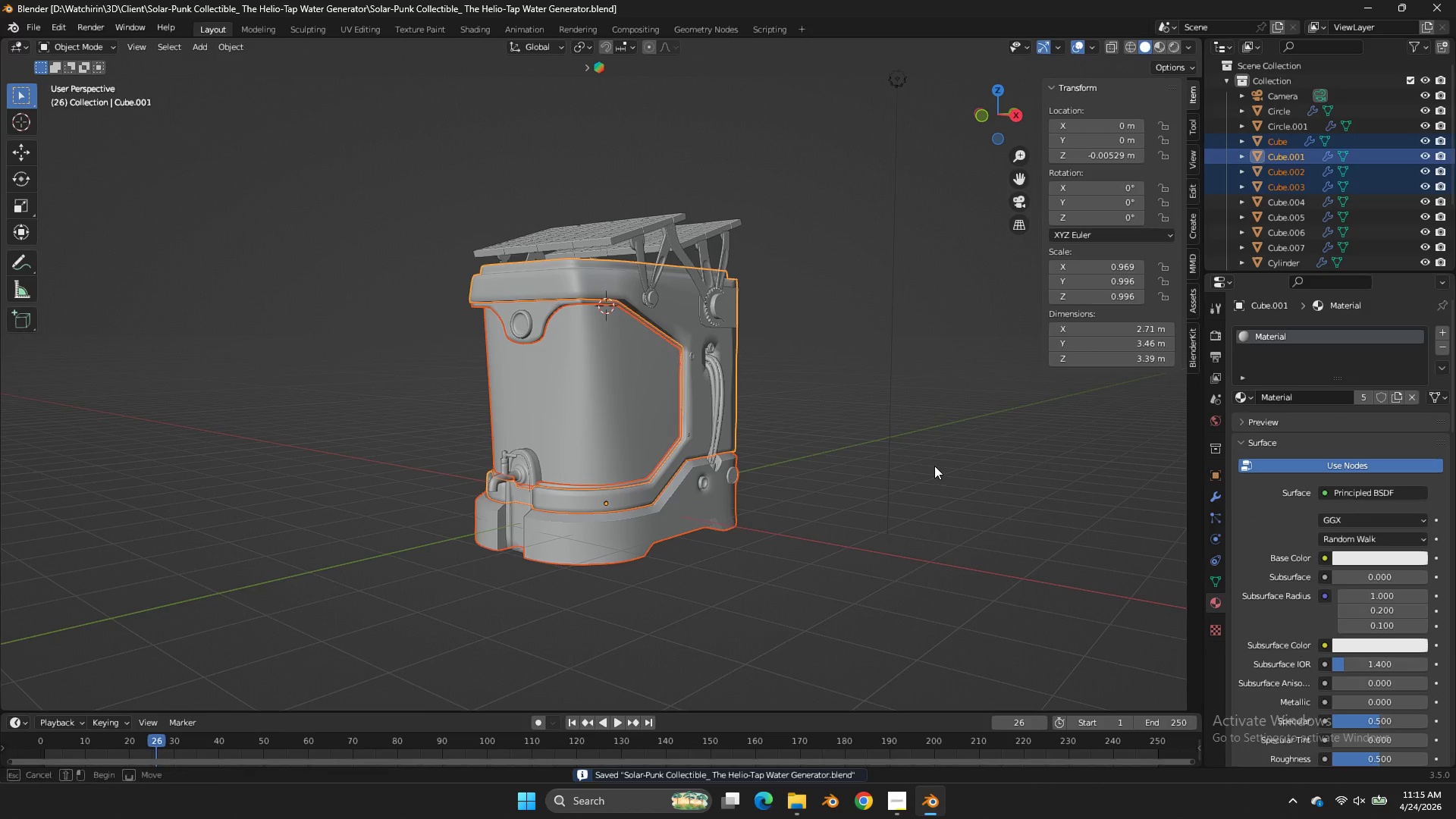 
left_click_drag(start_coordinate=[934, 466], to_coordinate=[942, 460])
 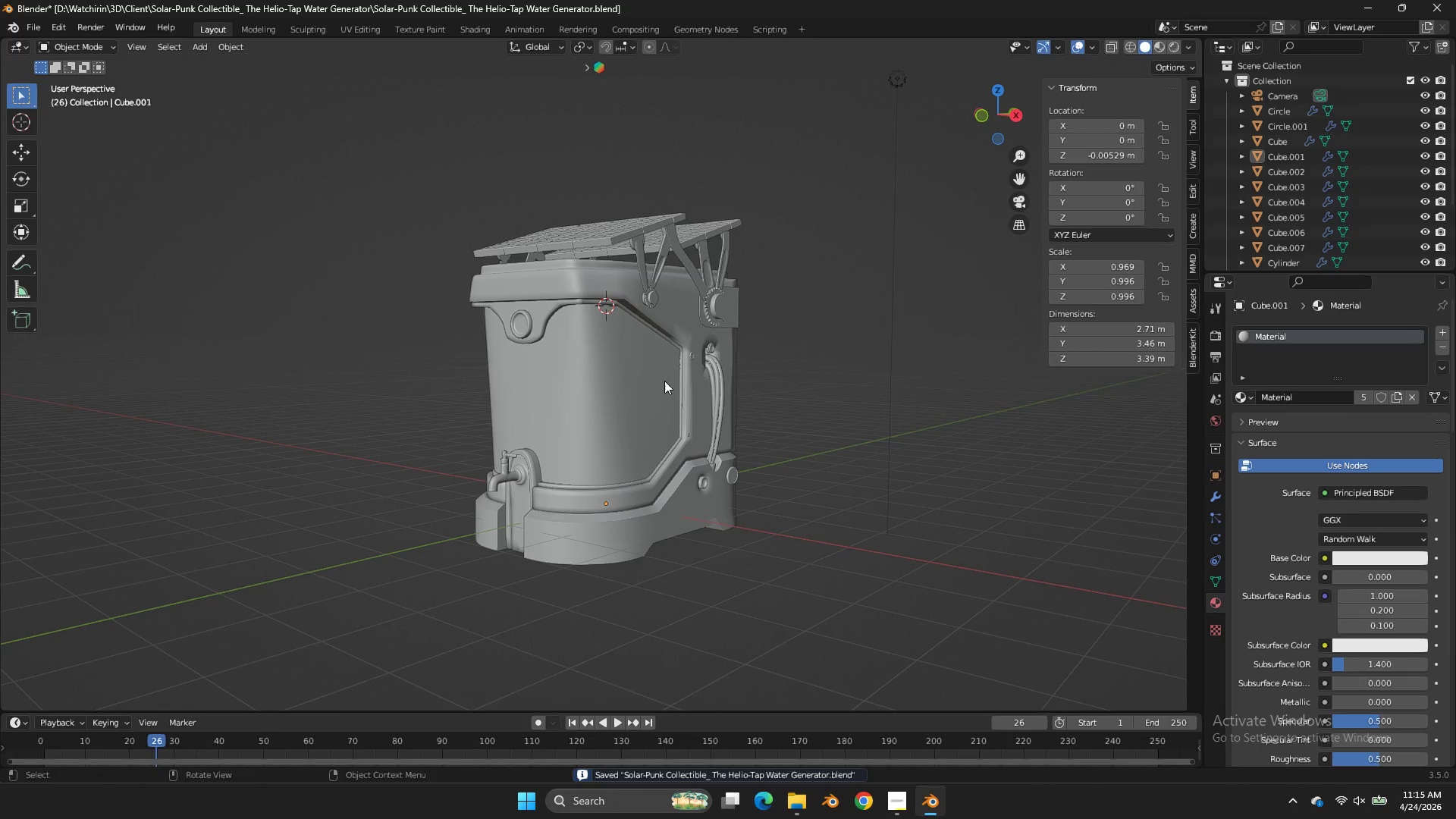 
left_click([664, 381])
 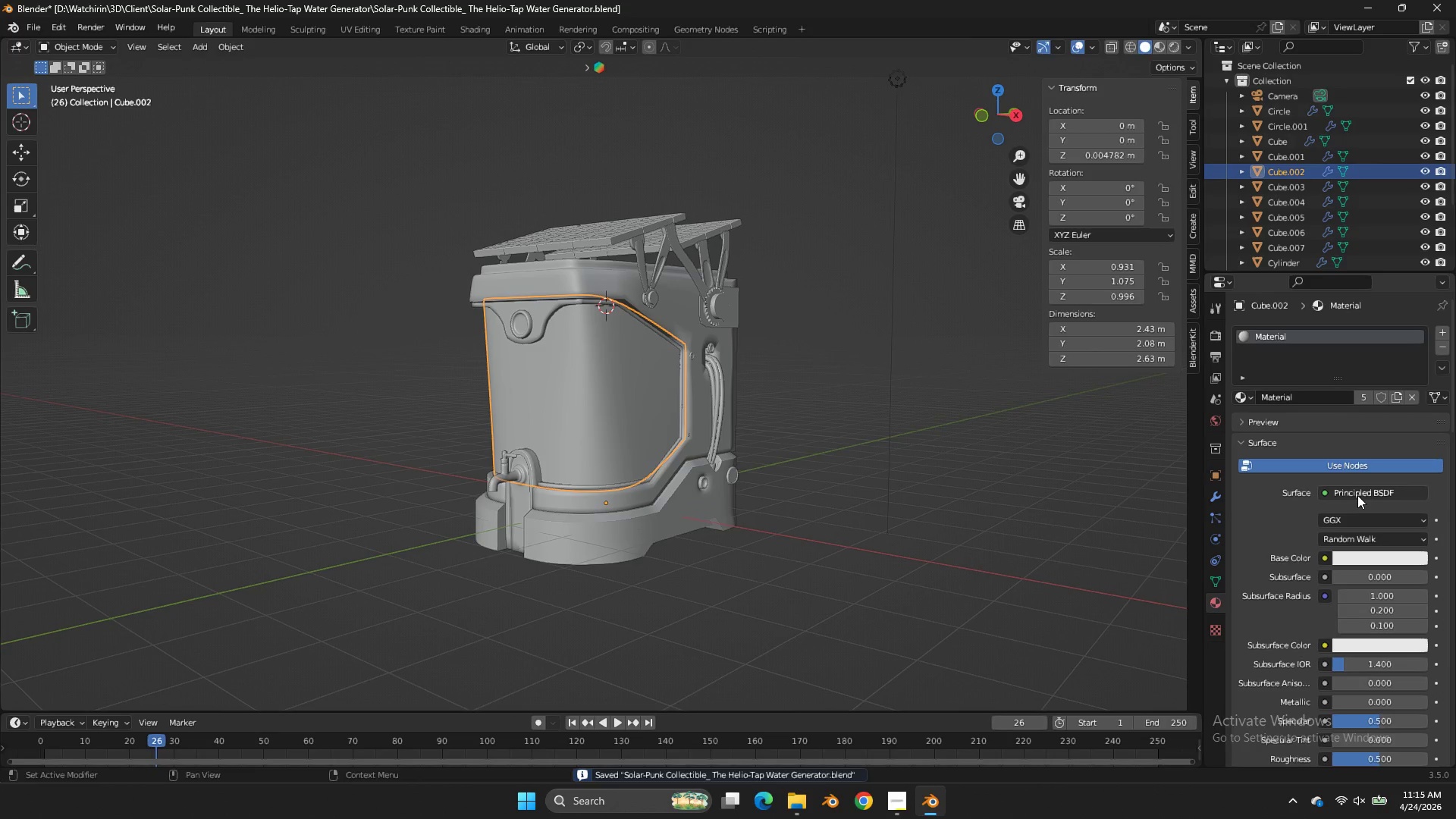 
left_click([1357, 495])
 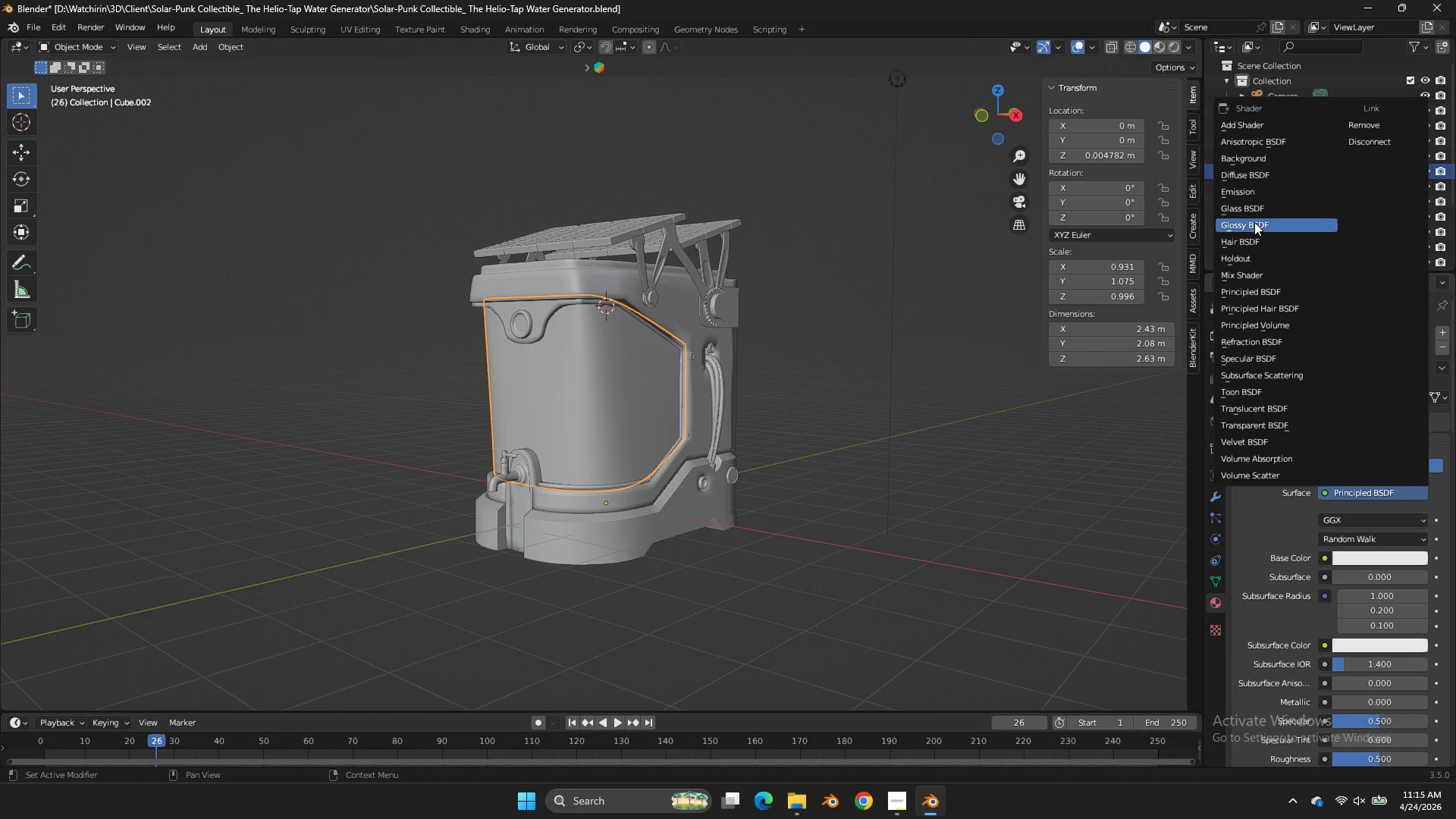 
left_click([1256, 220])
 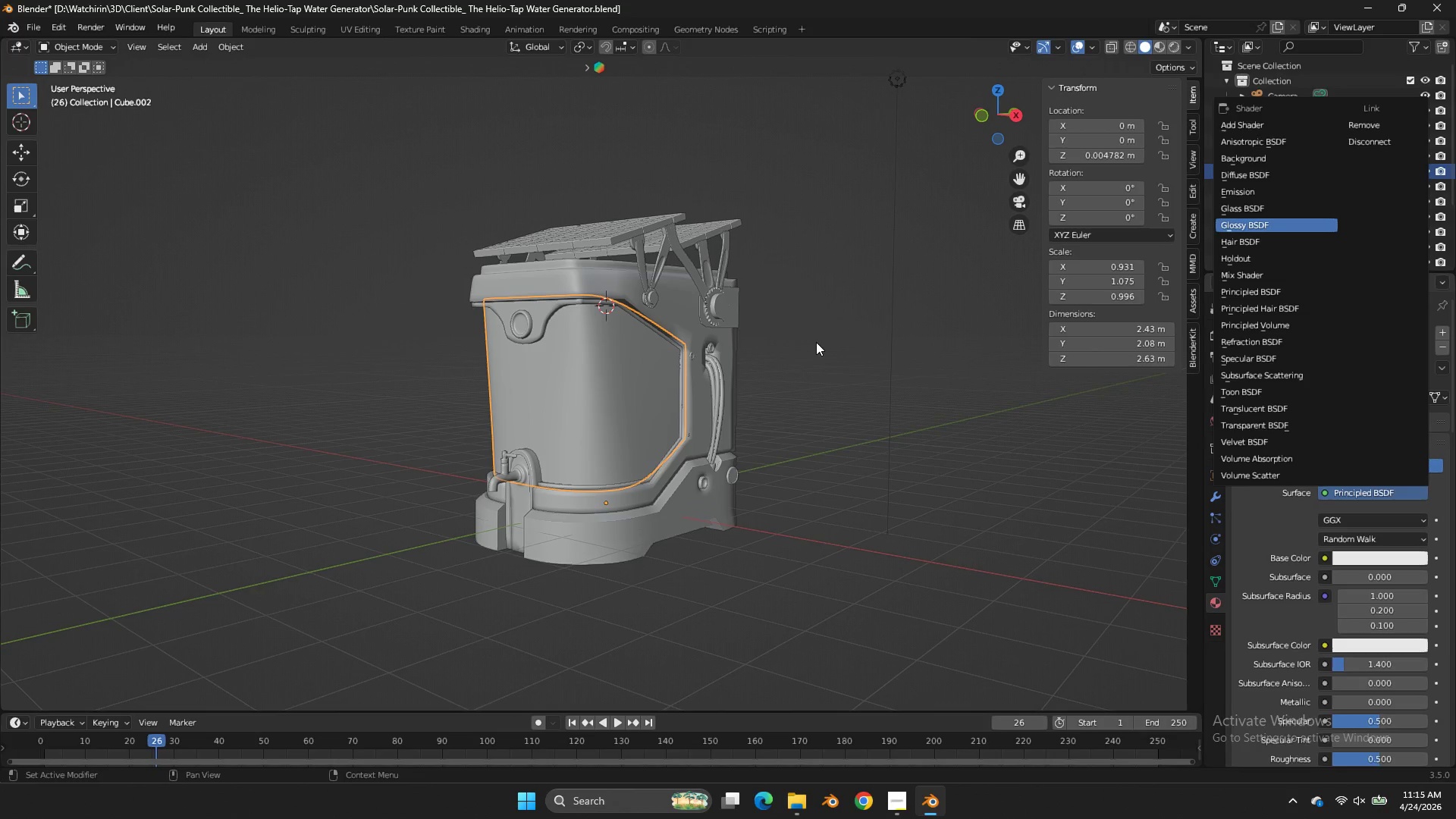 
scroll: coordinate [816, 342], scroll_direction: up, amount: 2.0
 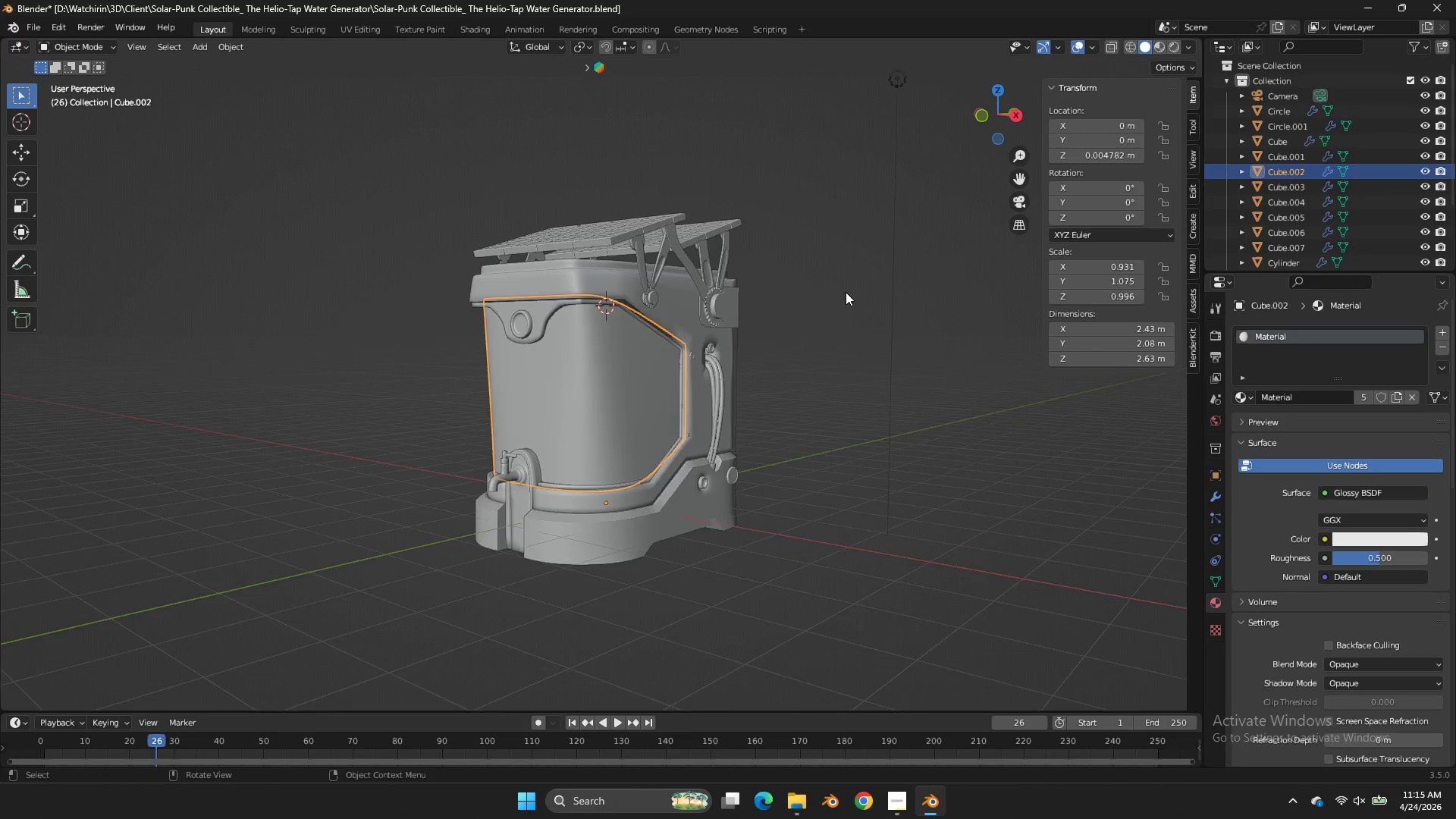 
key(Z)
 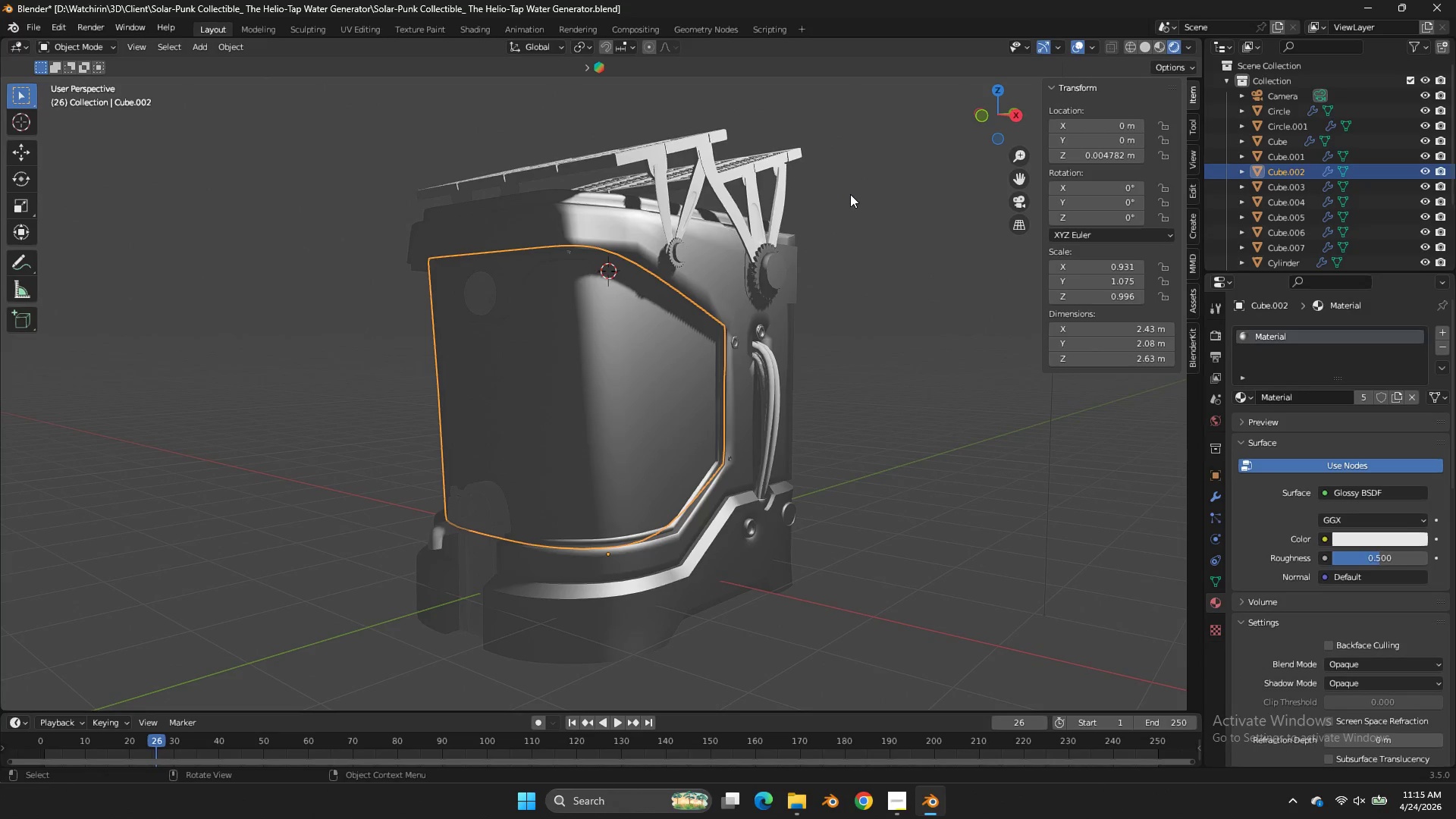 
scroll: coordinate [846, 292], scroll_direction: up, amount: 2.0
 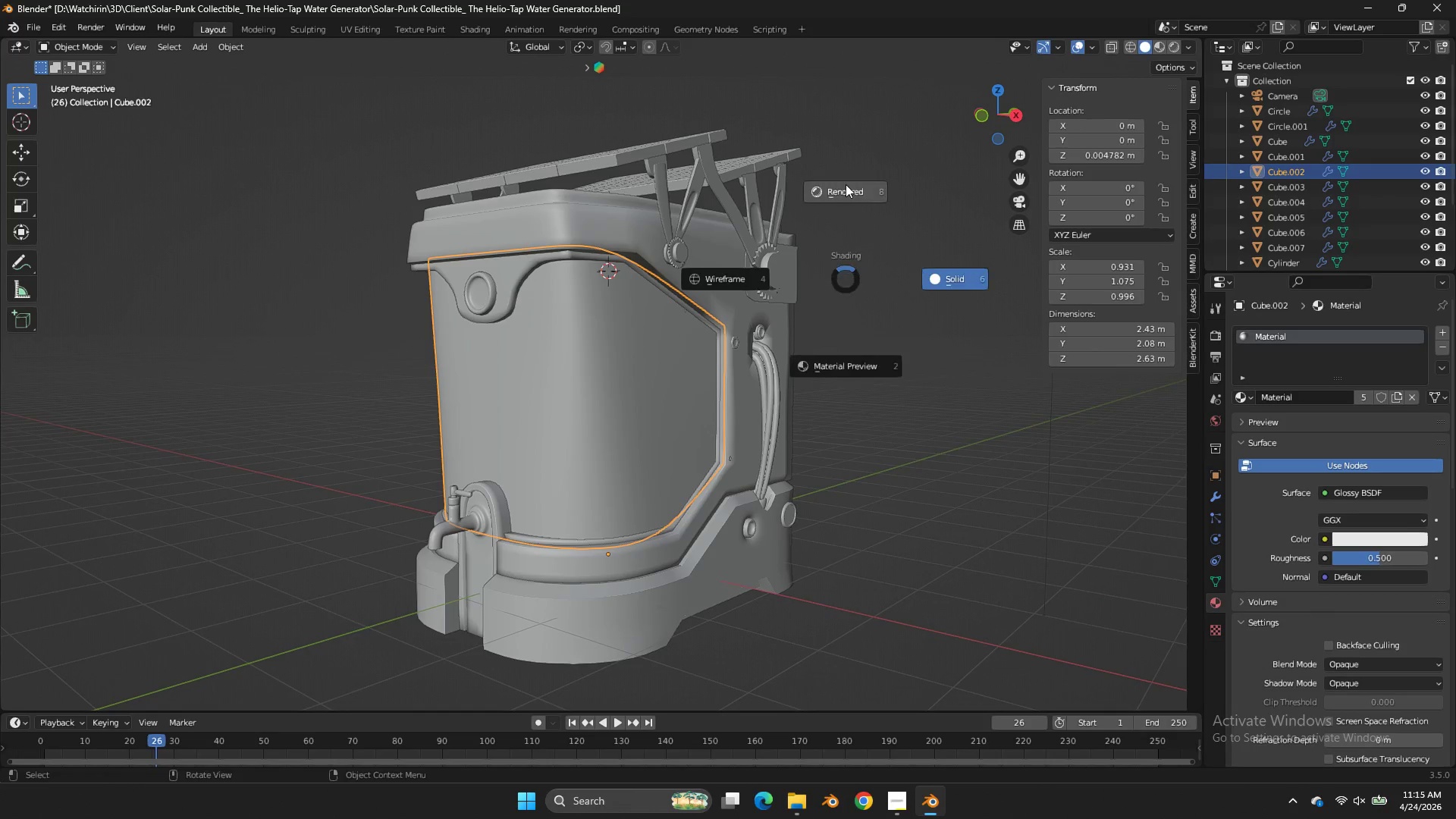 
type(zz)
 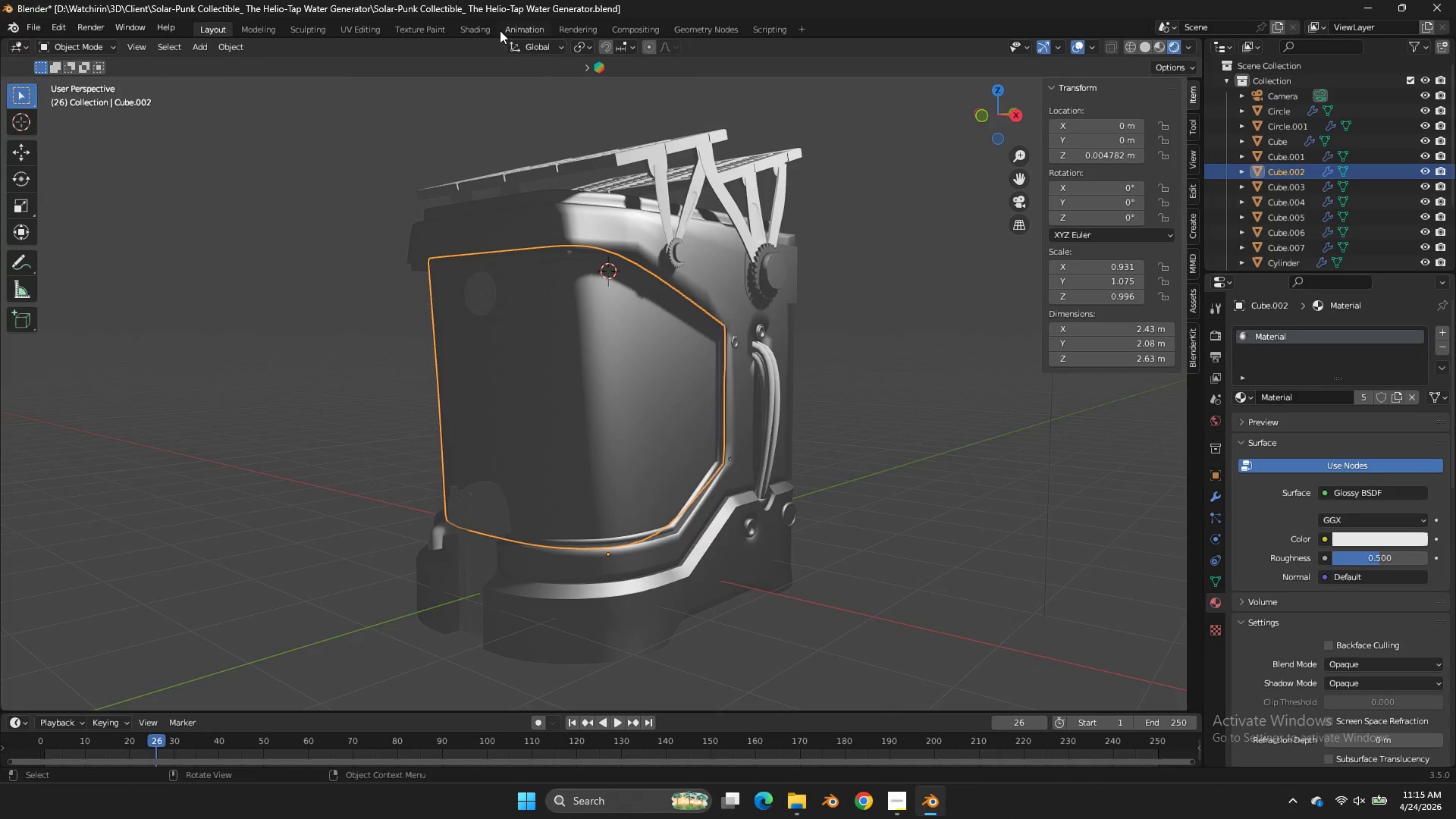 
left_click([483, 30])
 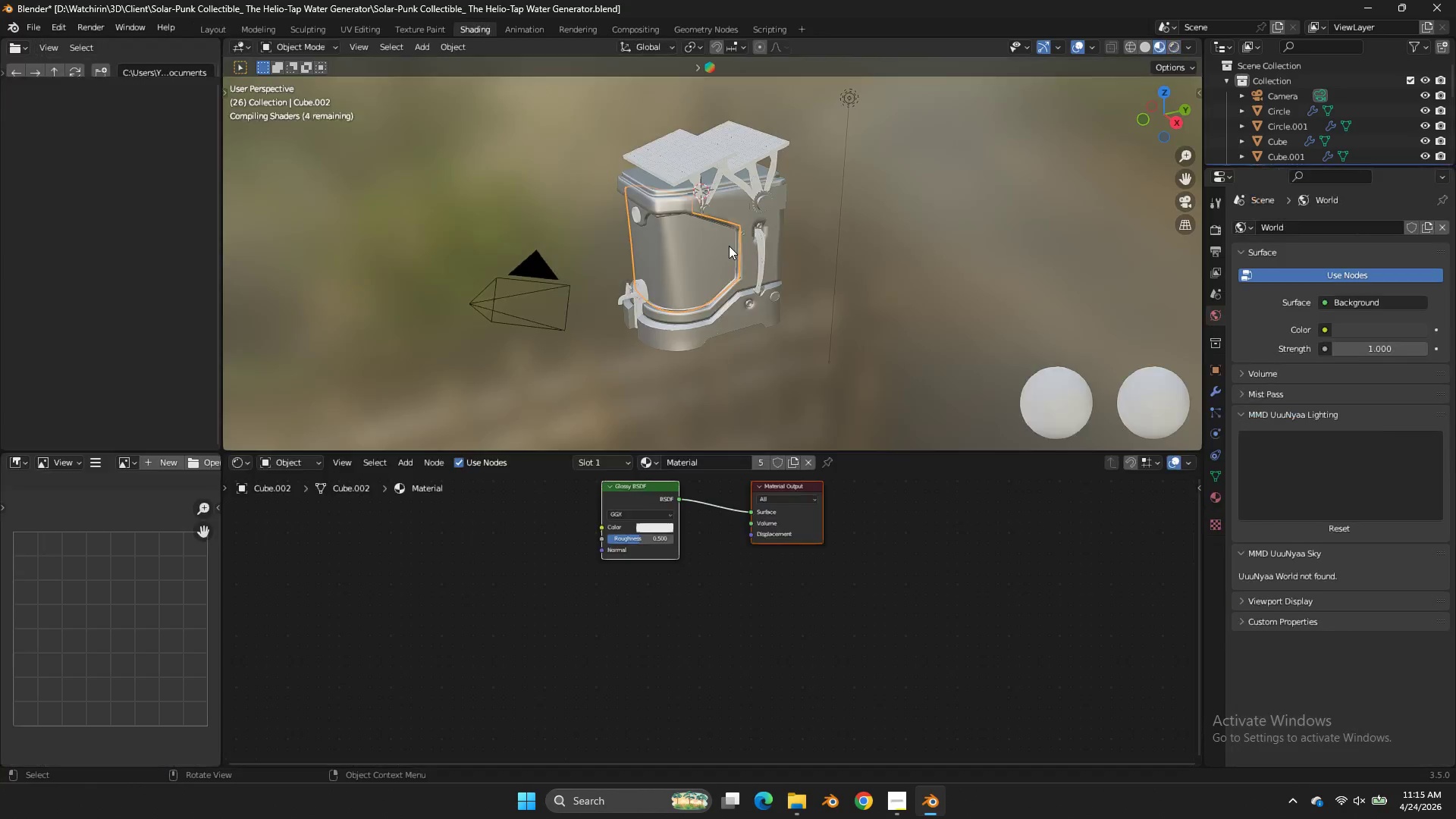 
key(Z)
 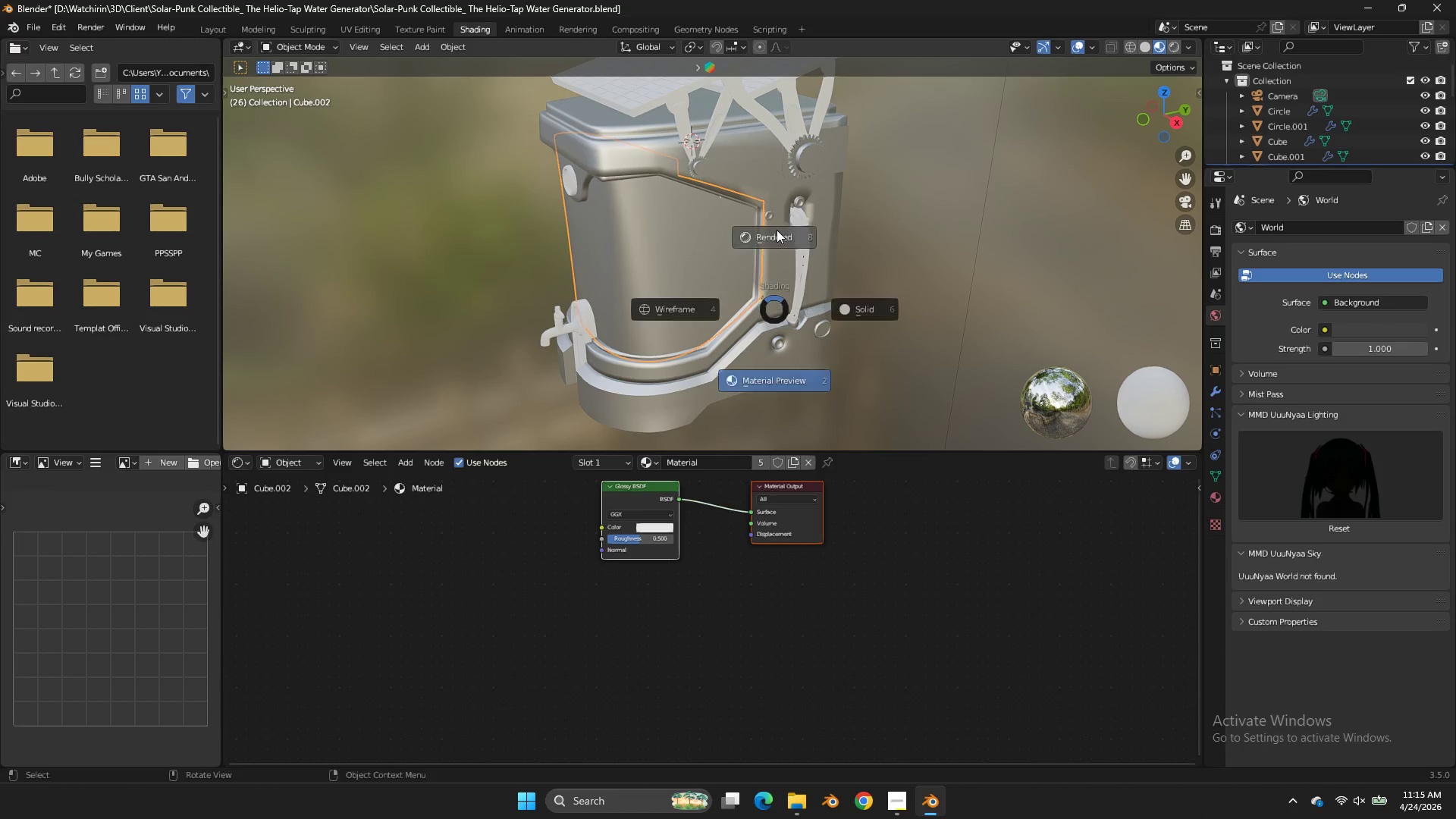 
scroll: coordinate [735, 246], scroll_direction: up, amount: 3.0
 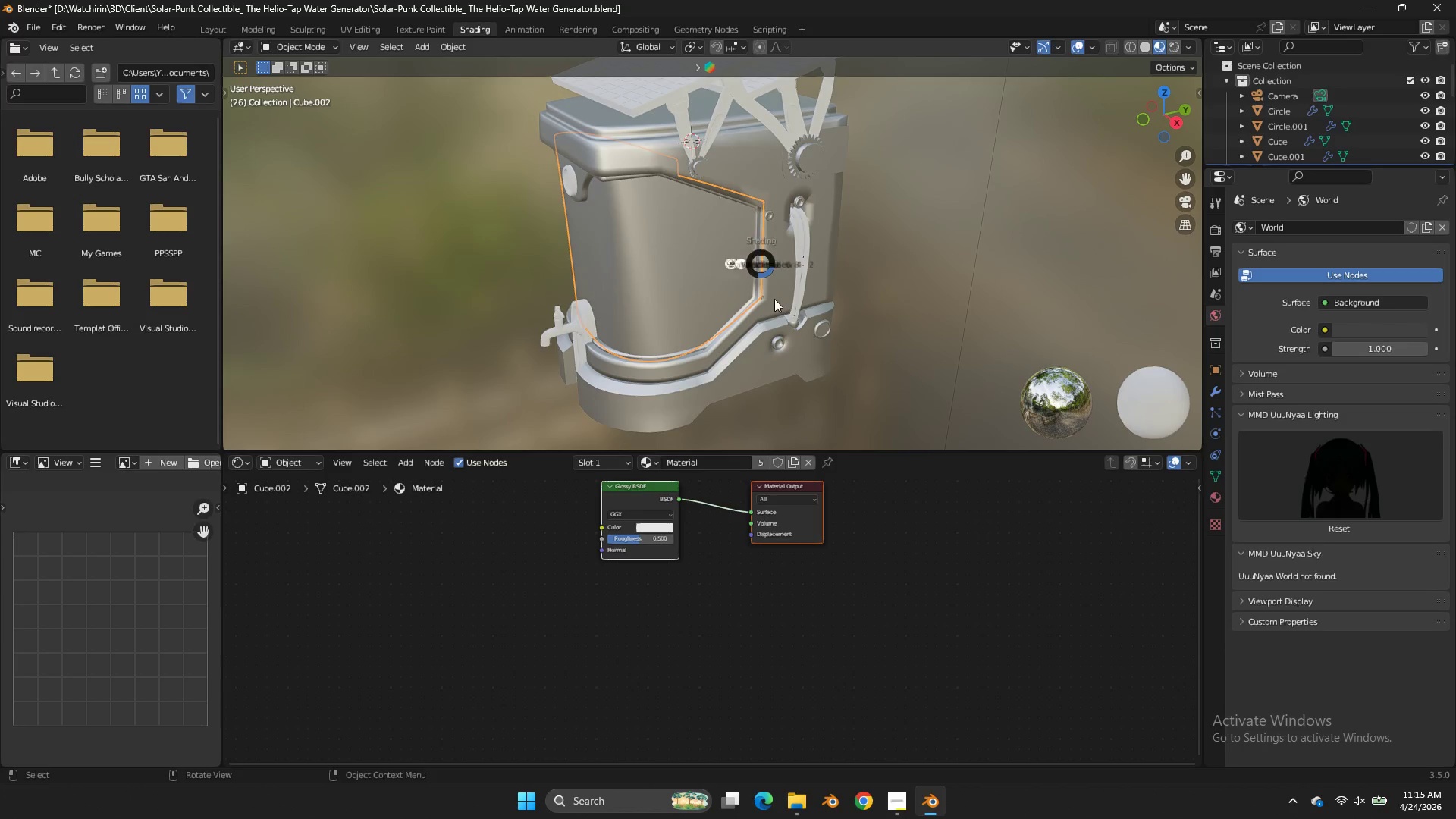 
key(Z)
 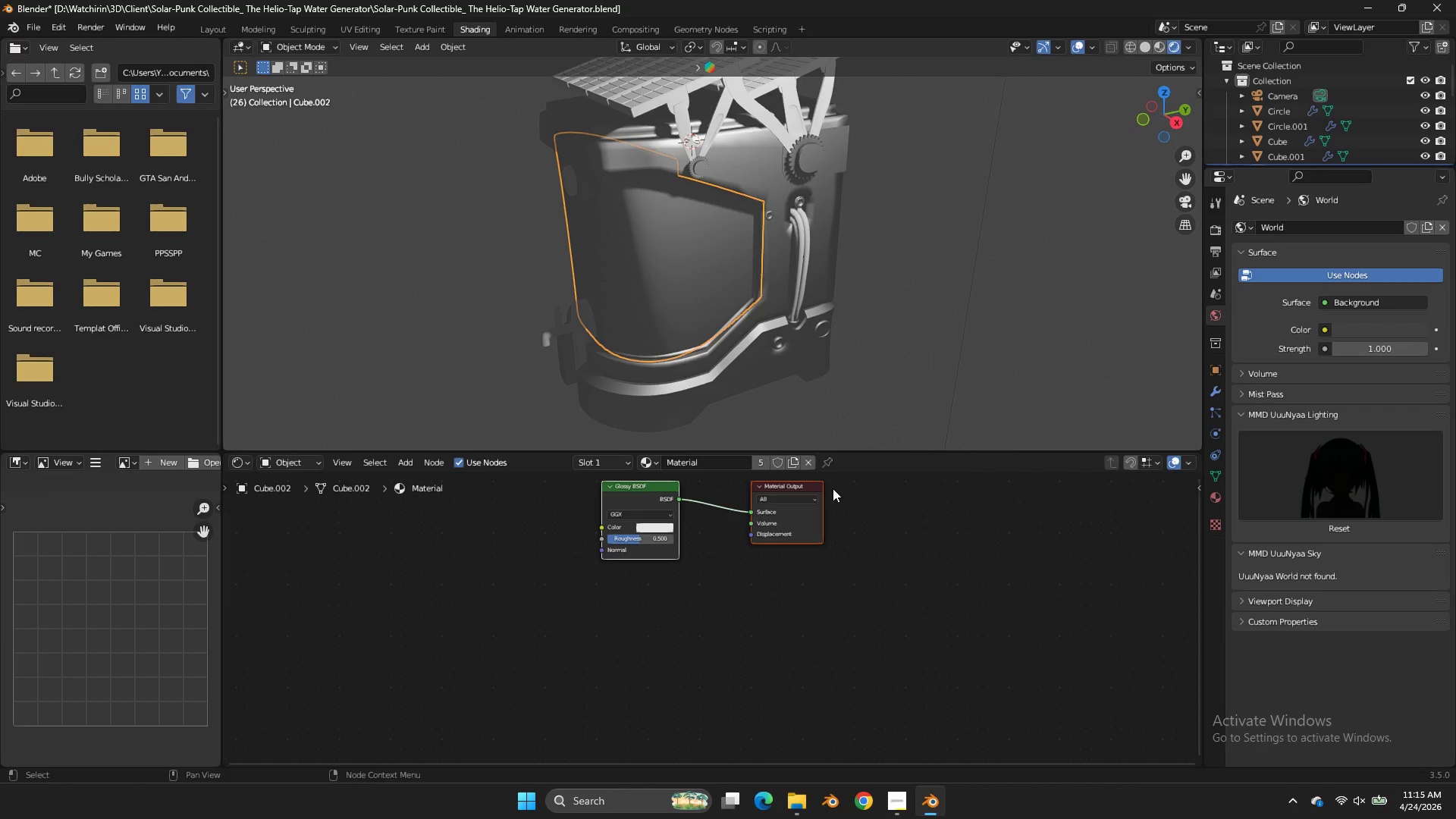 
left_click([642, 488])
 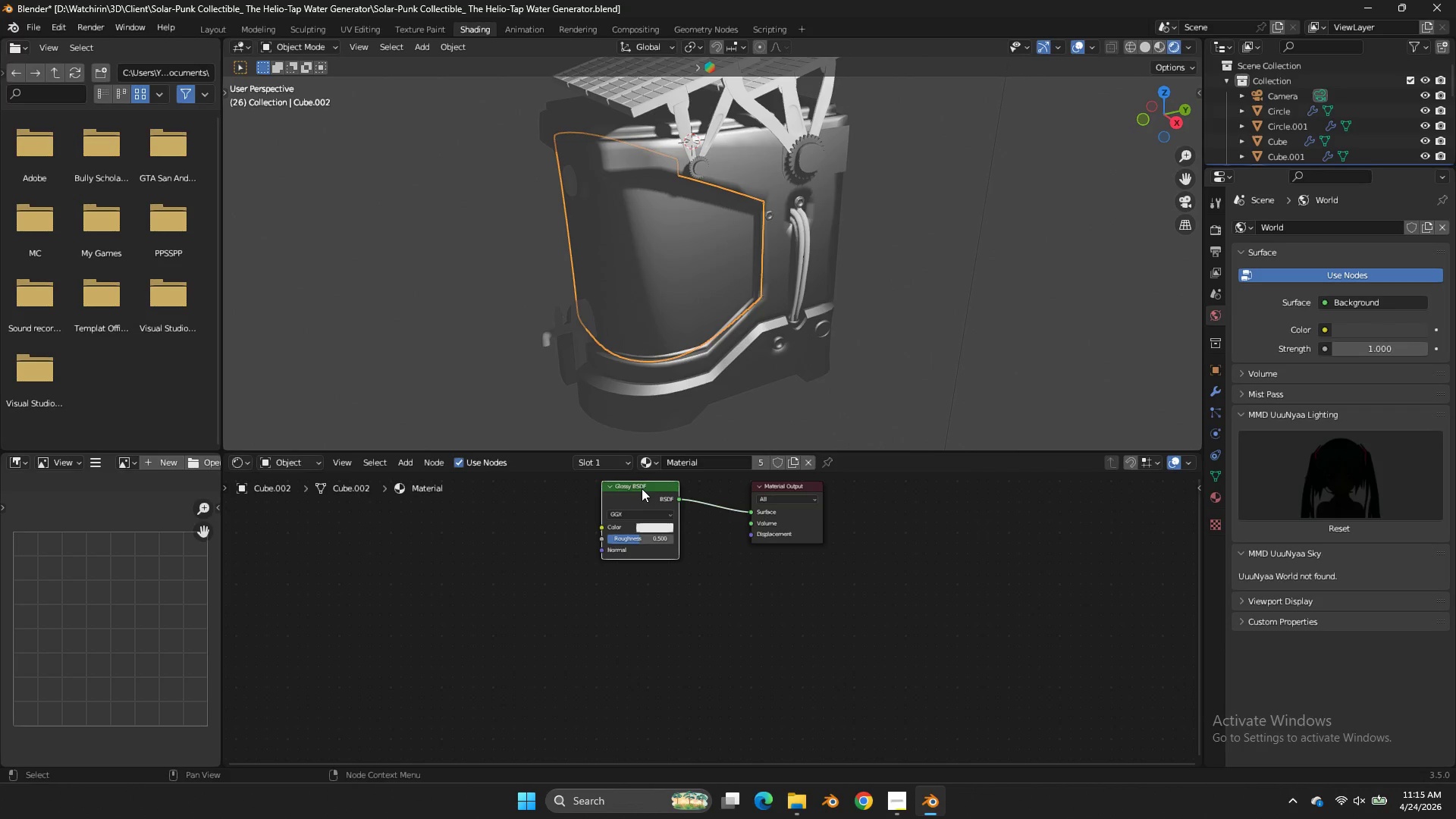 
key(X)
 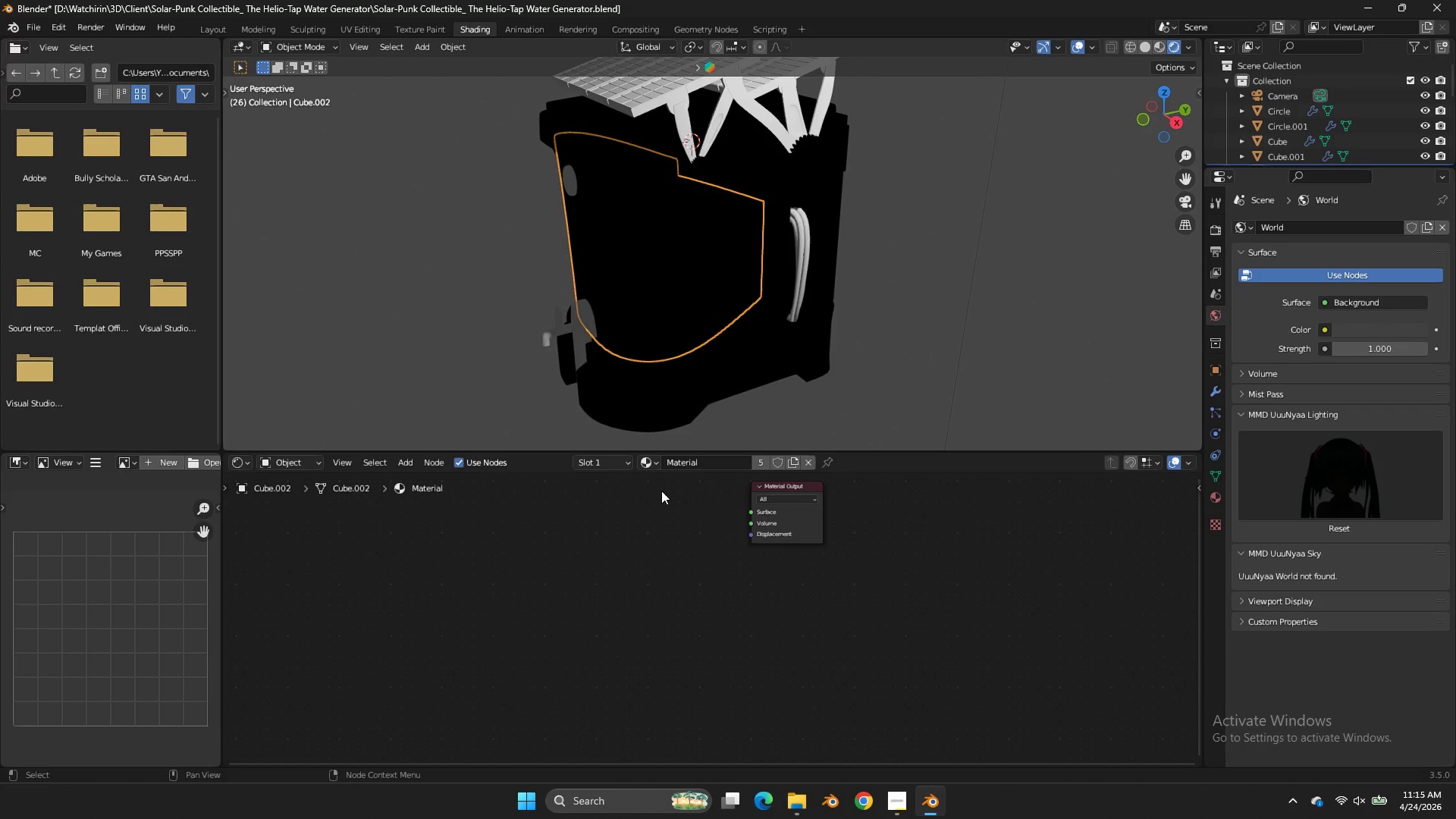 
key(Control+ControlLeft)
 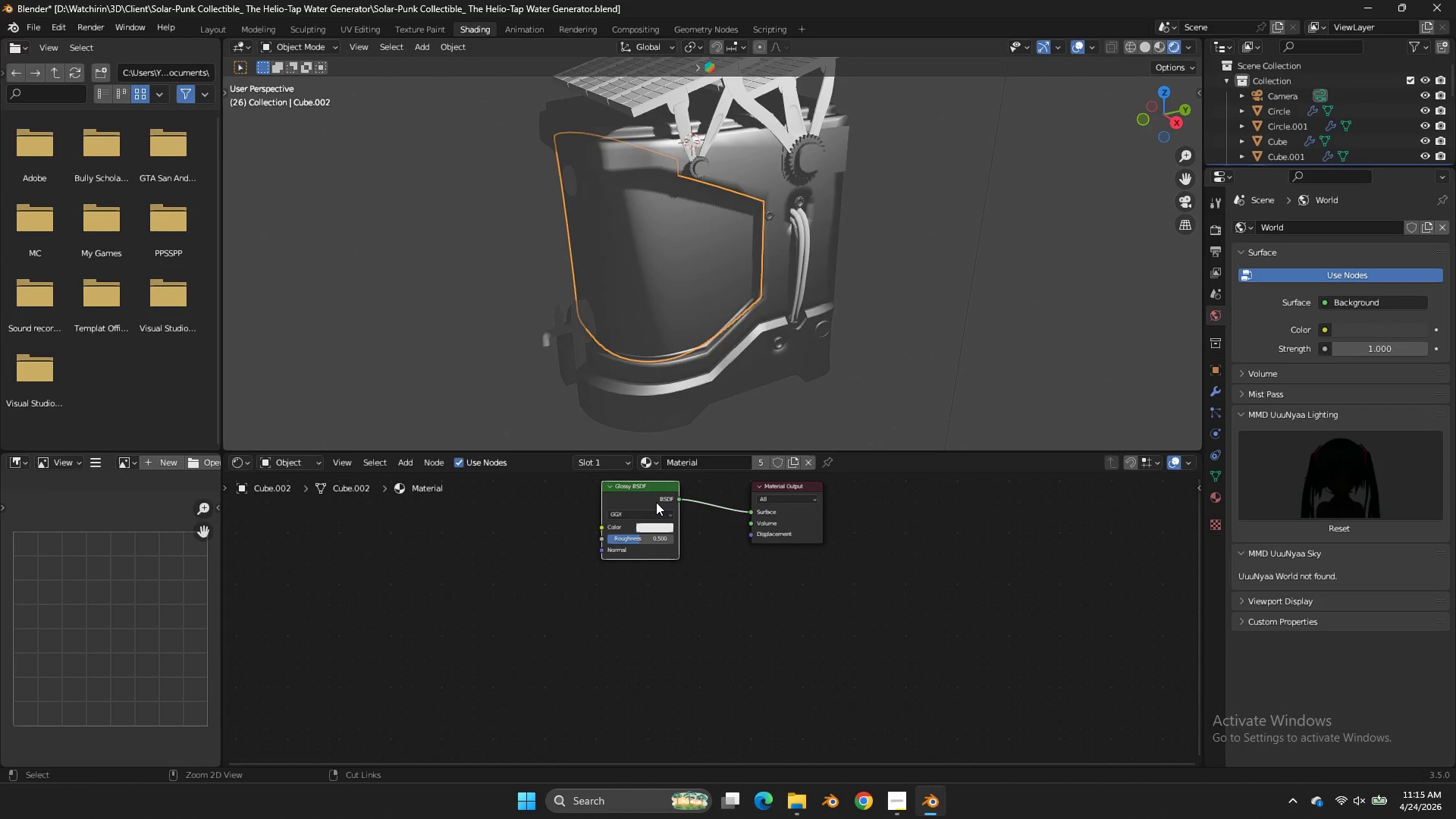 
key(Control+Z)
 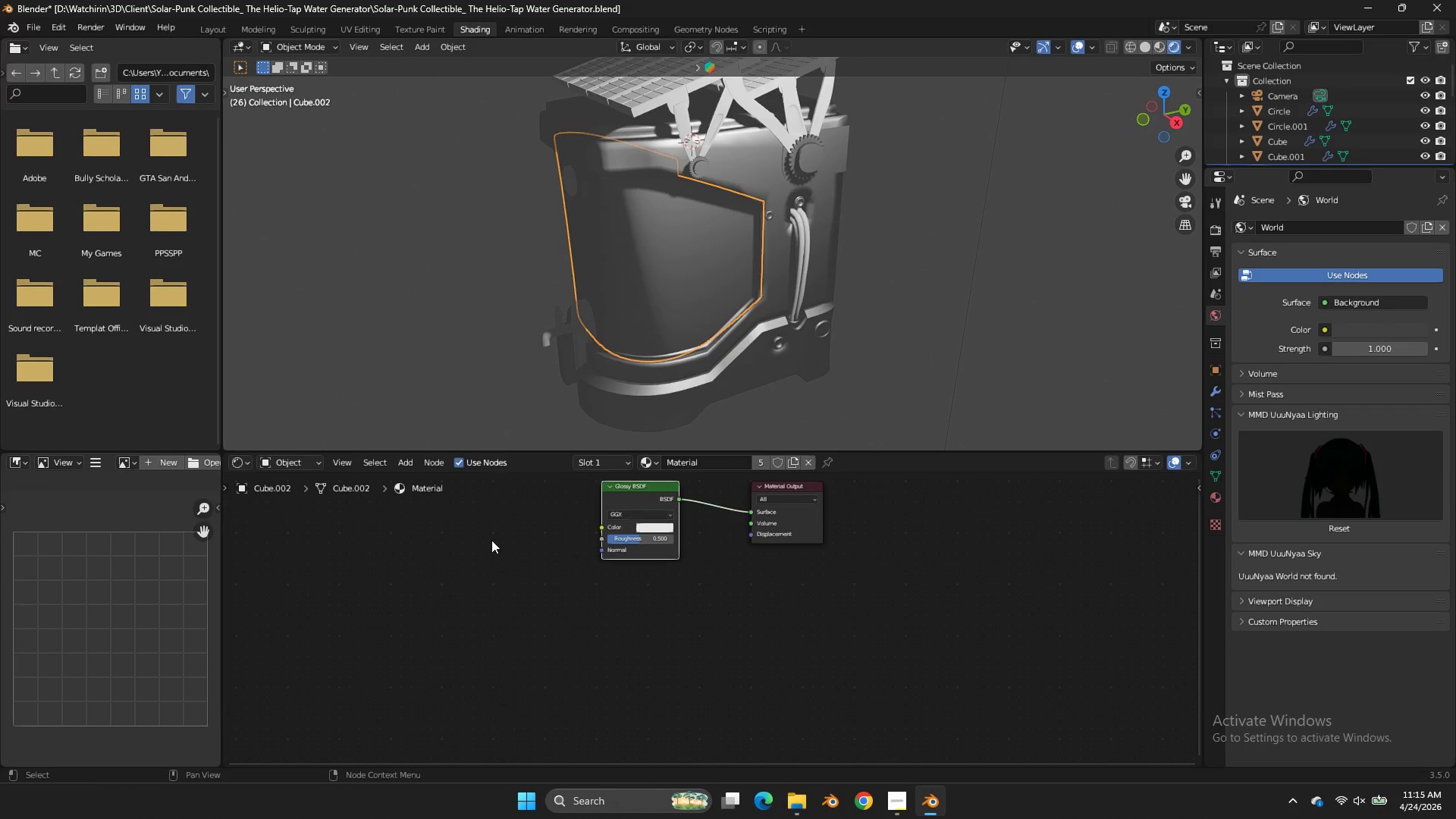 
left_click([491, 540])
 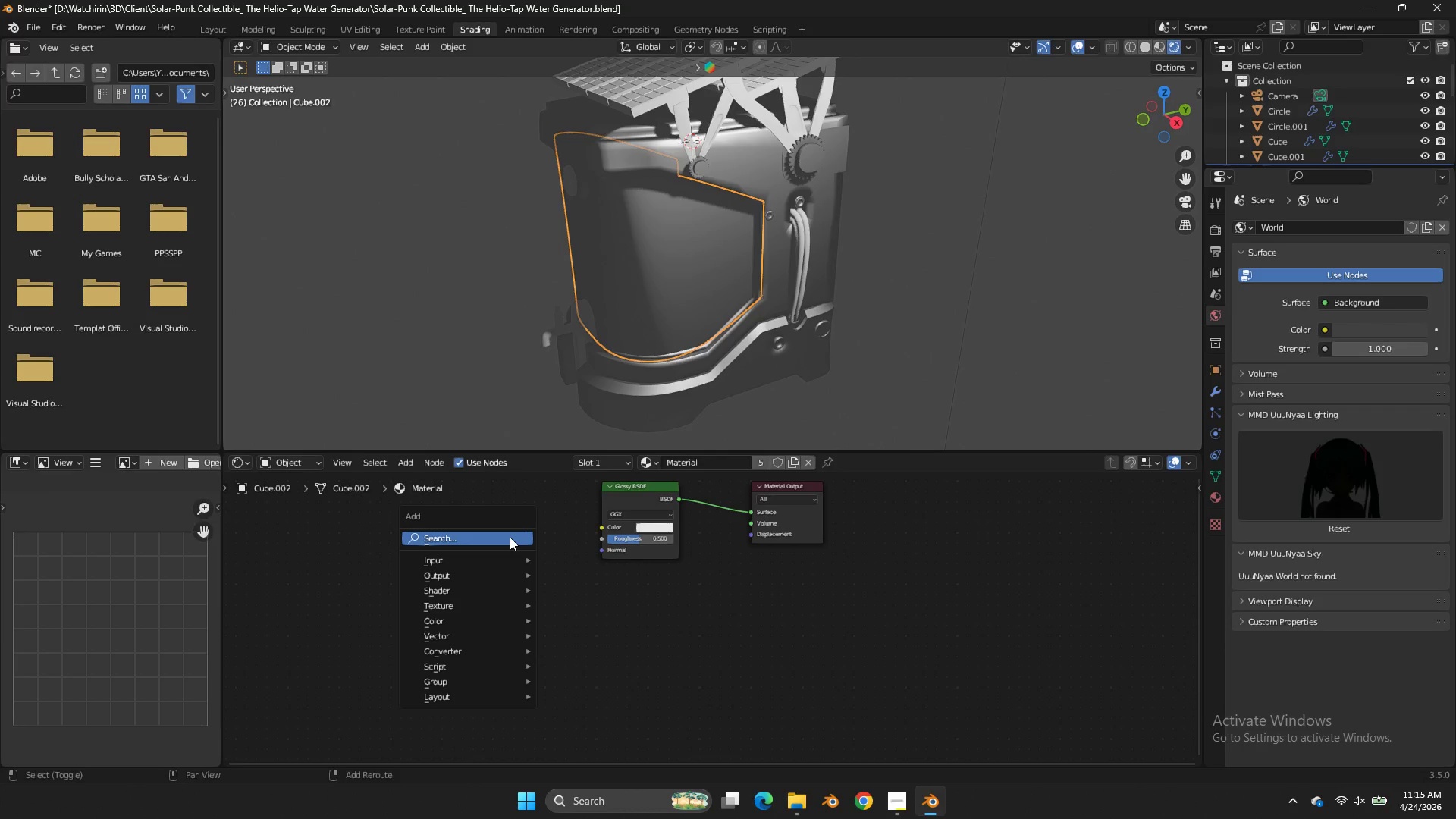 
key(Shift+ShiftLeft)
 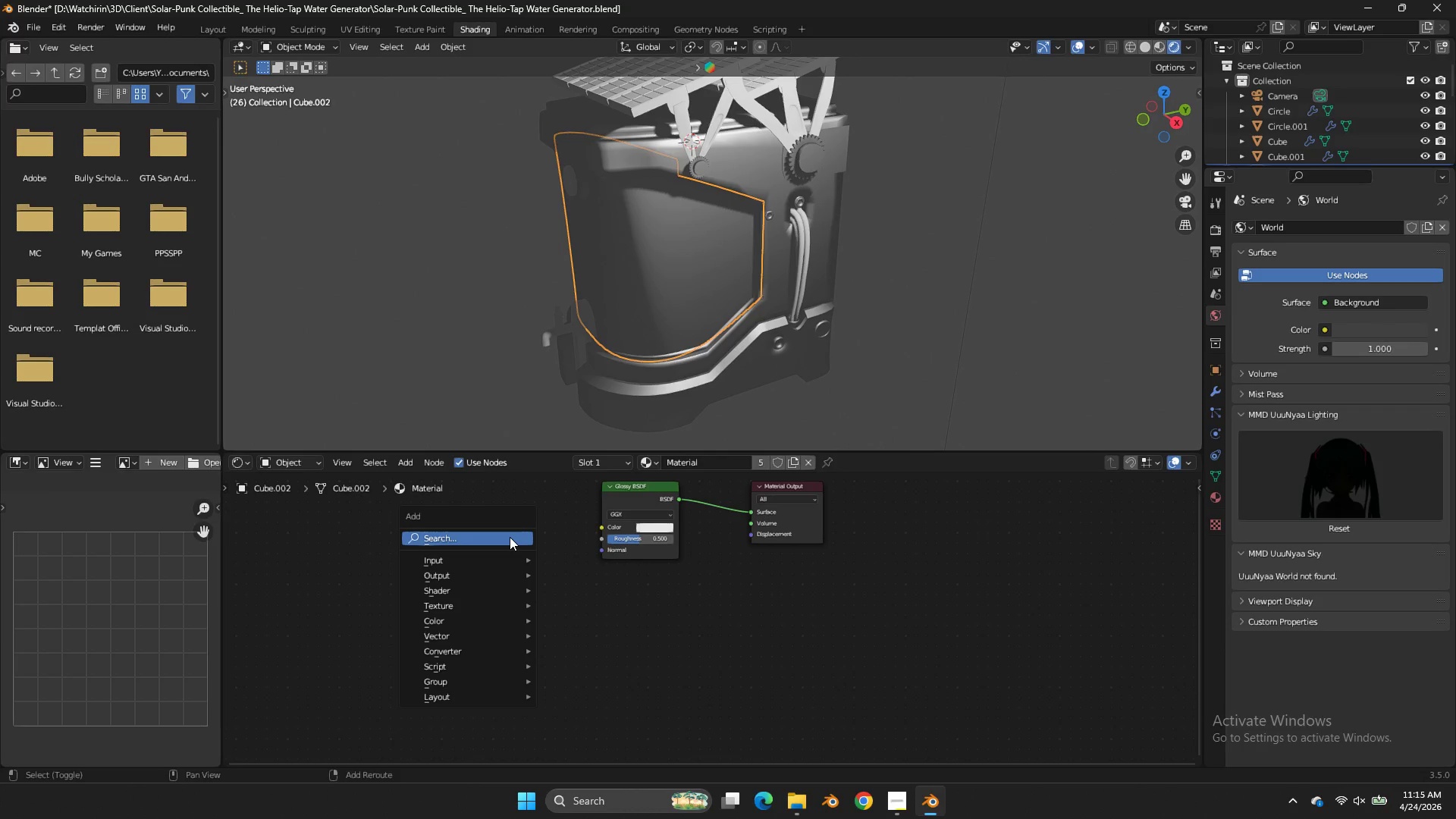 
key(Shift+A)
 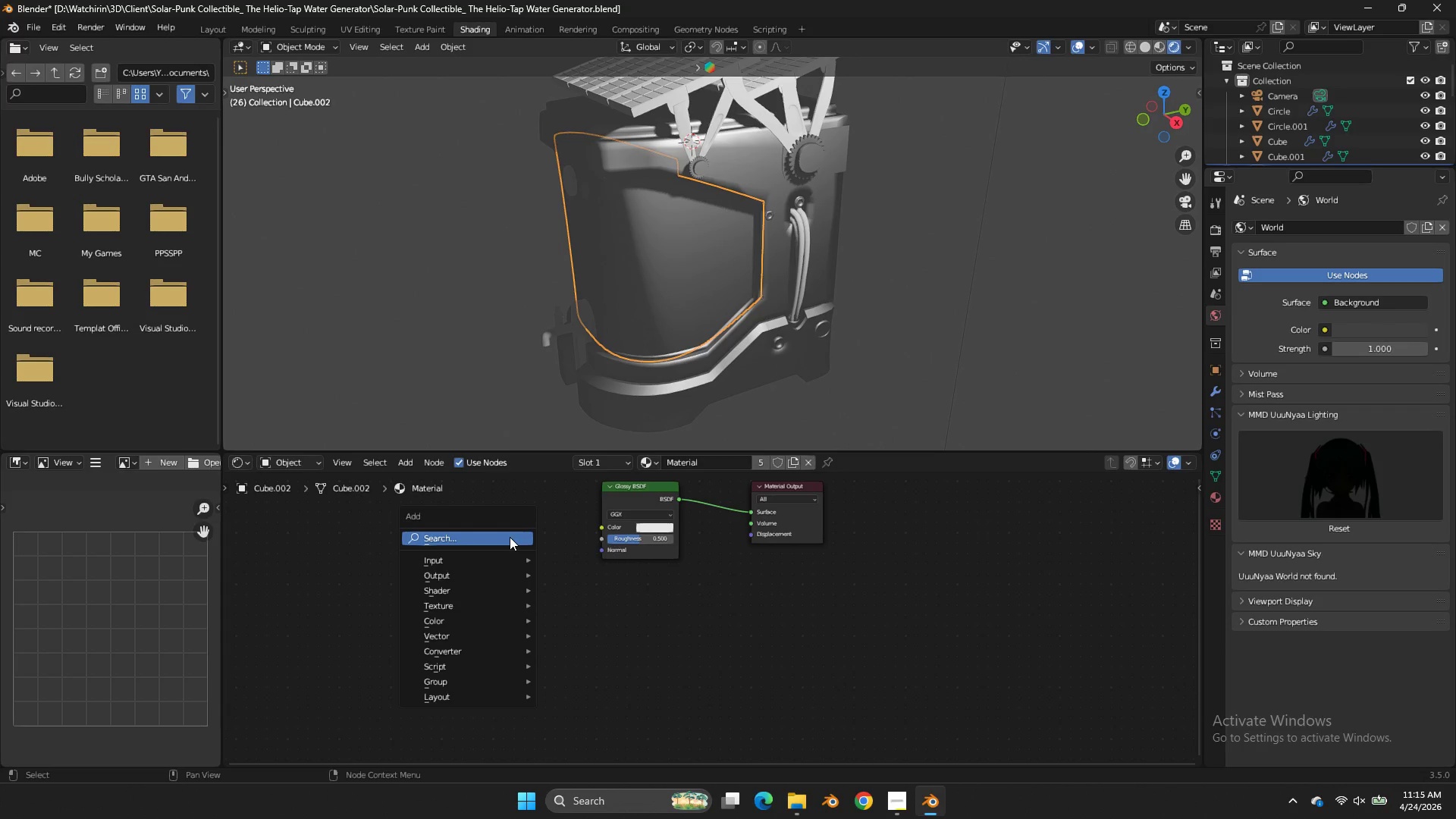 
double_click([510, 537])
 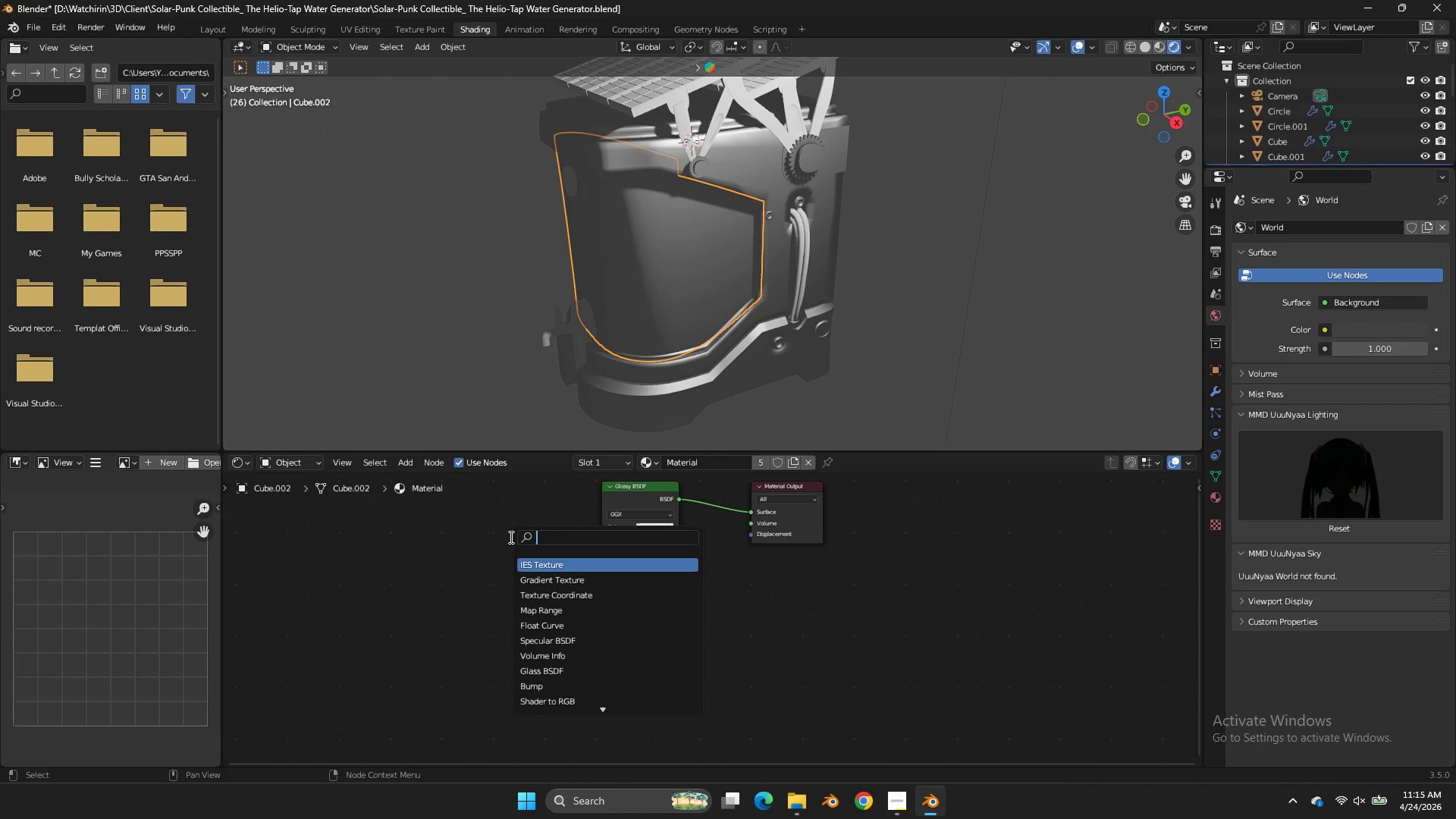 
type(fresnel)
 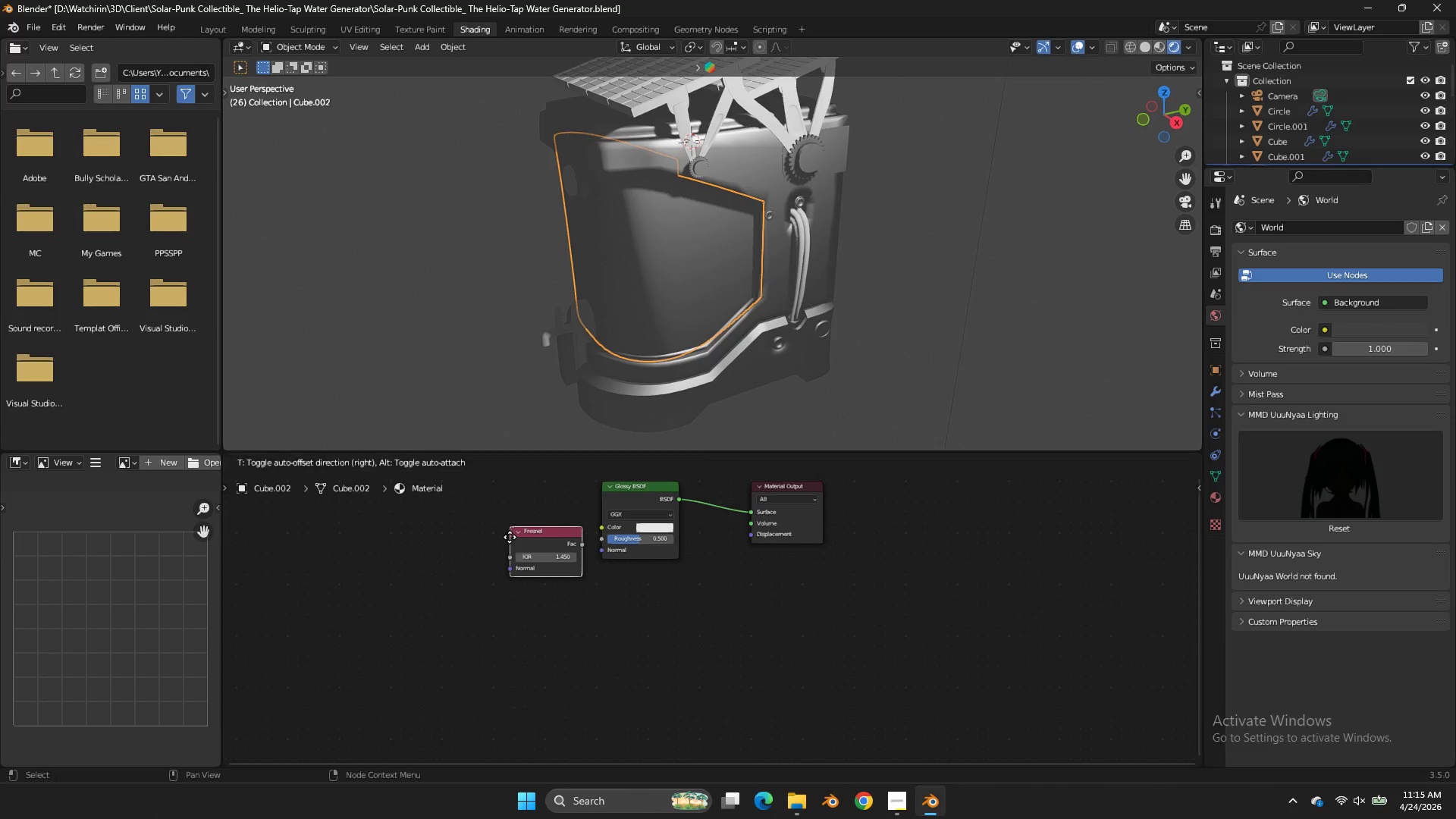 
key(Enter)
 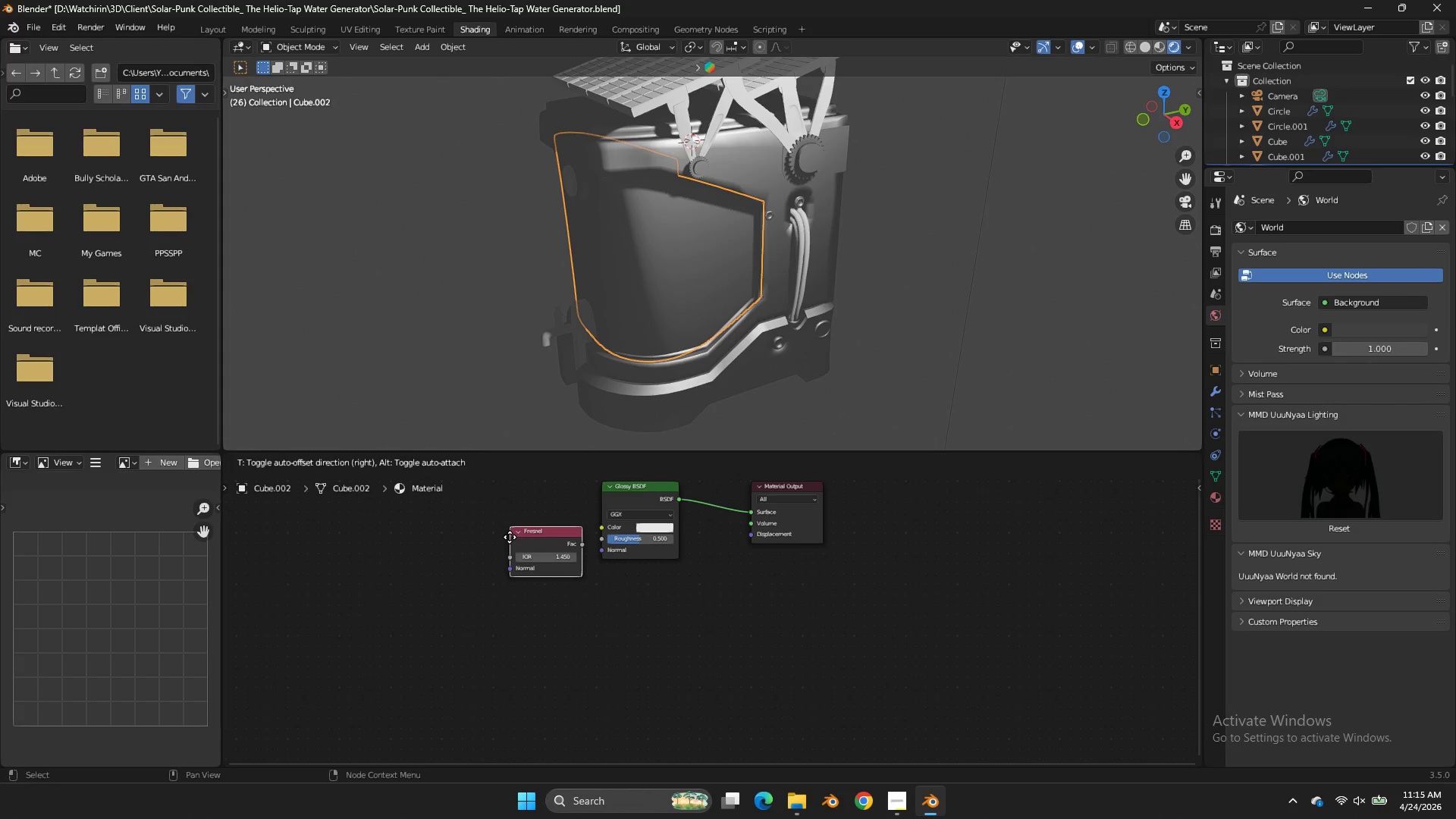 
left_click([510, 536])
 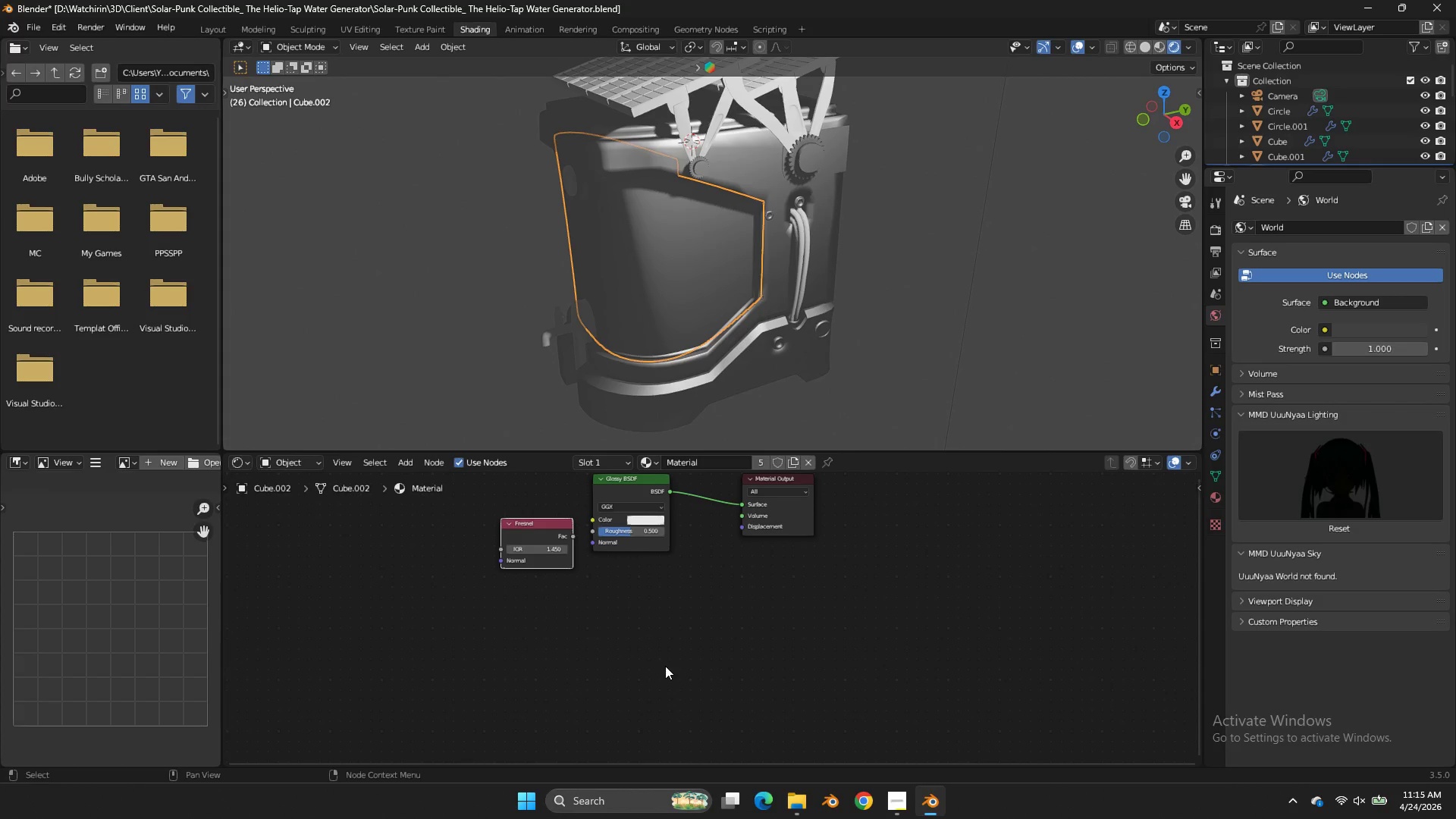 
scroll: coordinate [689, 582], scroll_direction: up, amount: 1.0
 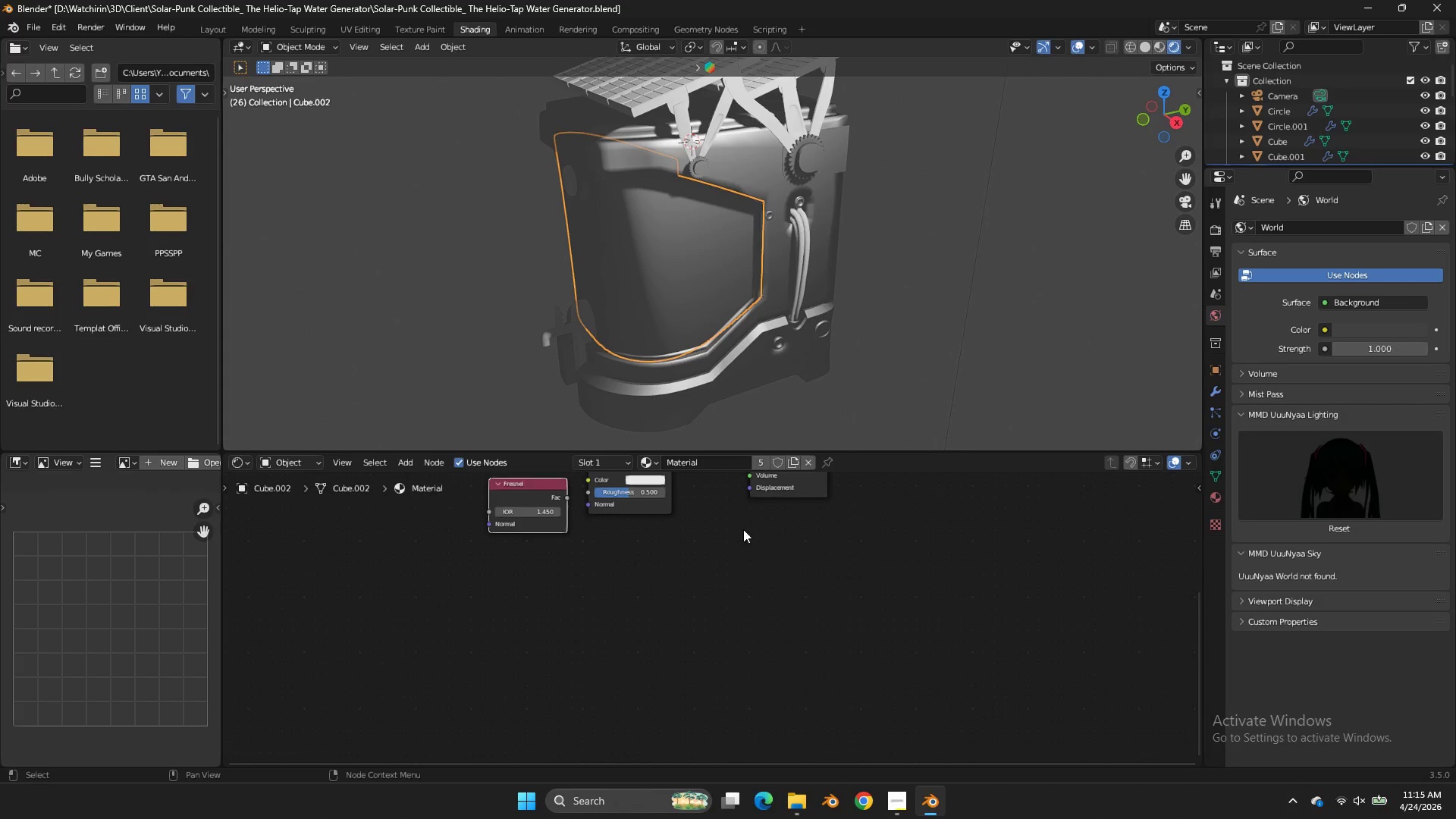 
scroll: coordinate [723, 519], scroll_direction: down, amount: 3.0
 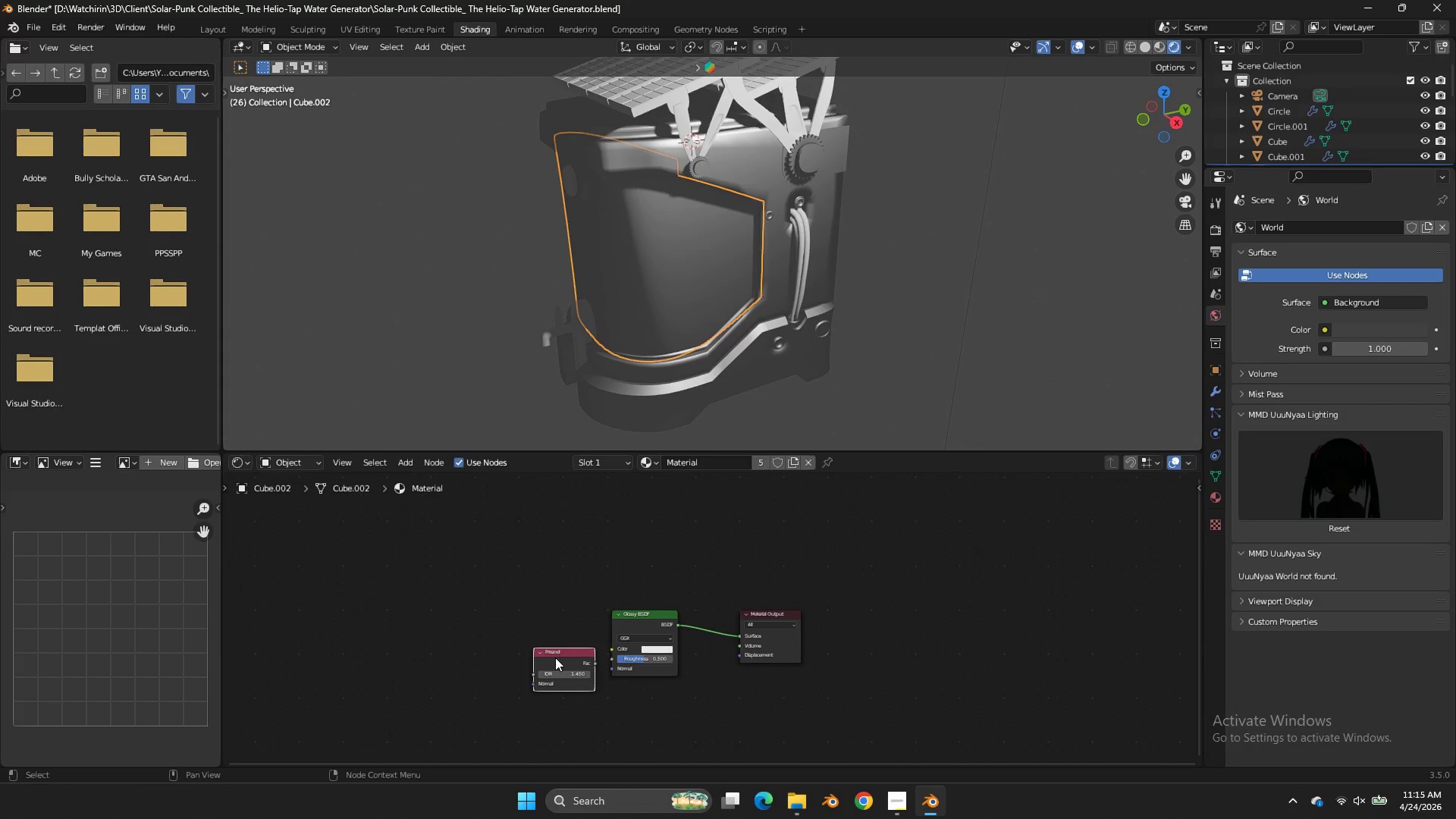 
left_click_drag(start_coordinate=[538, 654], to_coordinate=[585, 532])
 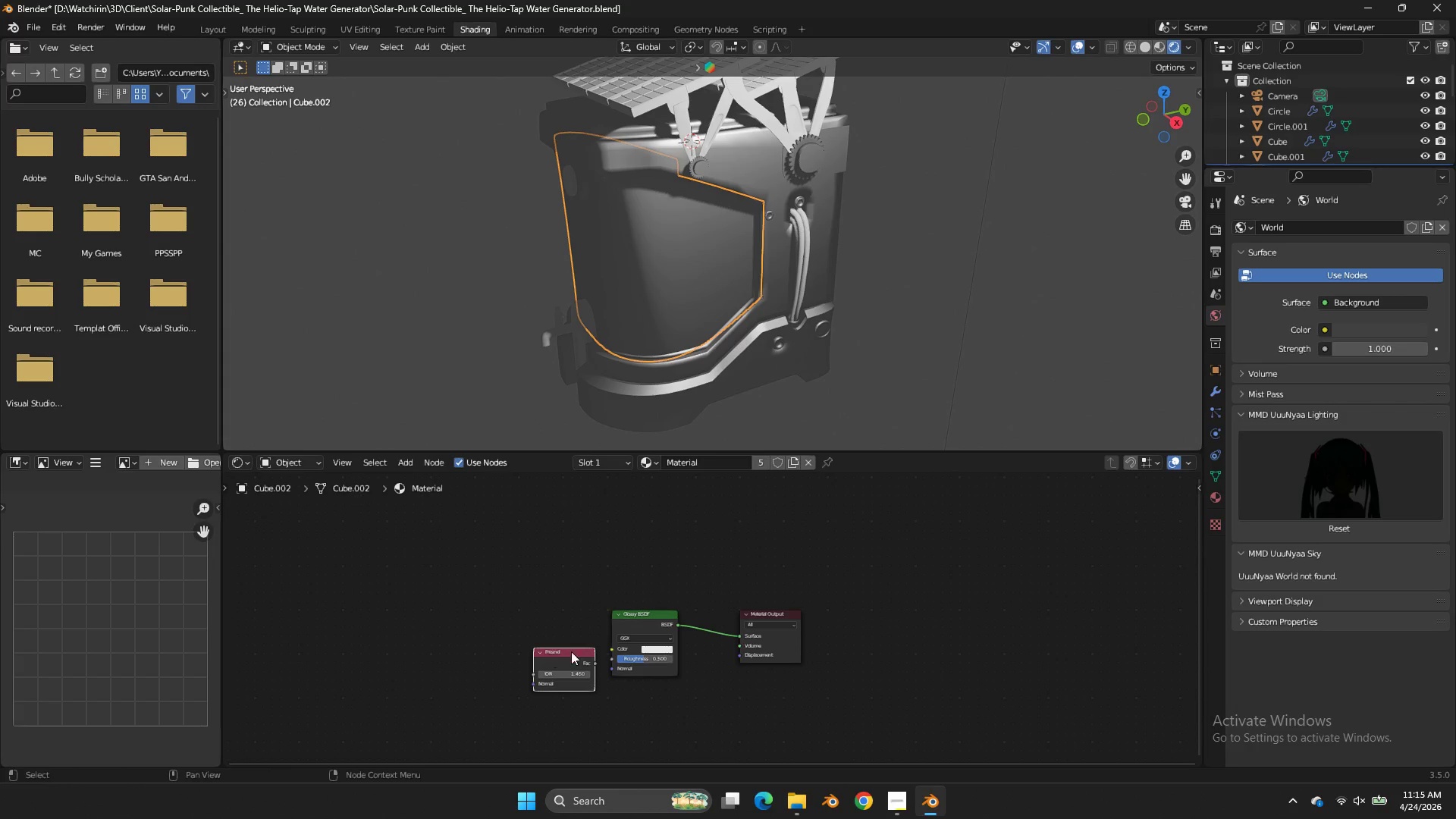 
left_click_drag(start_coordinate=[574, 651], to_coordinate=[635, 513])
 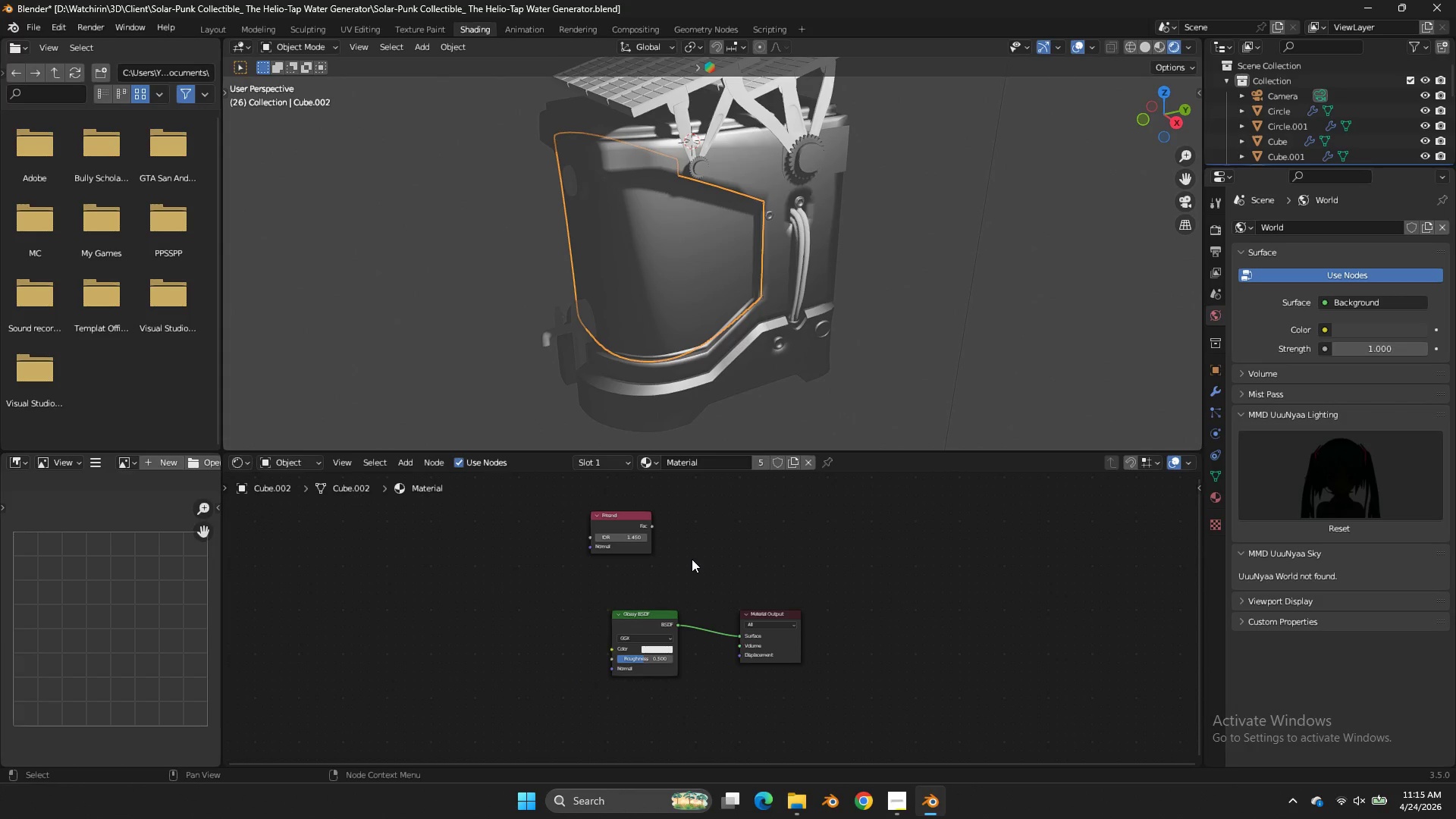 
left_click([692, 559])
 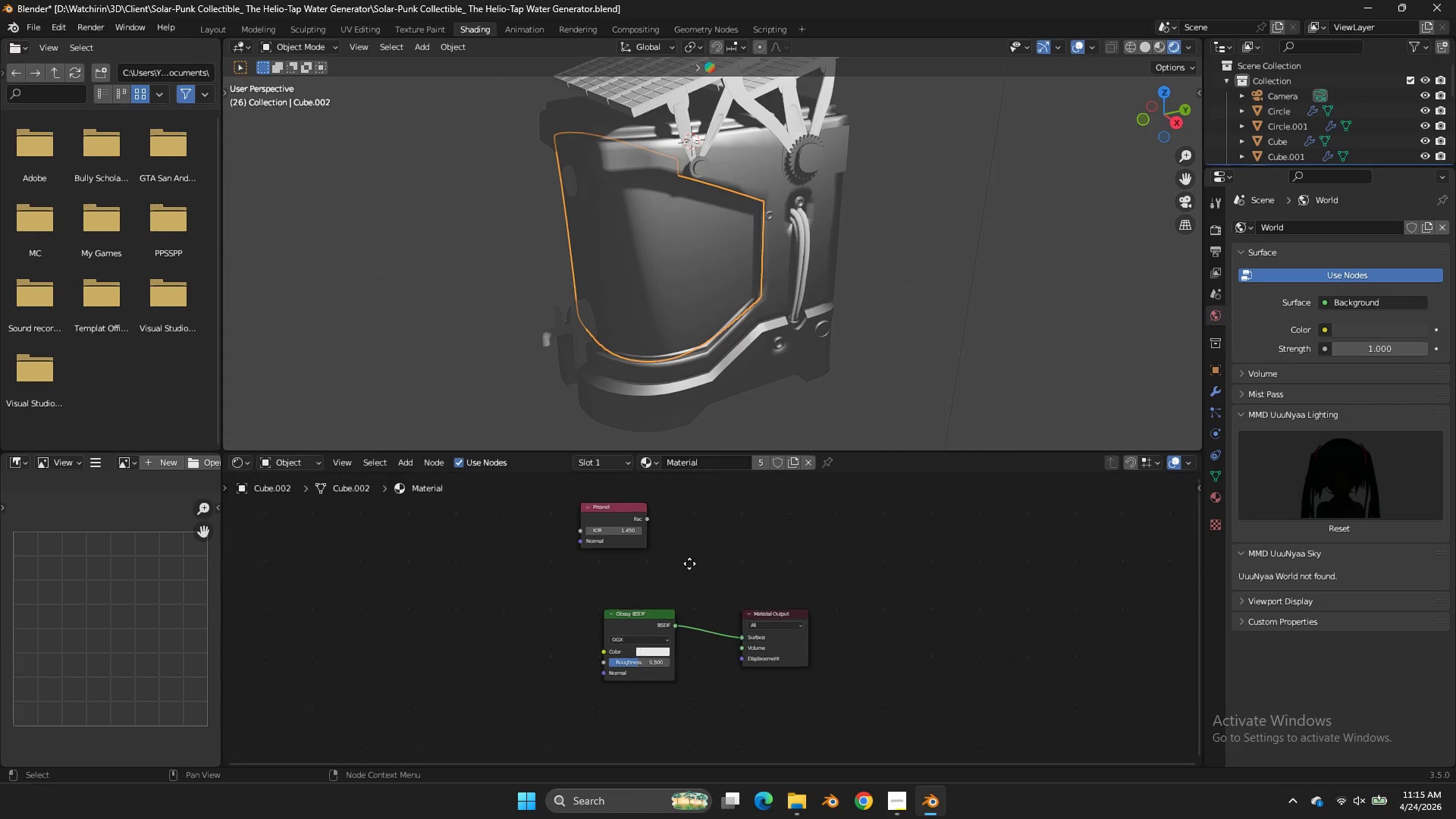 
key(Shift+ShiftLeft)
 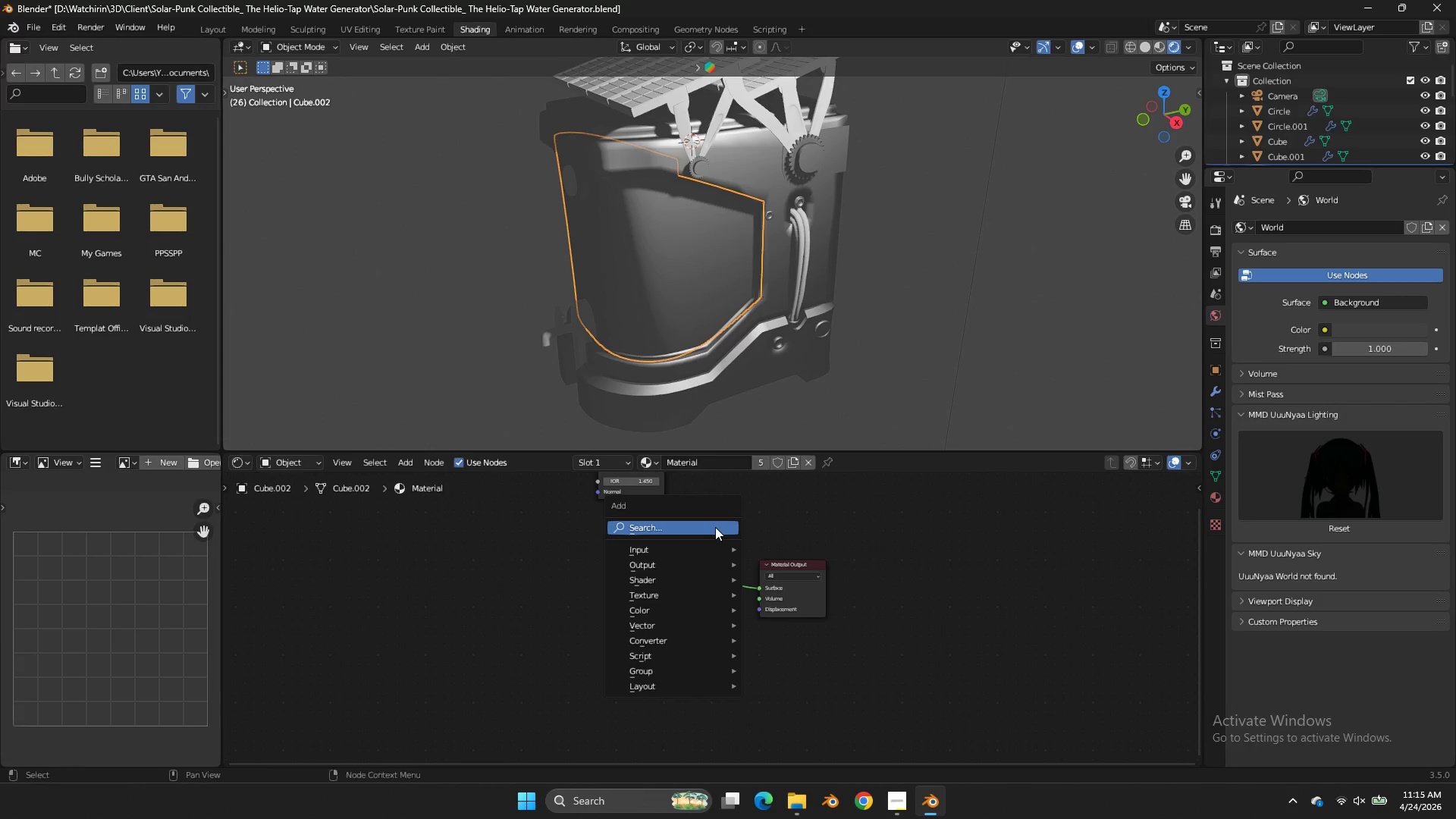 
scroll: coordinate [689, 563], scroll_direction: up, amount: 1.0
 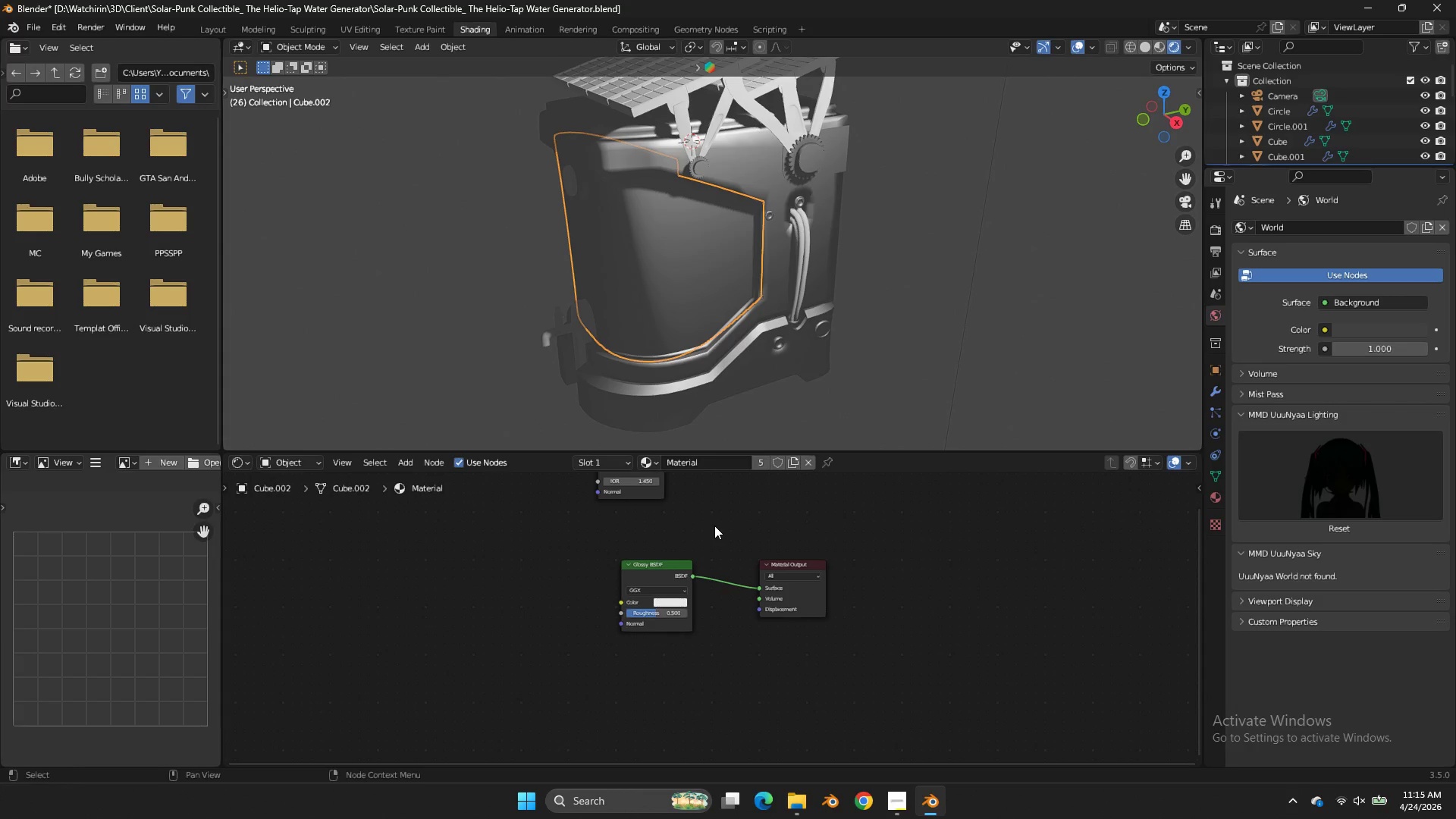 
key(Shift+A)
 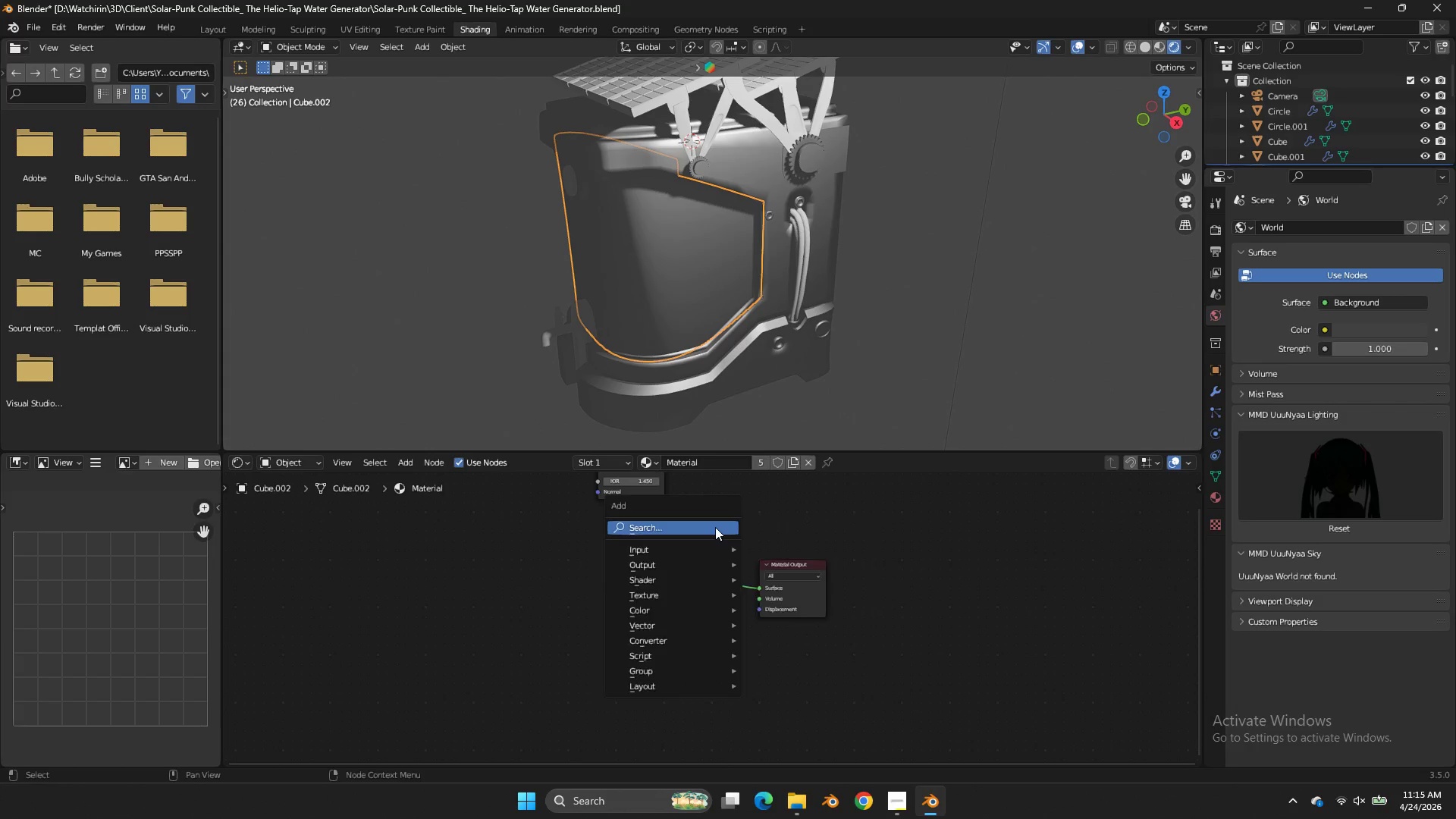 
left_click([715, 527])
 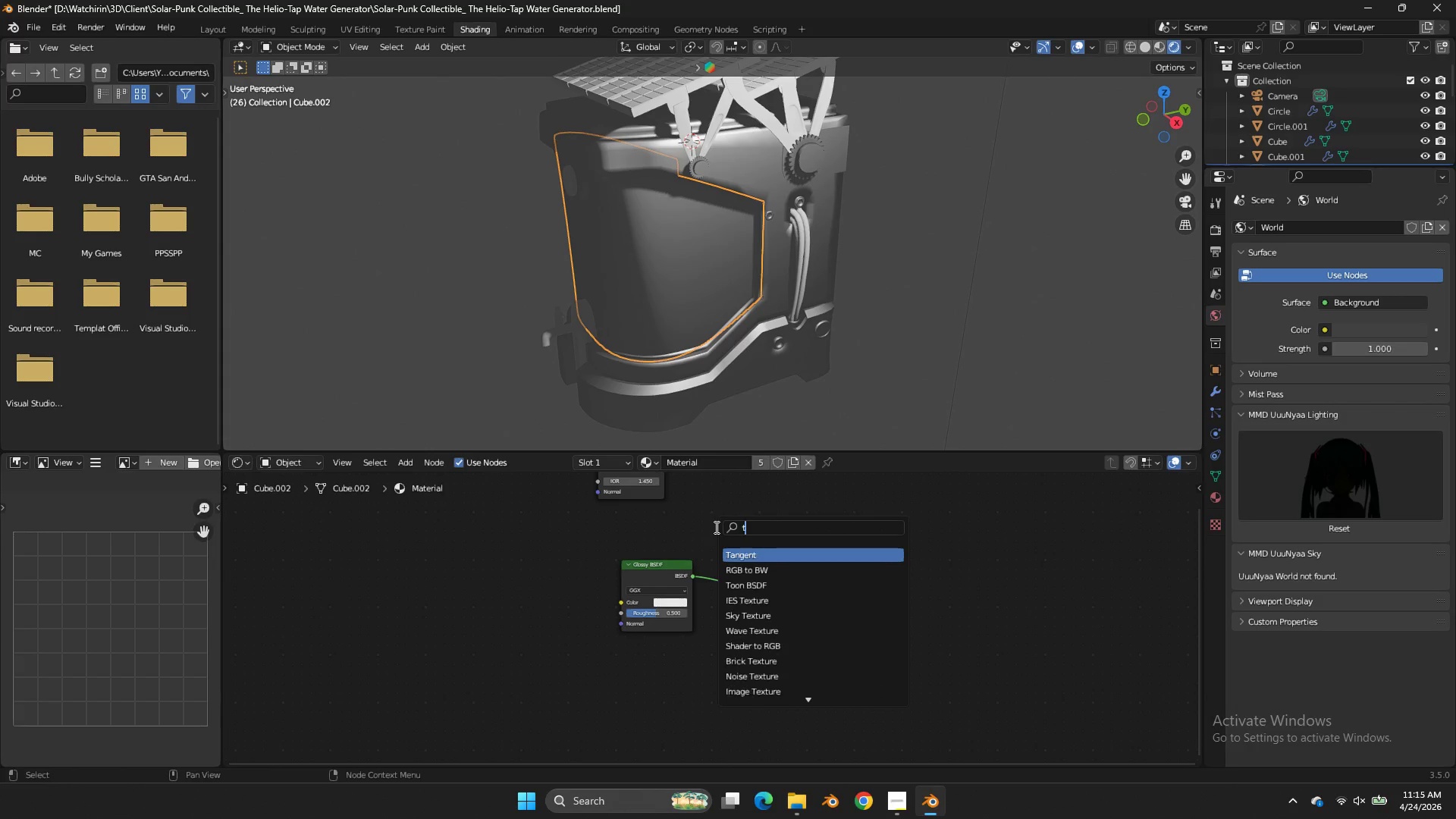 
type(transparent)
 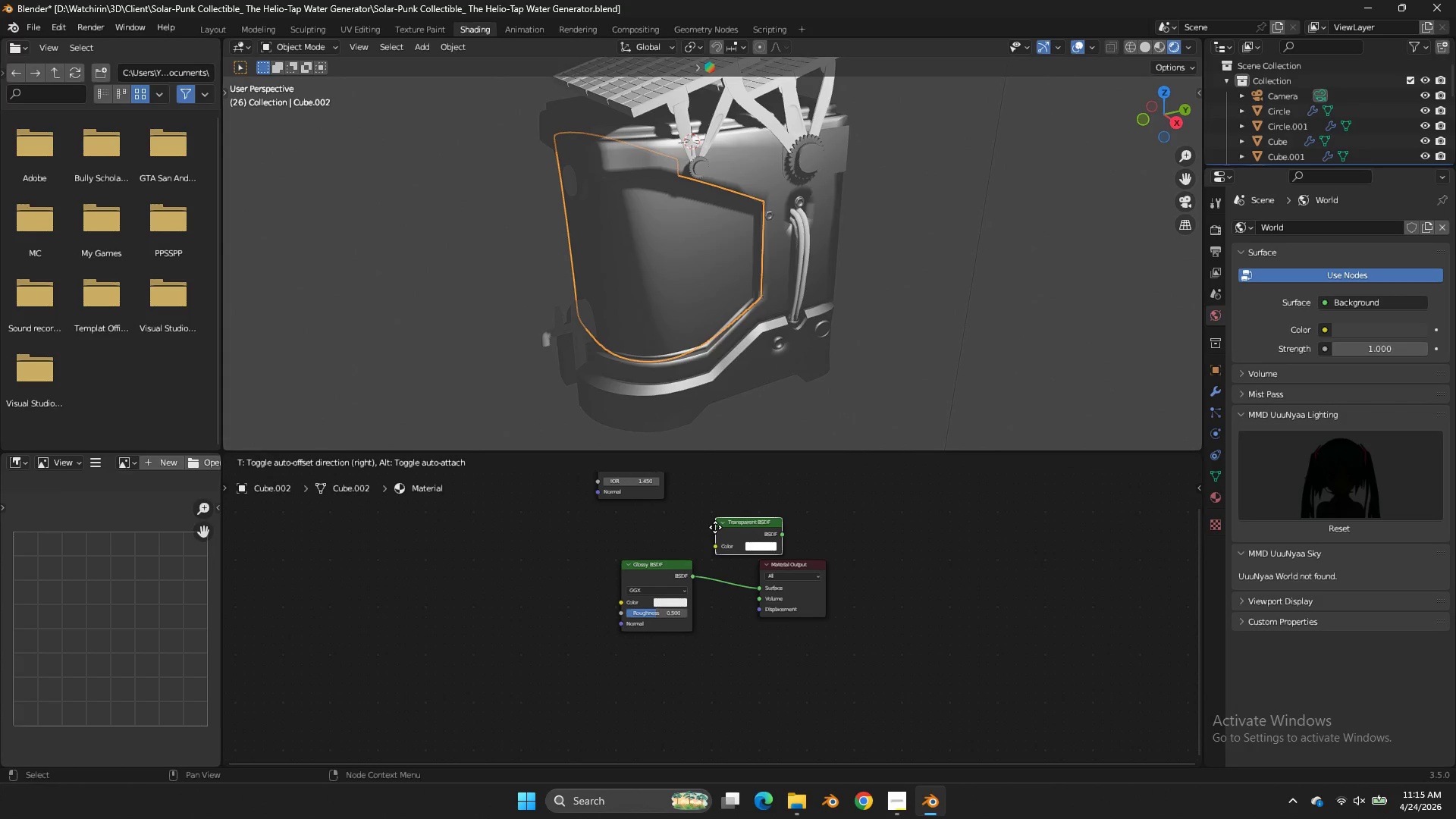 
key(Enter)
 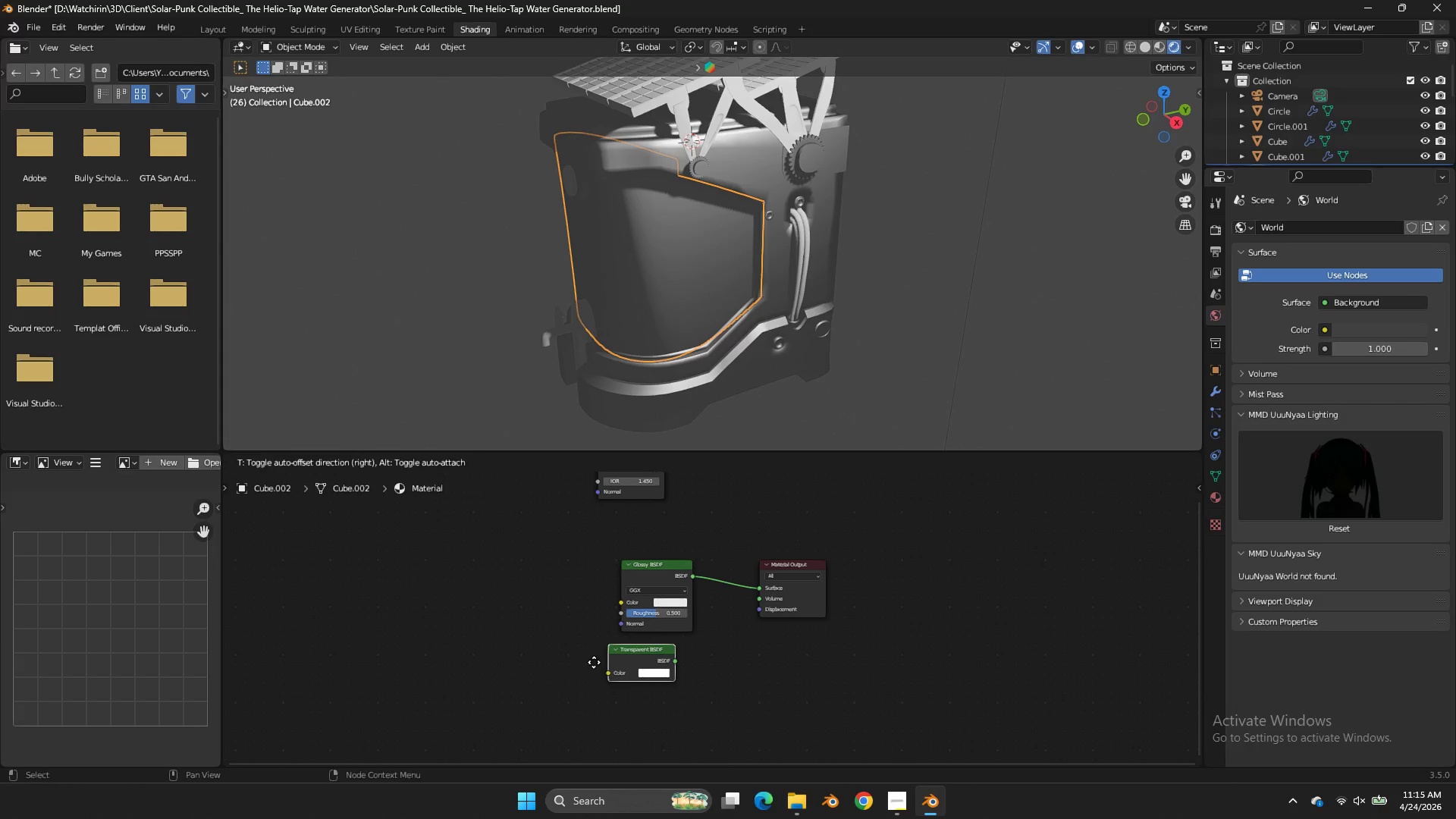 
left_click_drag(start_coordinate=[595, 663], to_coordinate=[609, 663])
 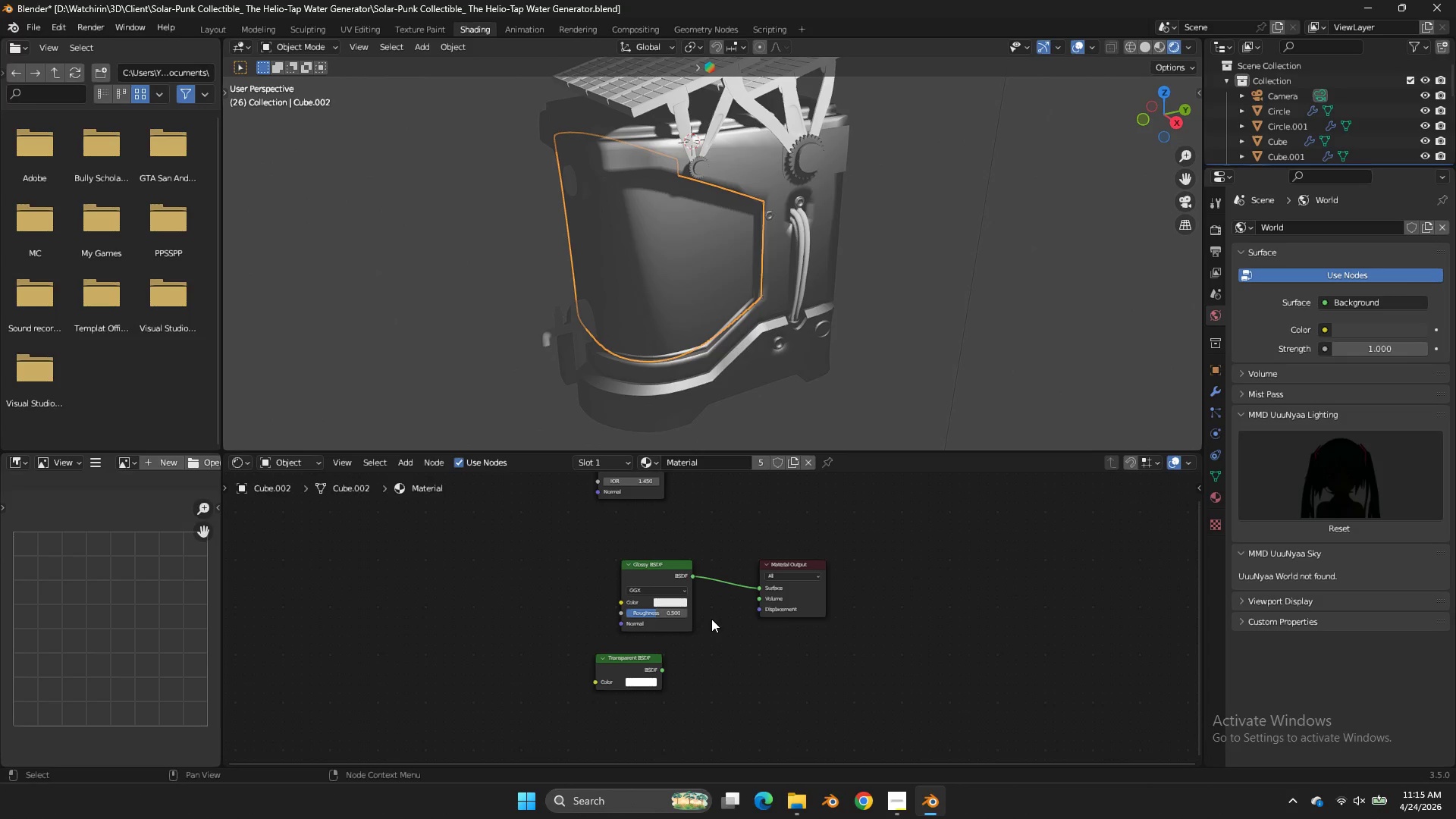 
double_click([711, 619])
 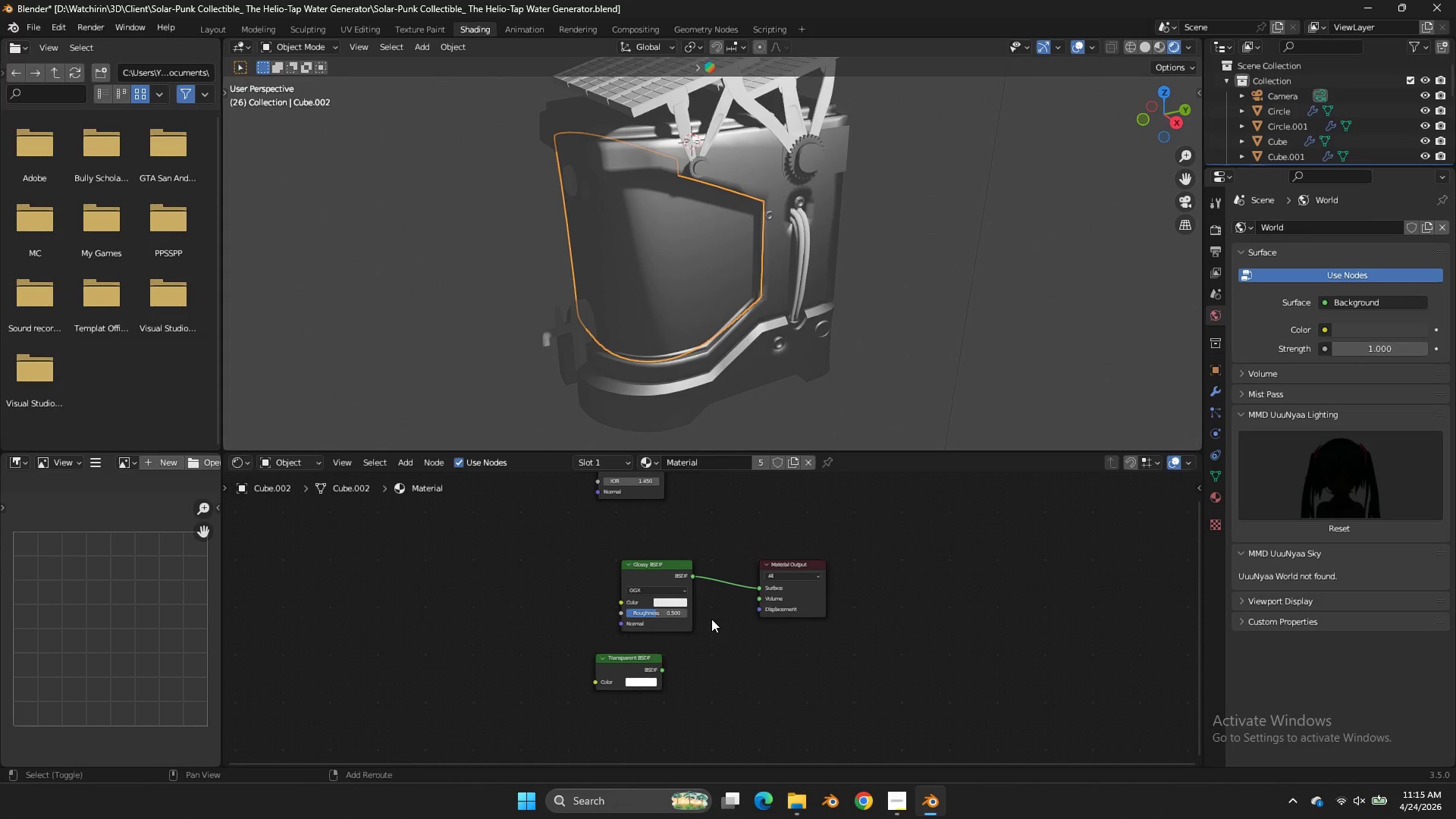 
key(Shift+ShiftLeft)
 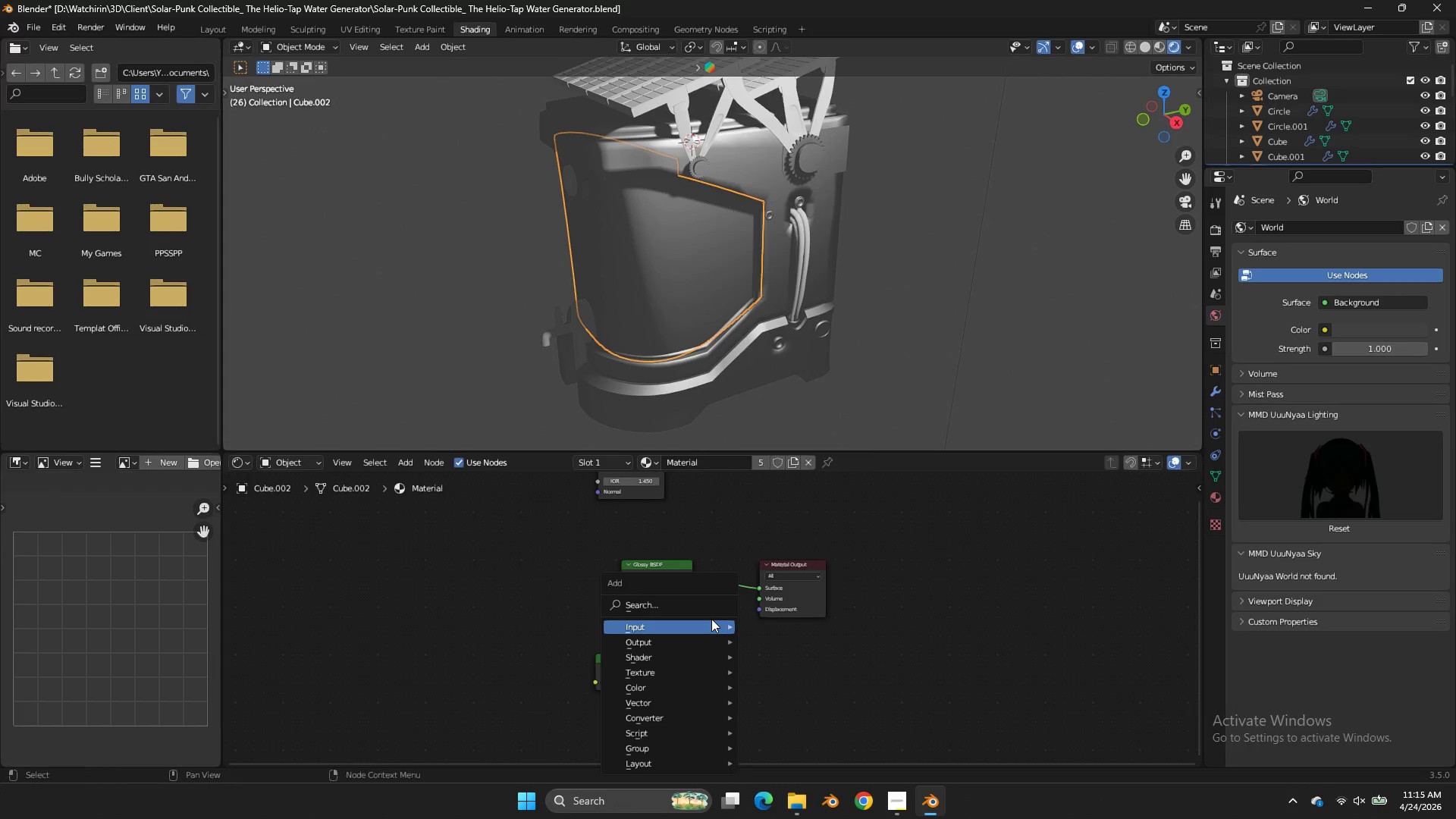 
key(Shift+A)
 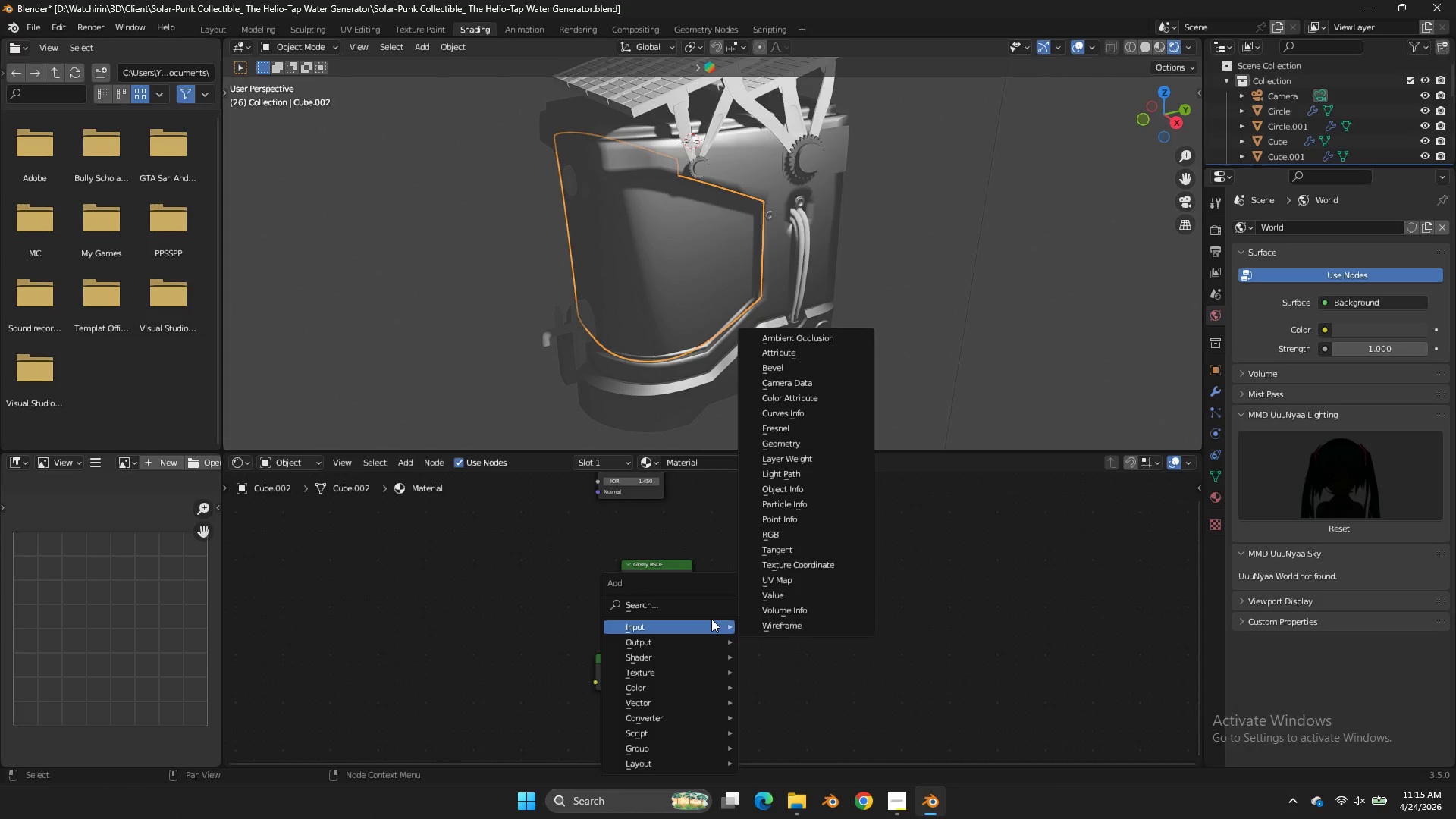 
left_click([711, 619])
 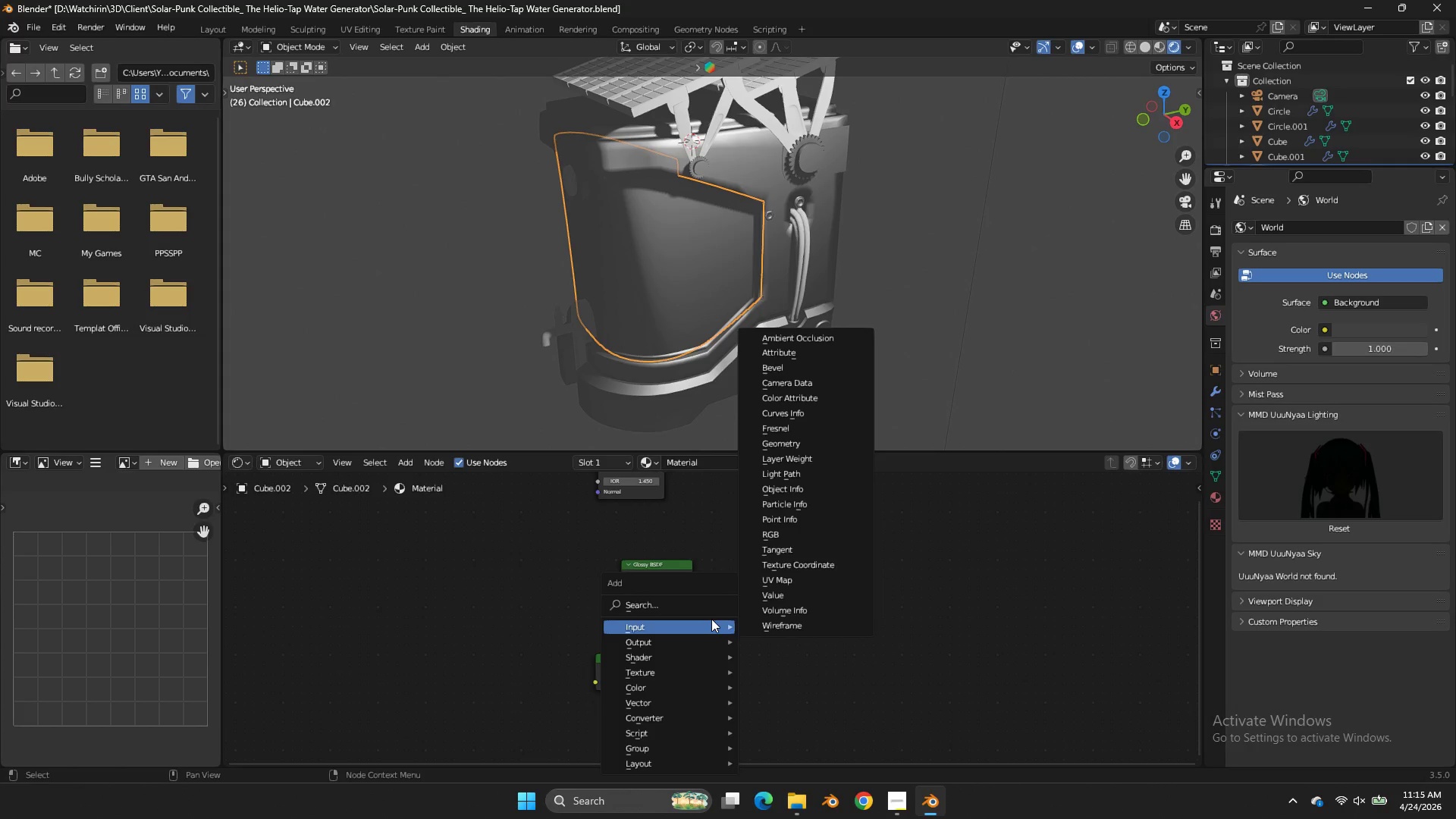 
type(smix)
 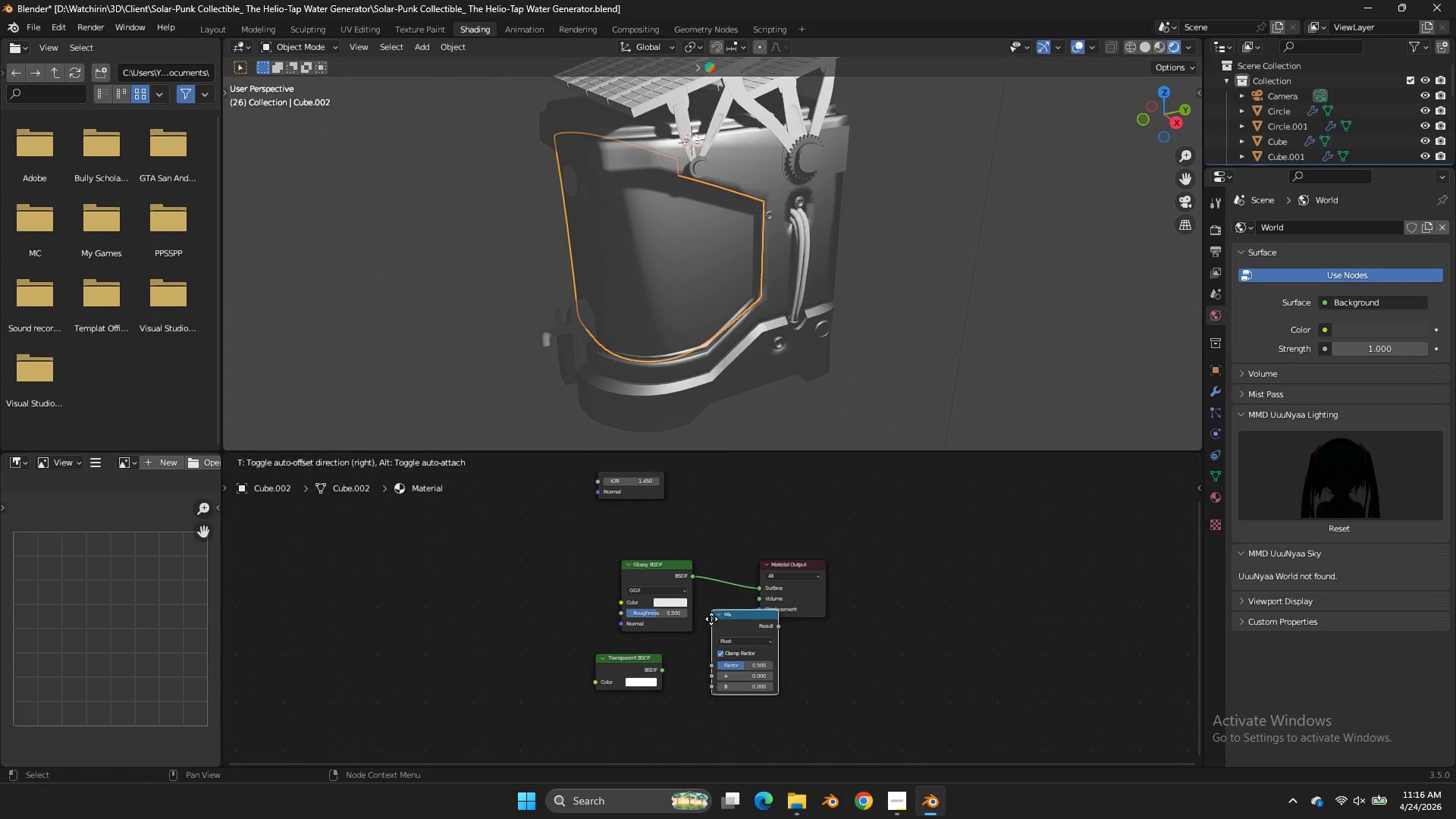 
key(Enter)
 